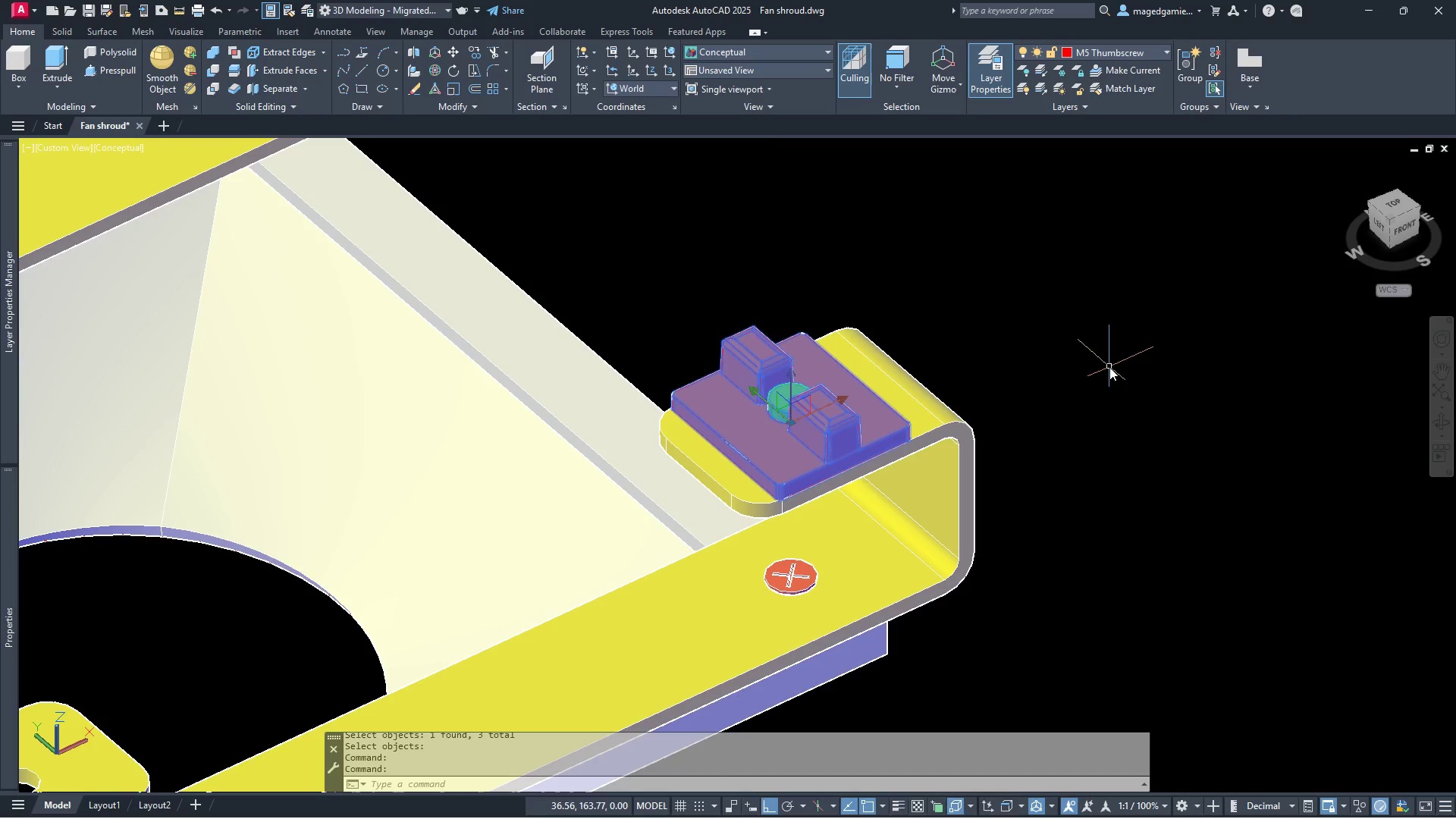 
scroll: coordinate [1111, 367], scroll_direction: down, amount: 1.0
 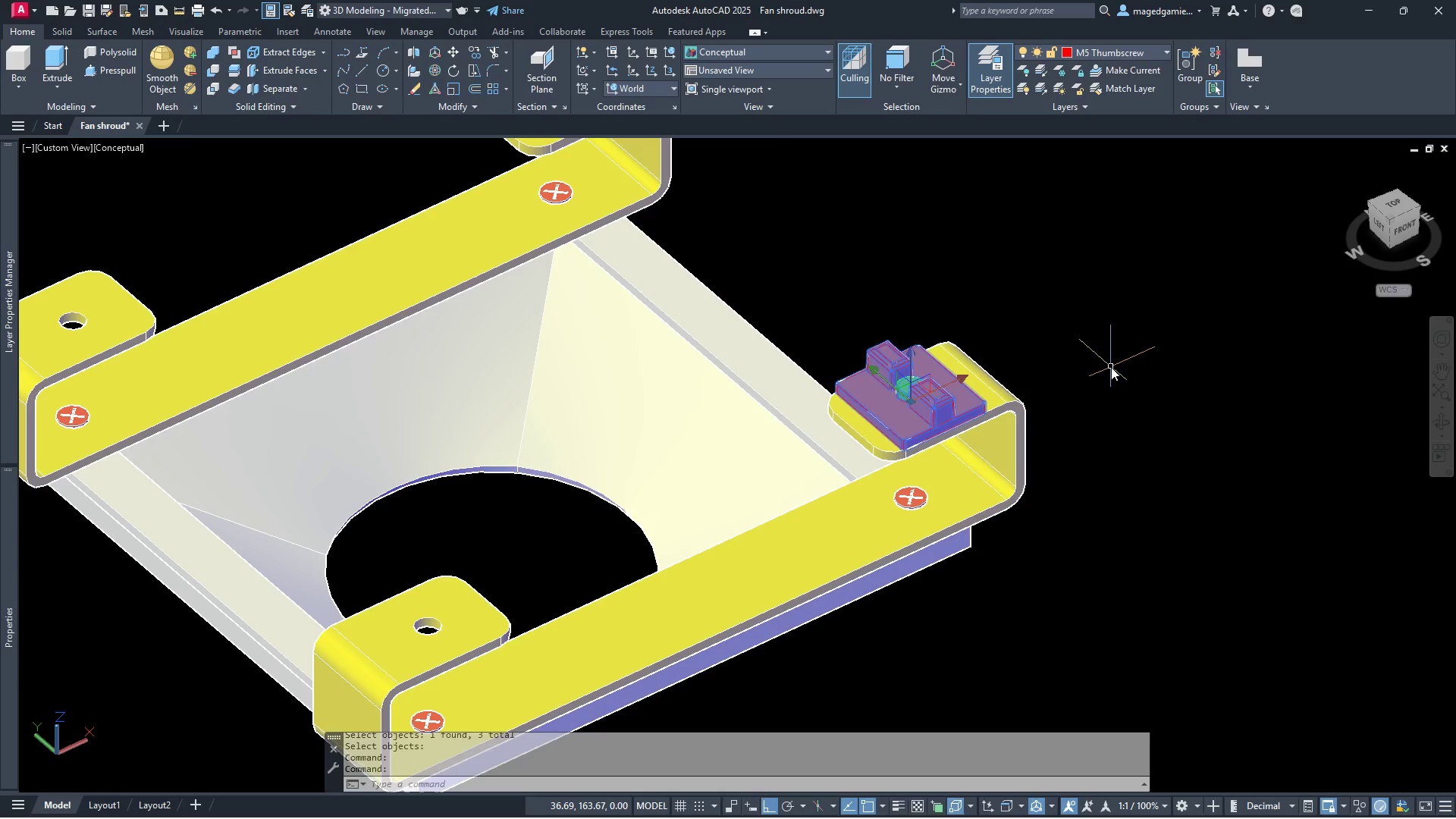 
key(Escape)
 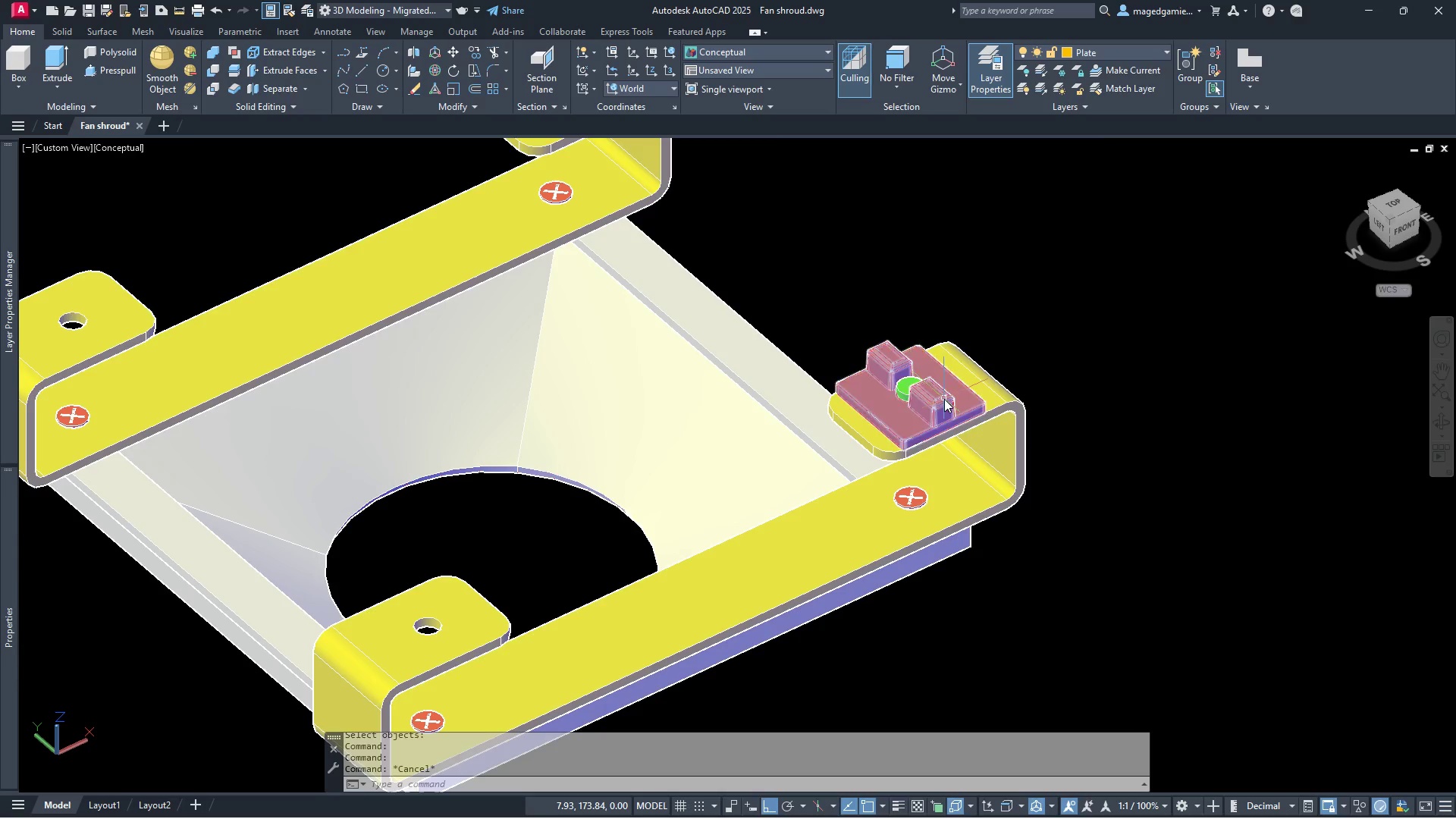 
left_click([944, 399])
 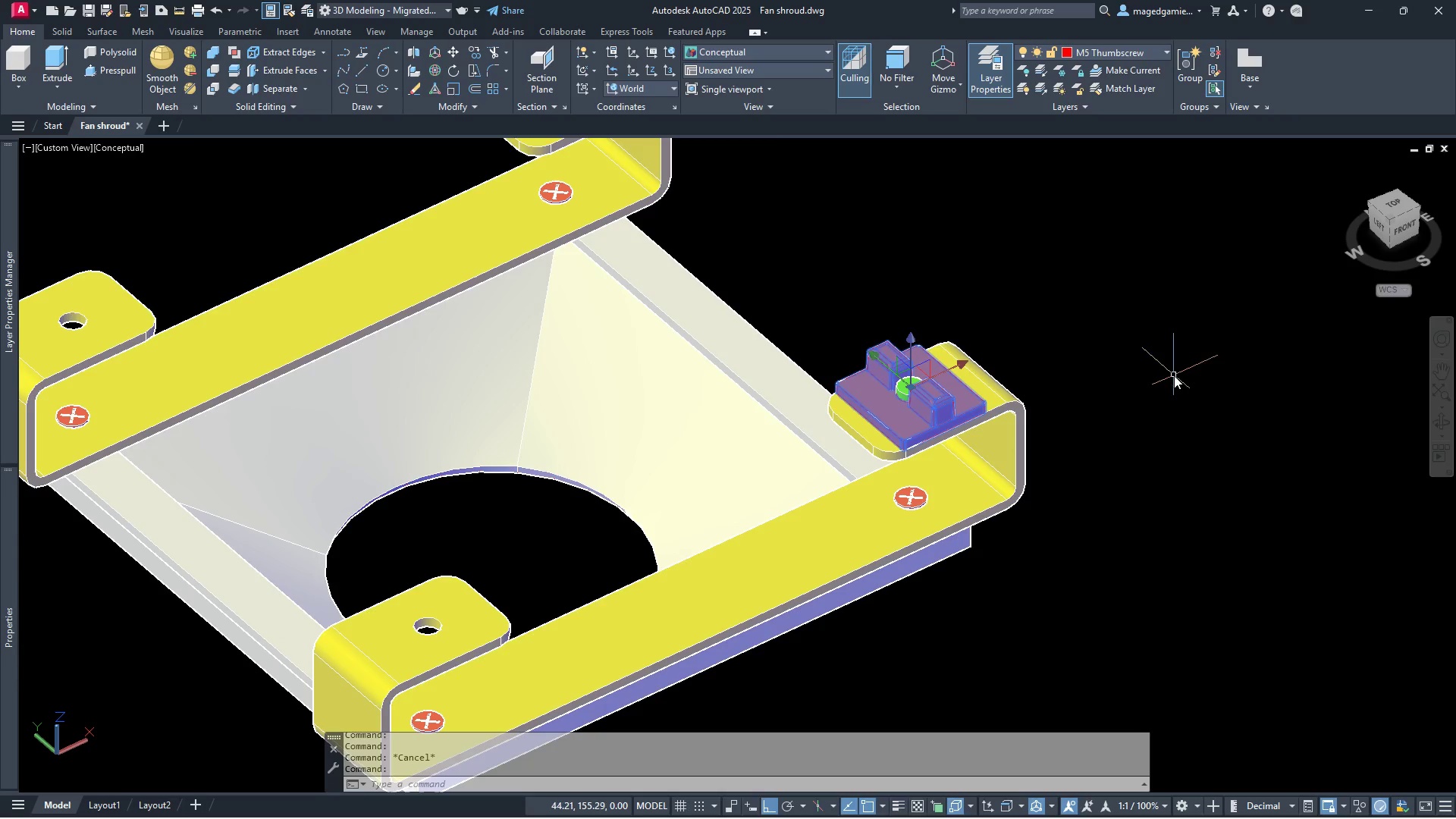 
key(Escape)
 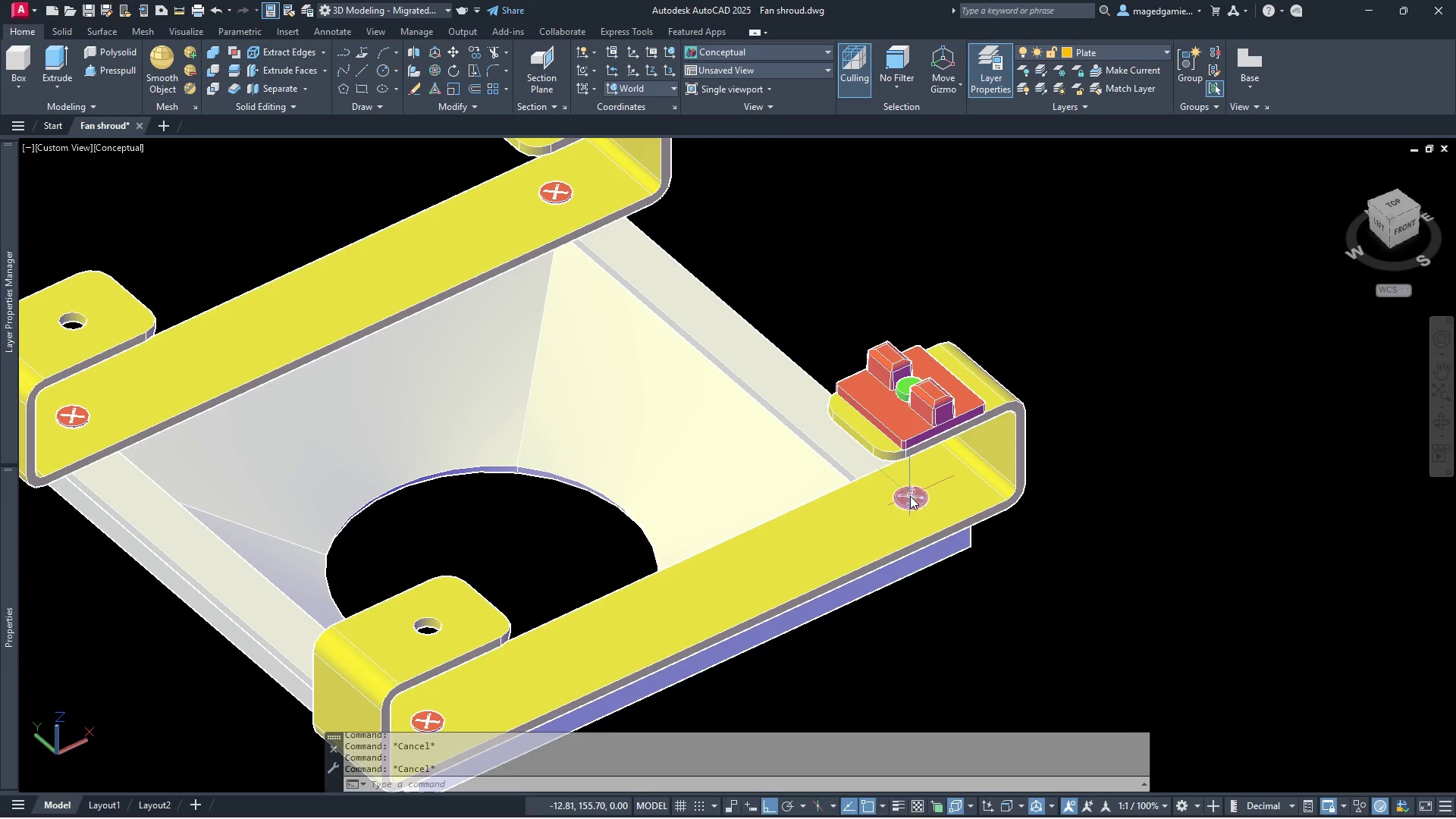 
left_click([910, 496])
 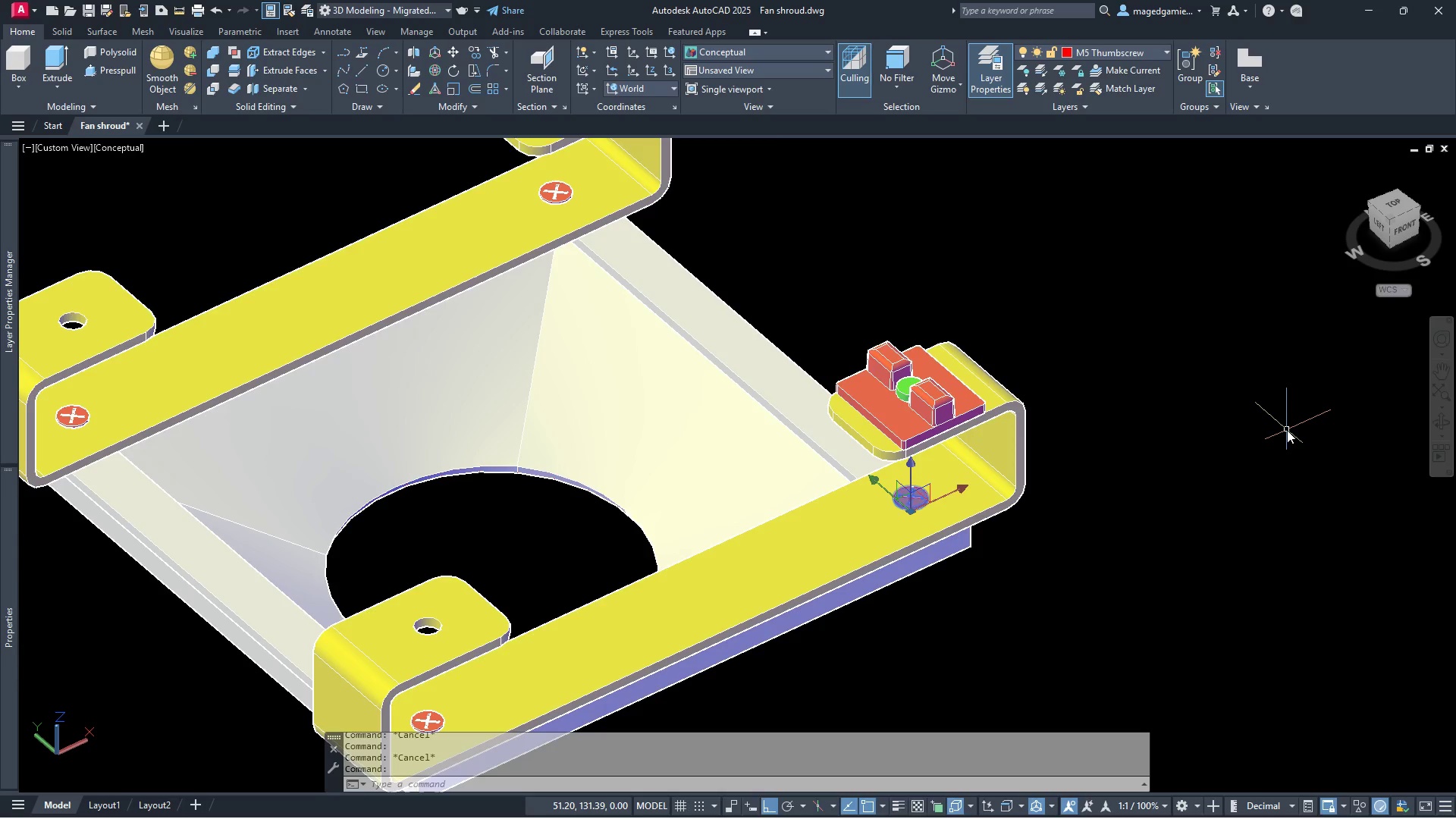 
key(Escape)
 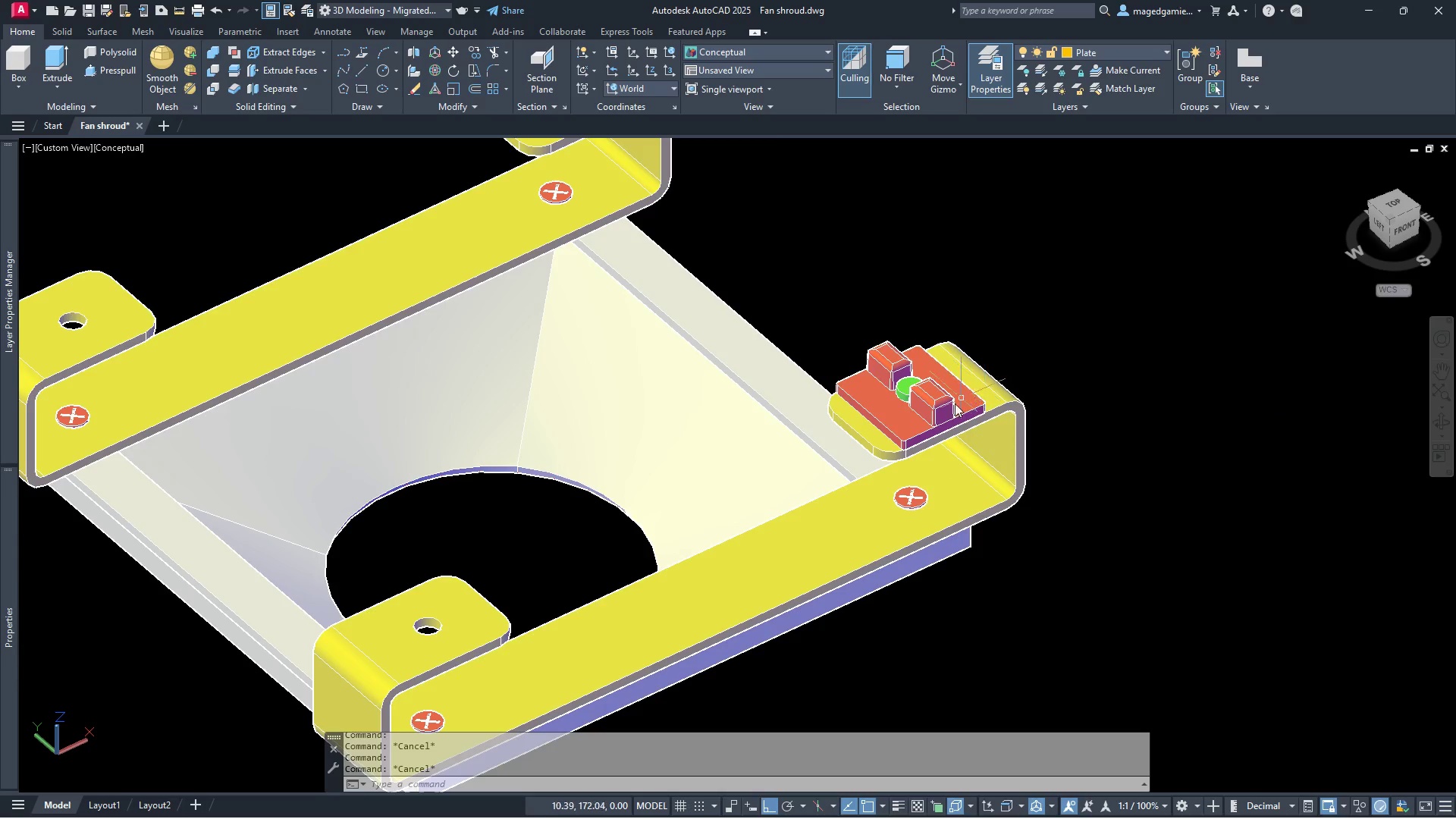 
left_click([946, 407])
 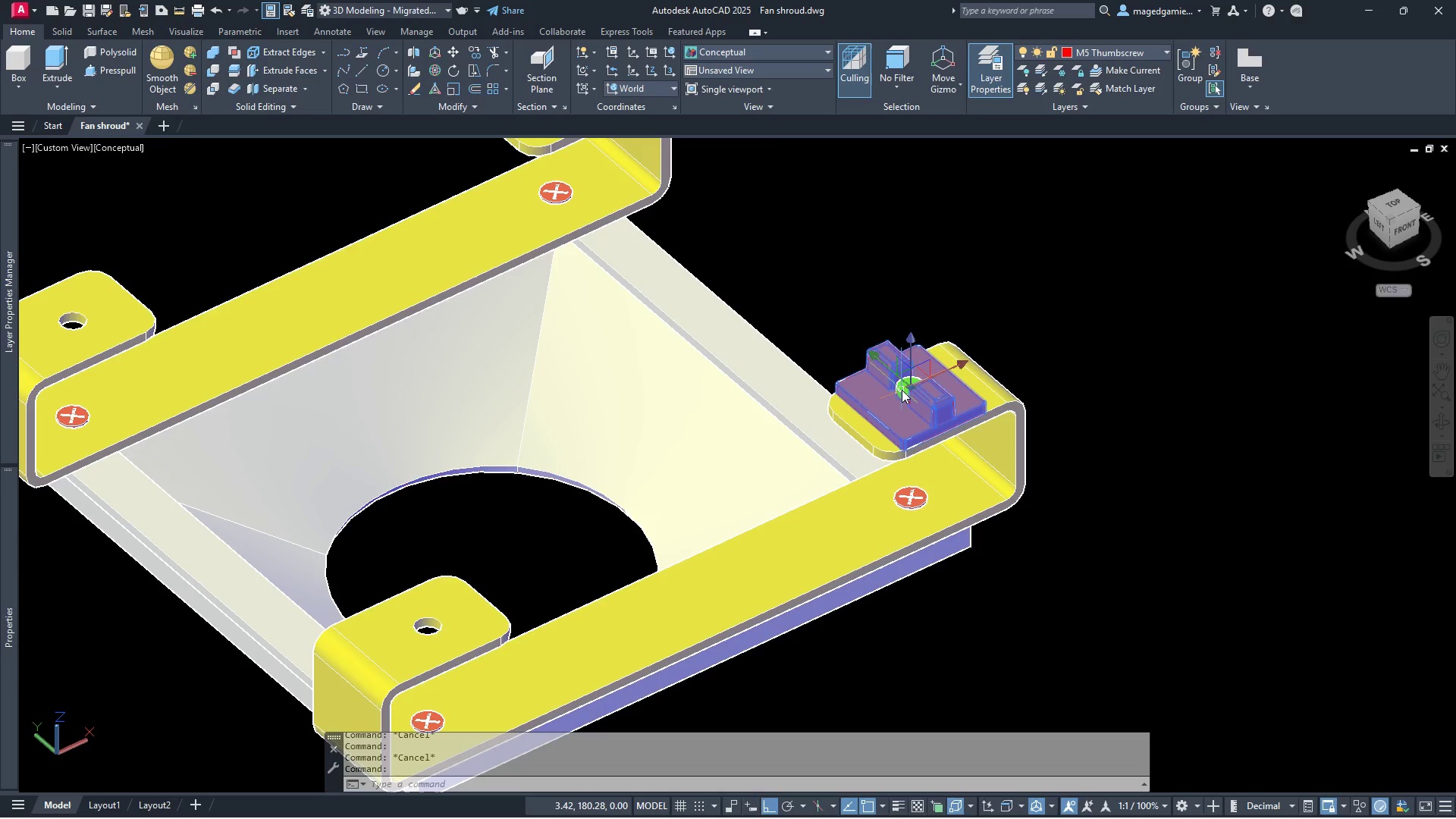 
left_click([902, 390])
 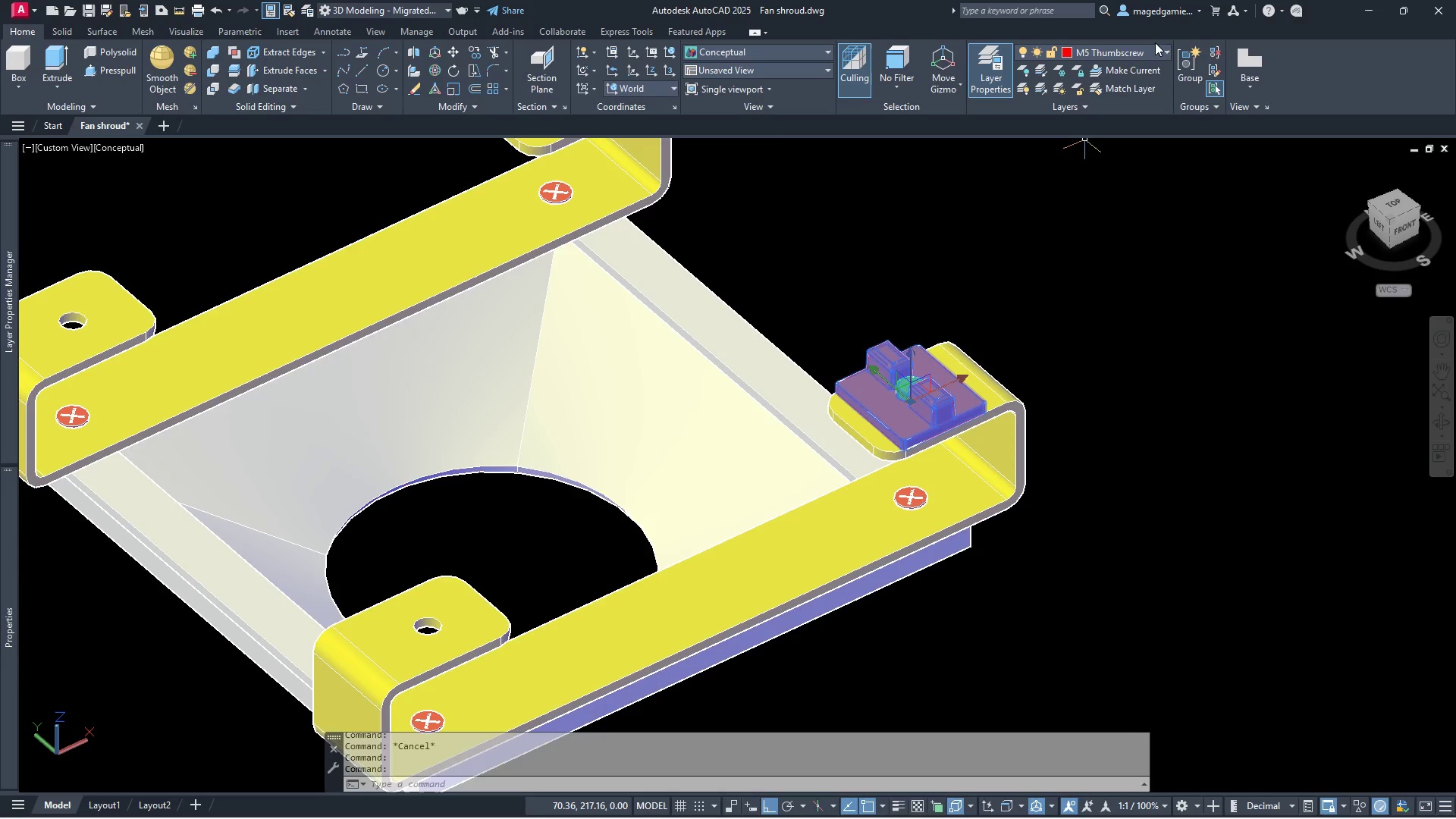 
left_click([1159, 51])
 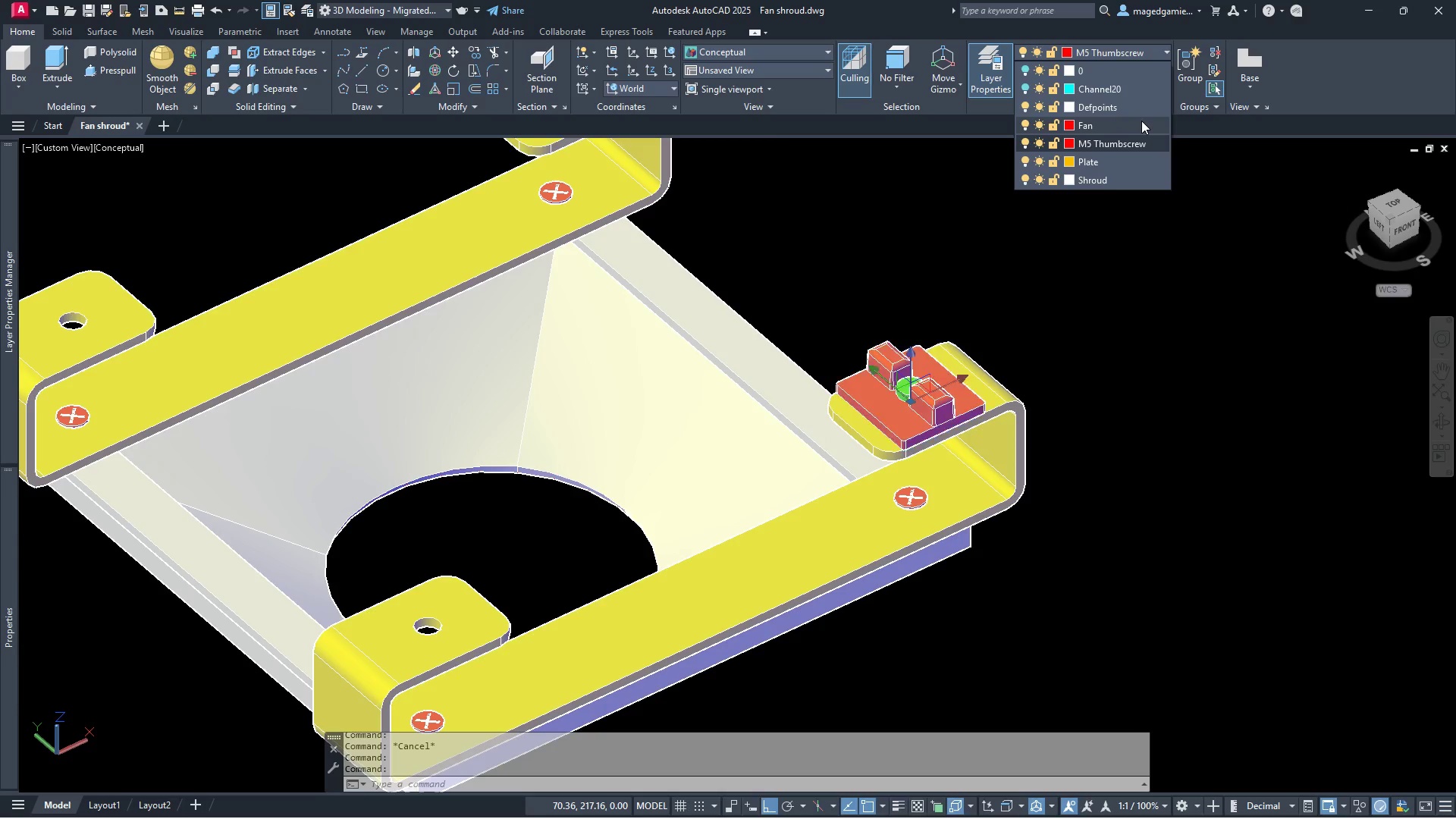 
left_click([1141, 121])
 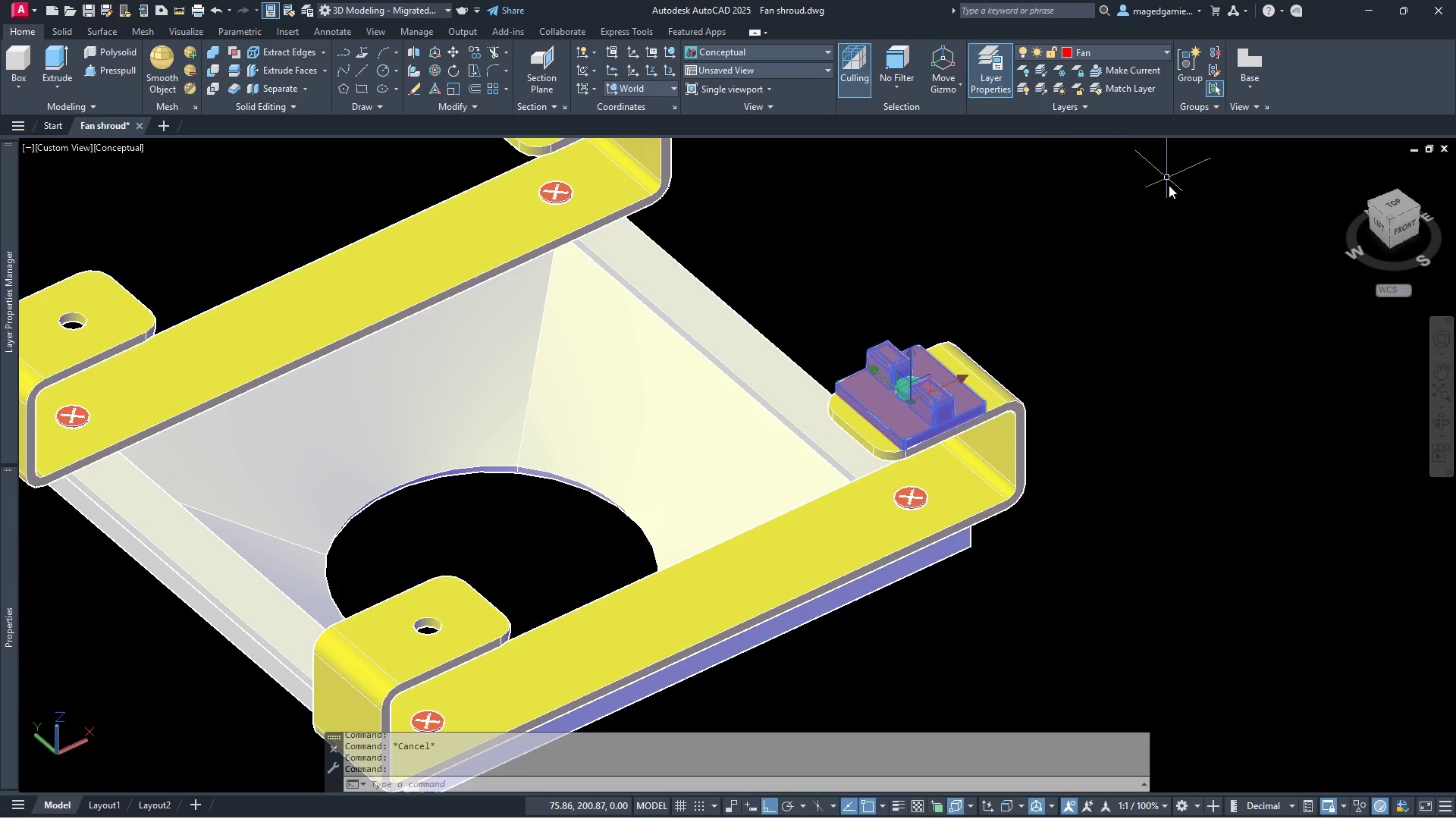 
key(Escape)
 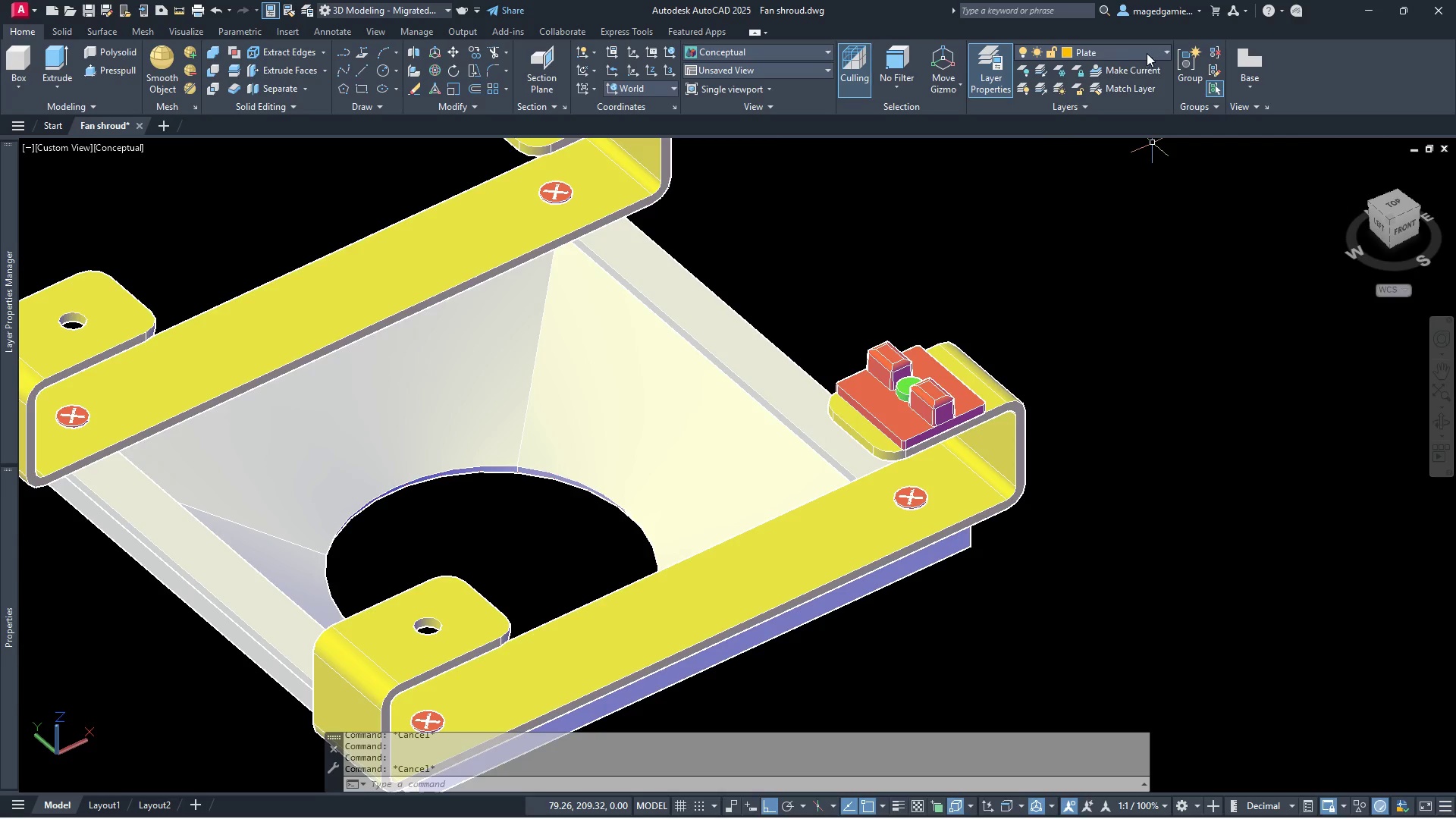 
left_click([1152, 46])
 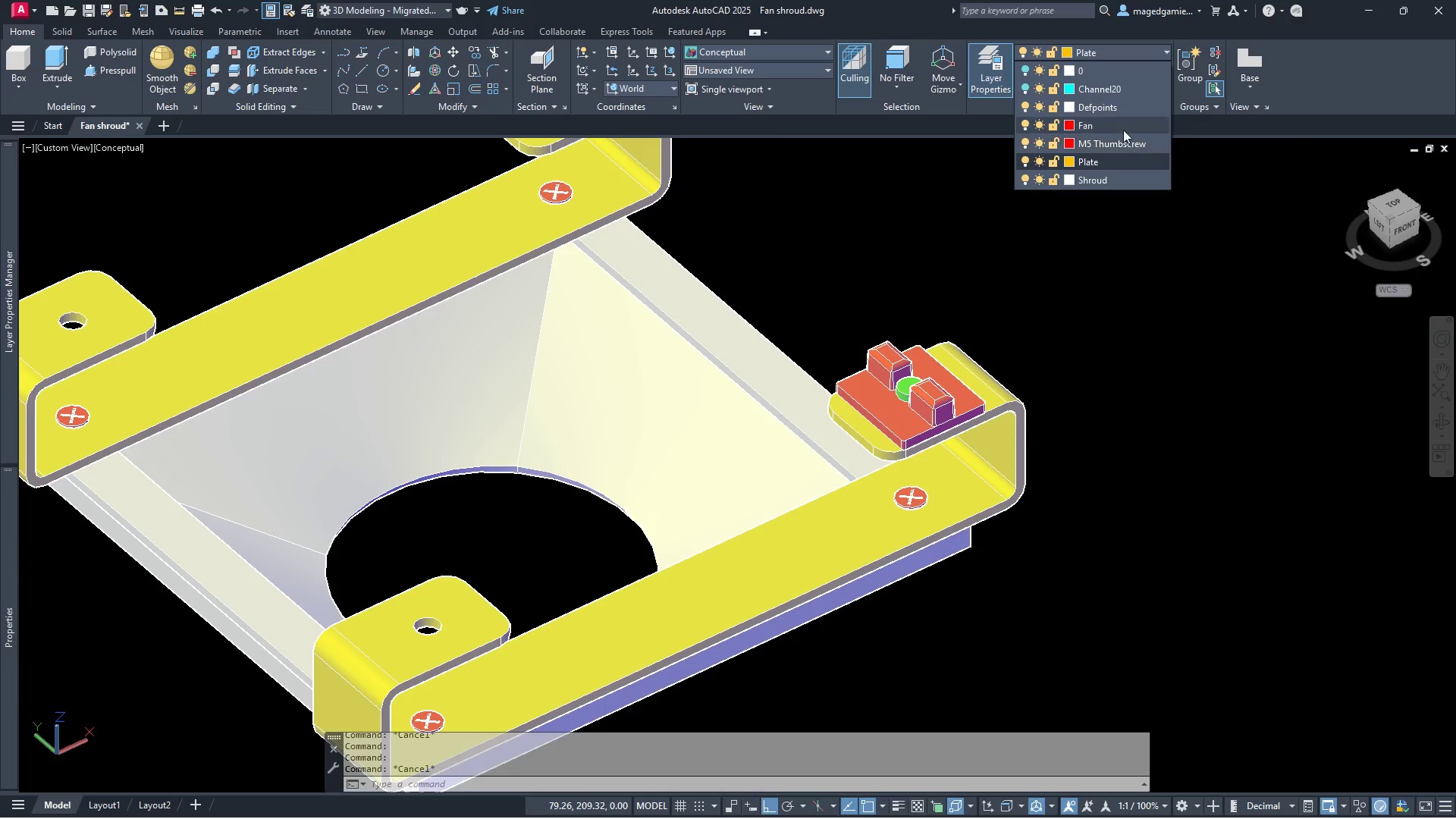 
left_click([1122, 123])
 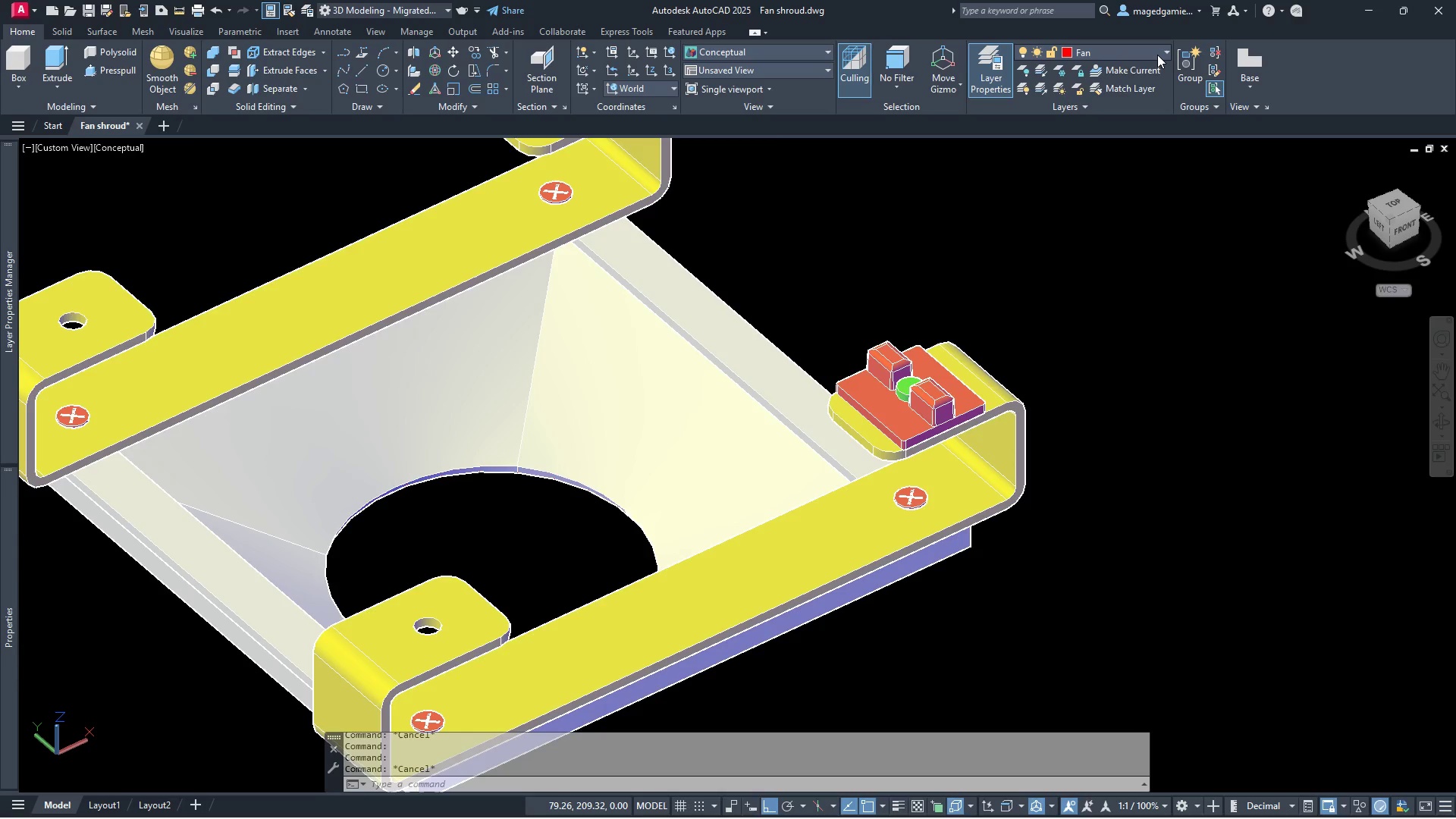 
left_click([1157, 55])
 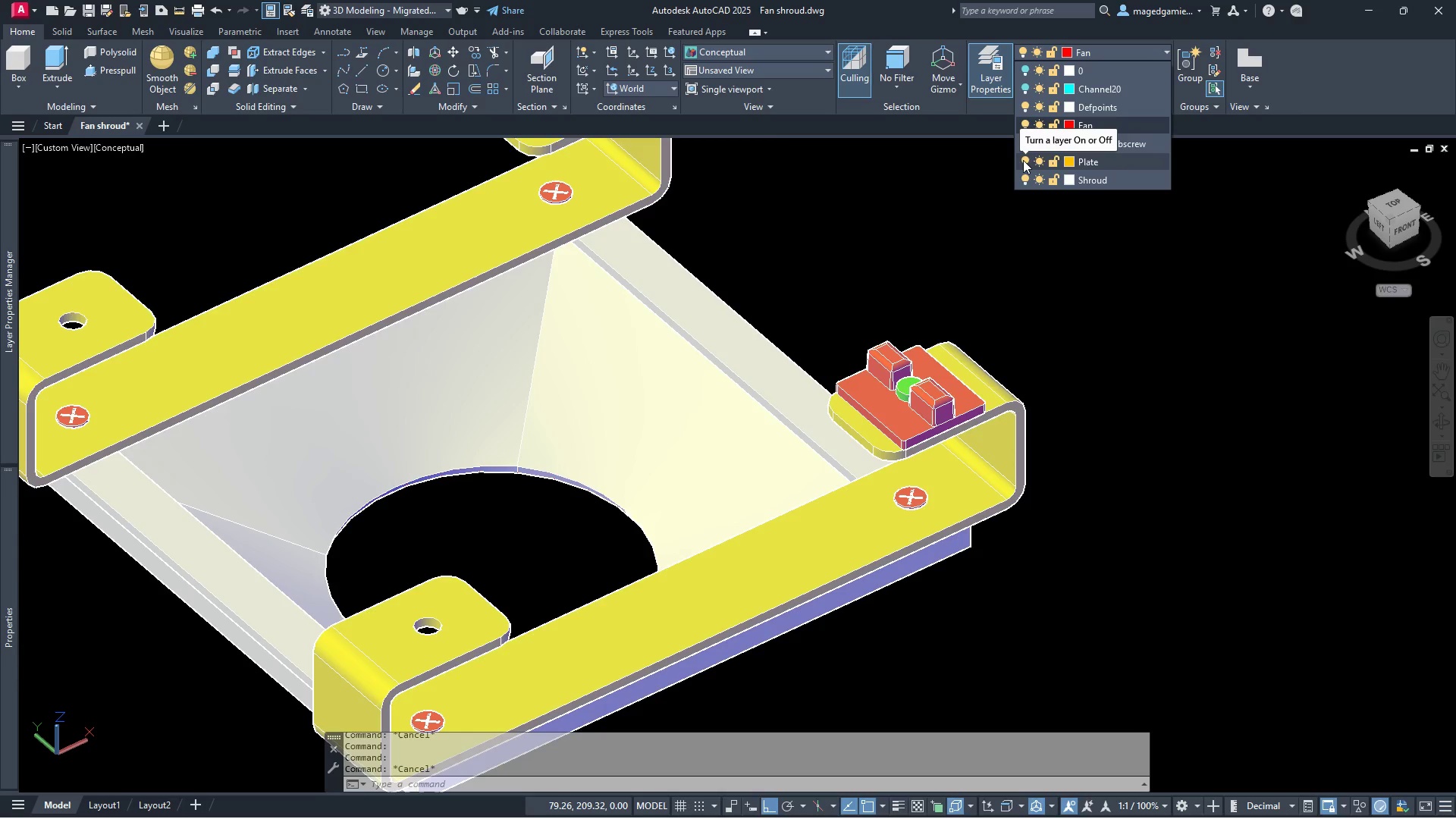 
wait(5.38)
 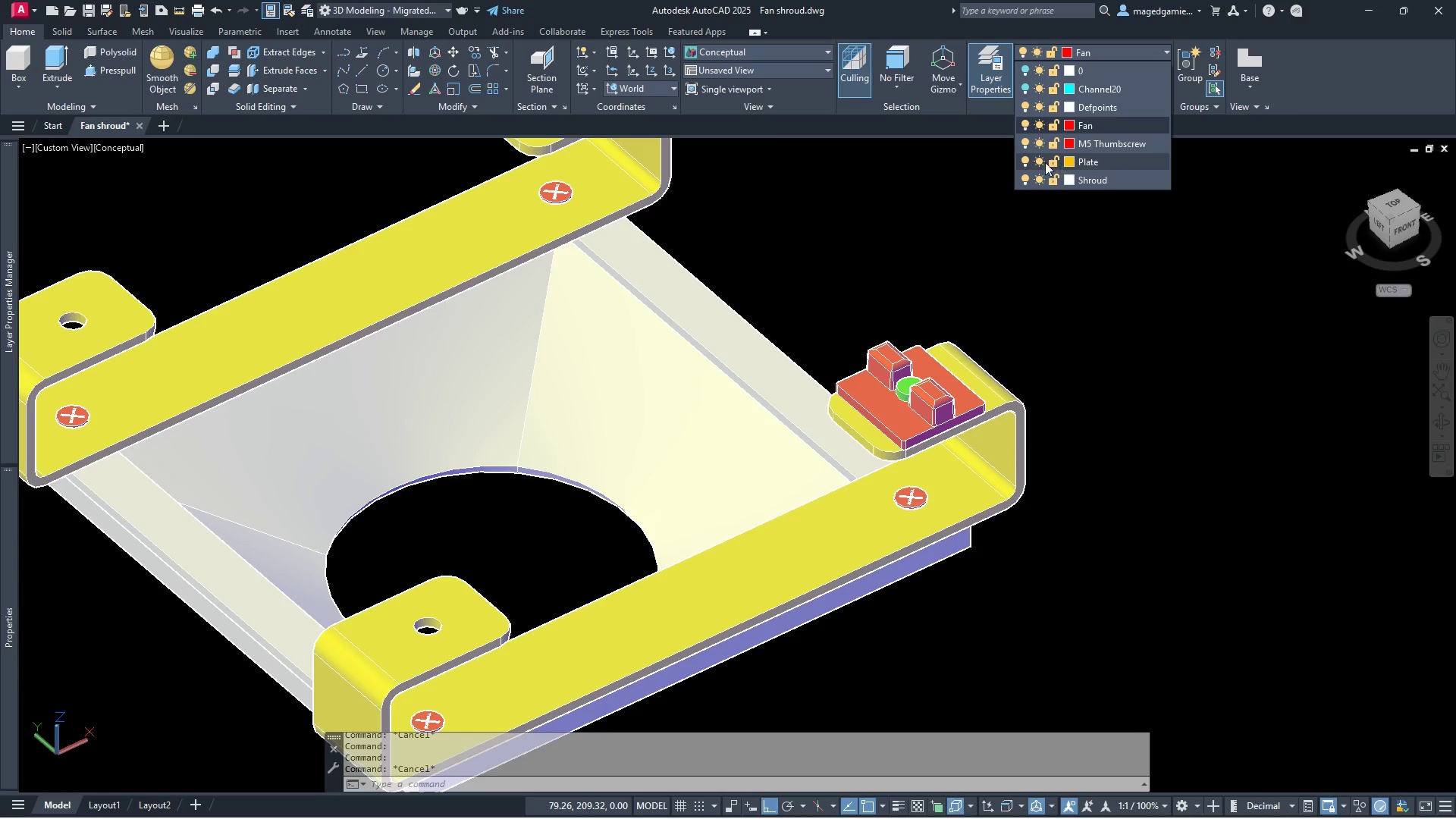 
left_click([1024, 160])
 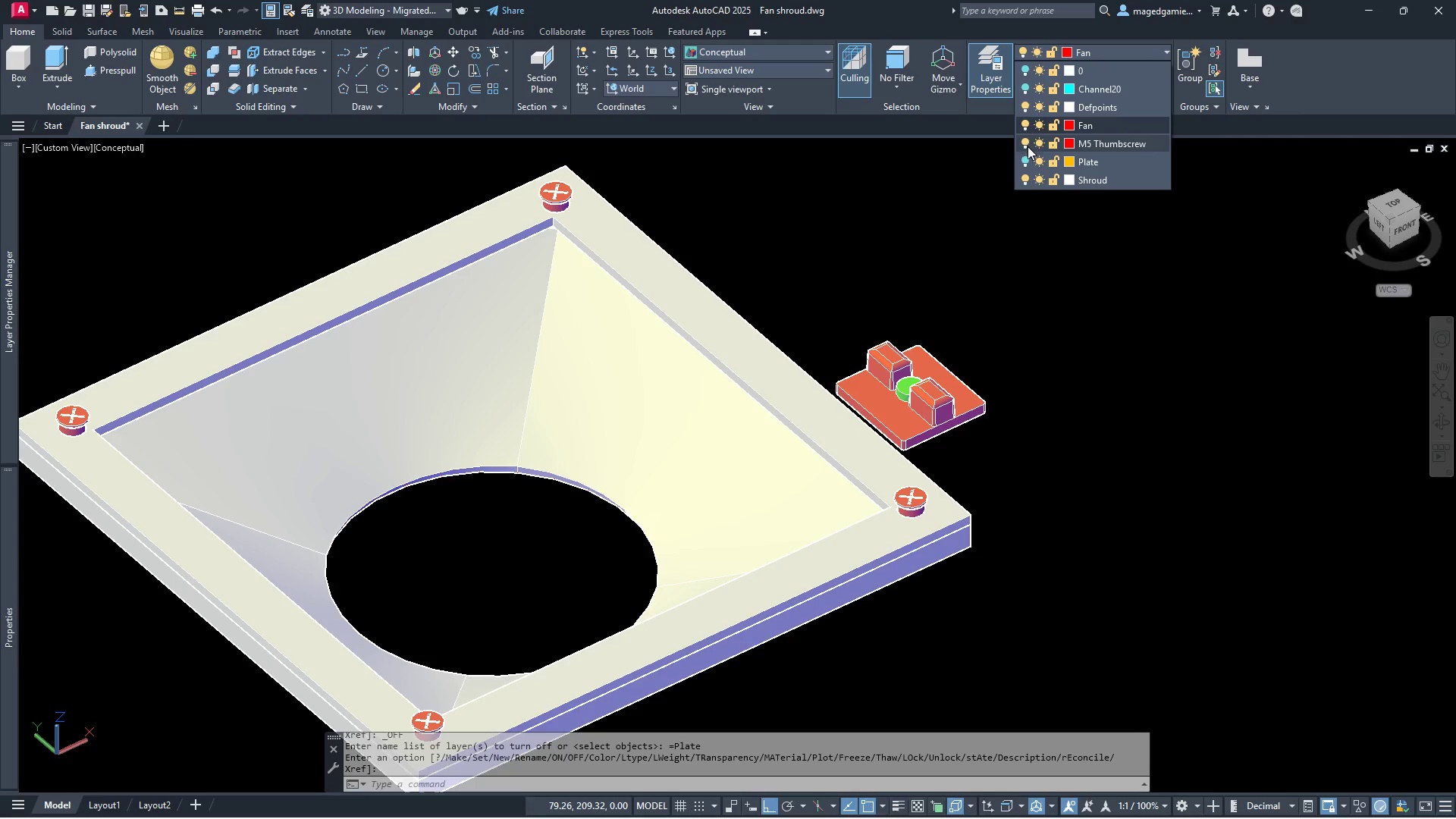 
left_click([1025, 142])
 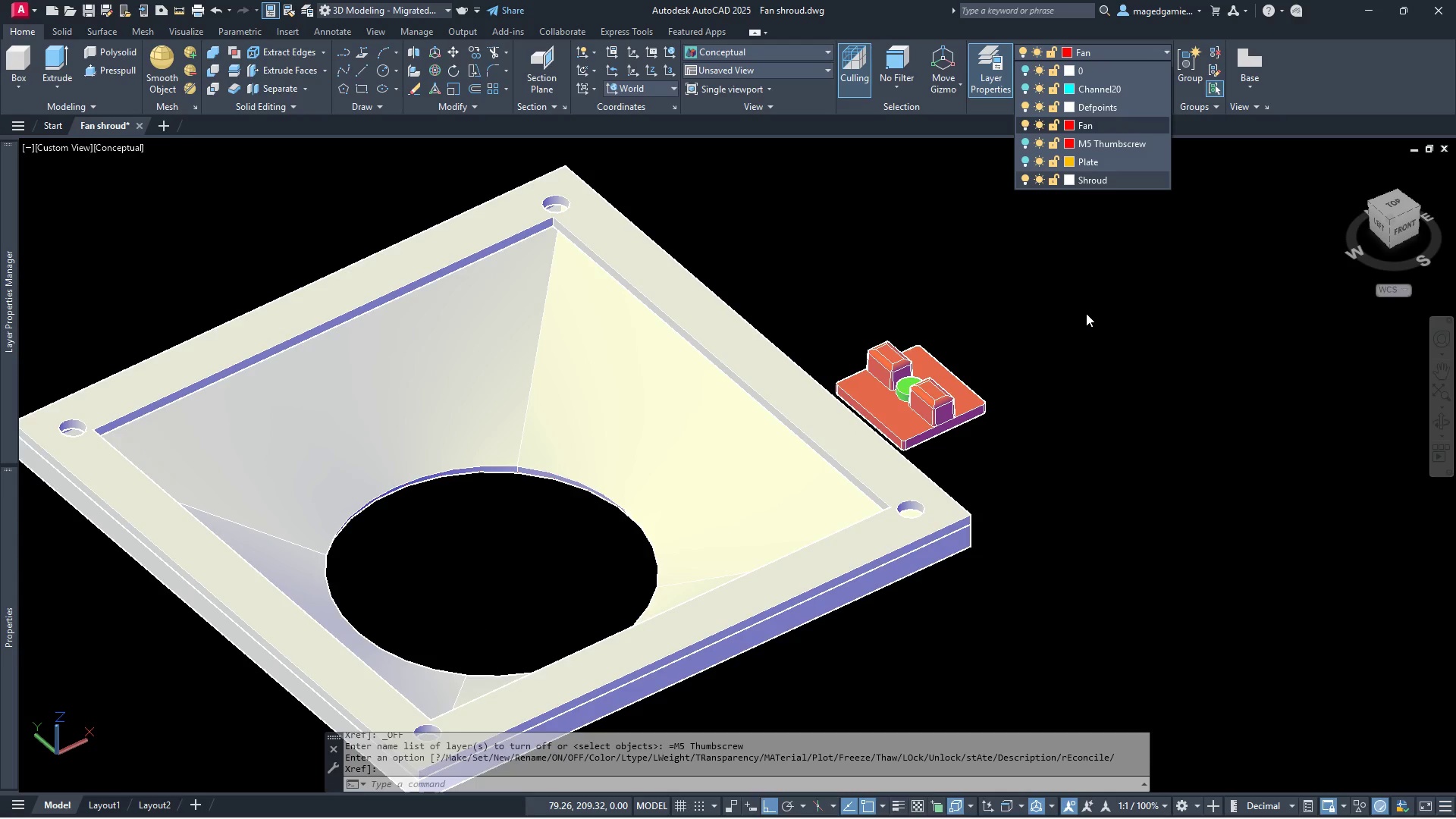 
key(Escape)
 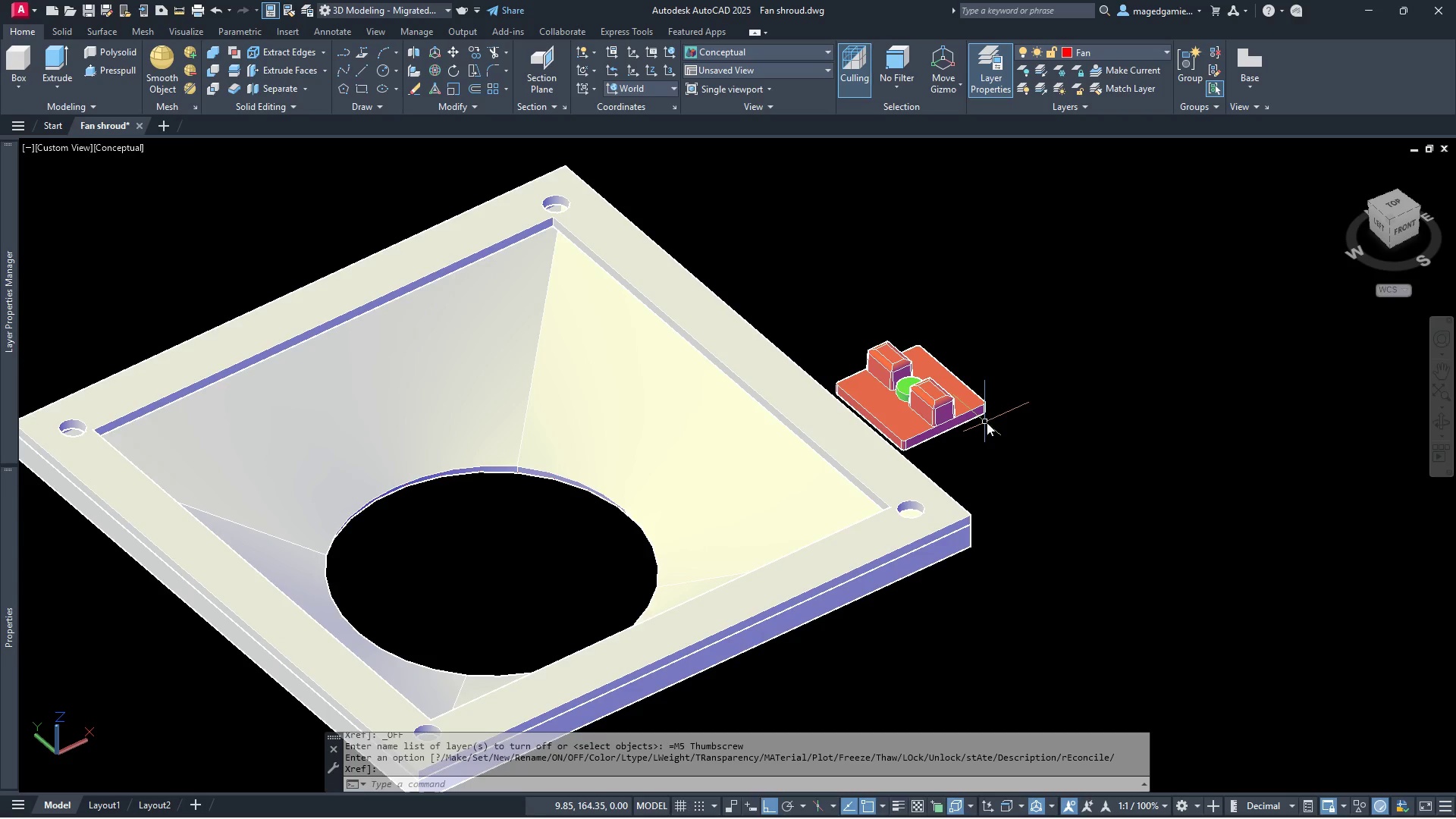 
left_click([991, 426])
 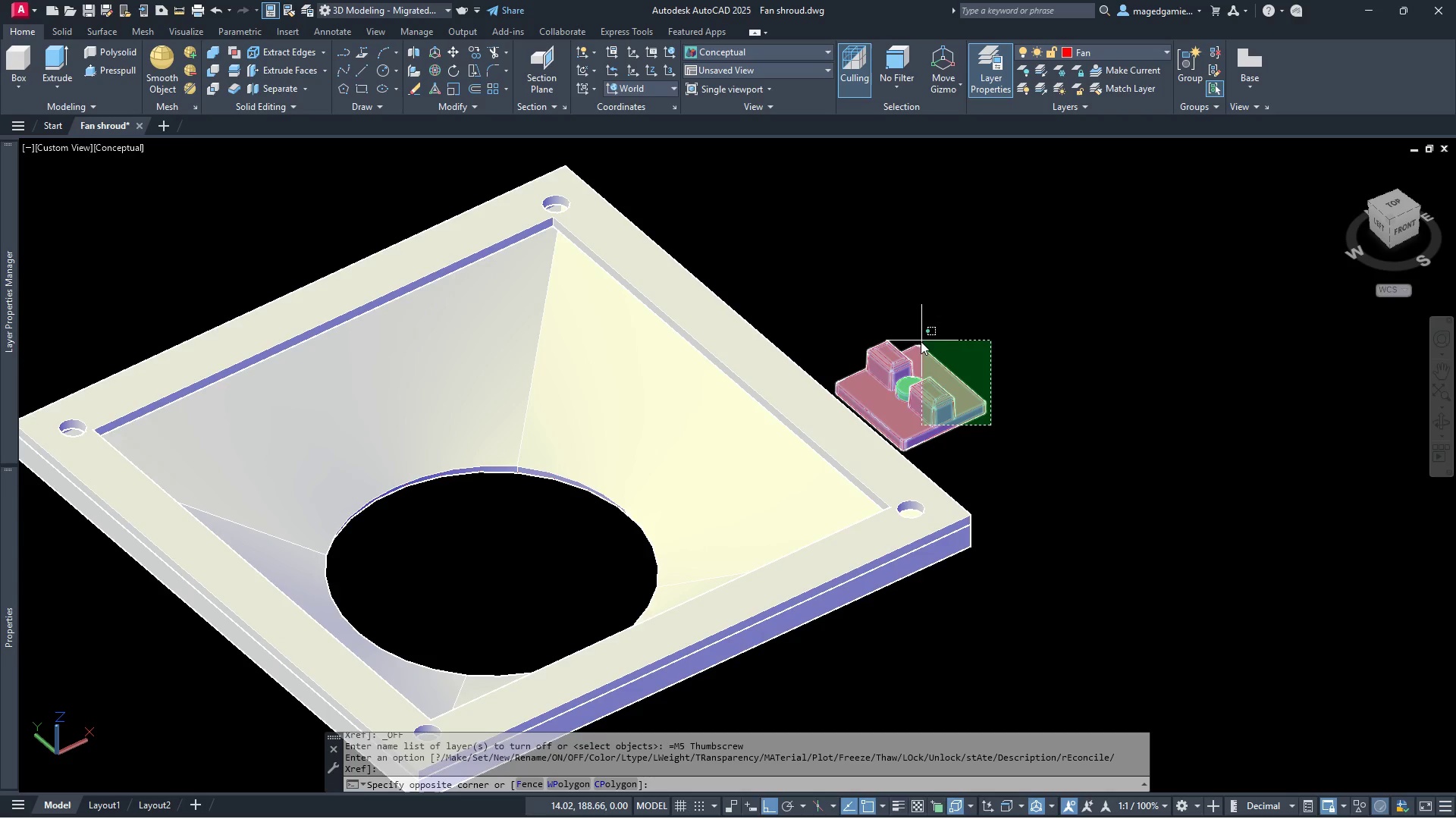 
left_click([921, 341])
 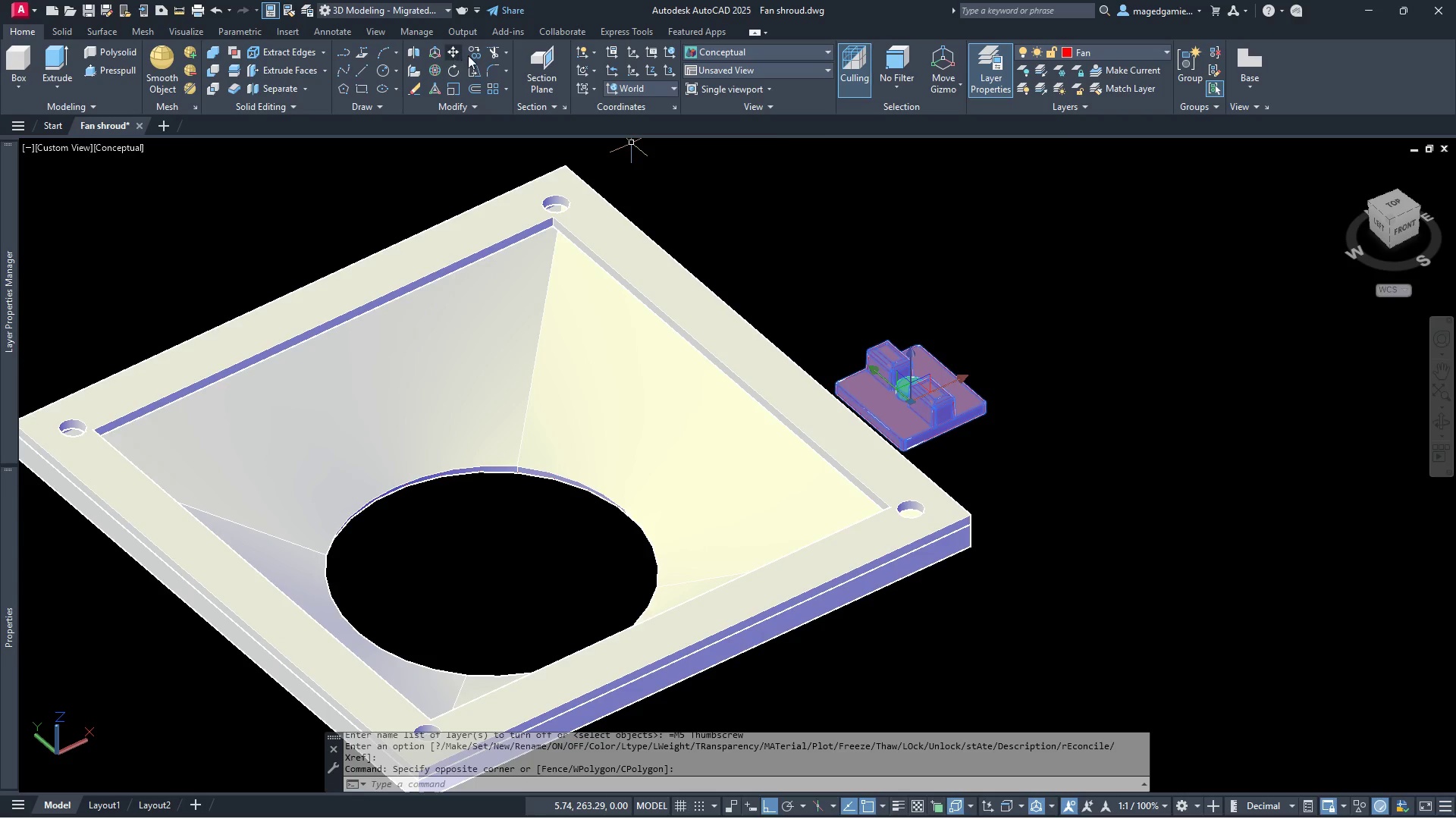 
left_click([472, 53])
 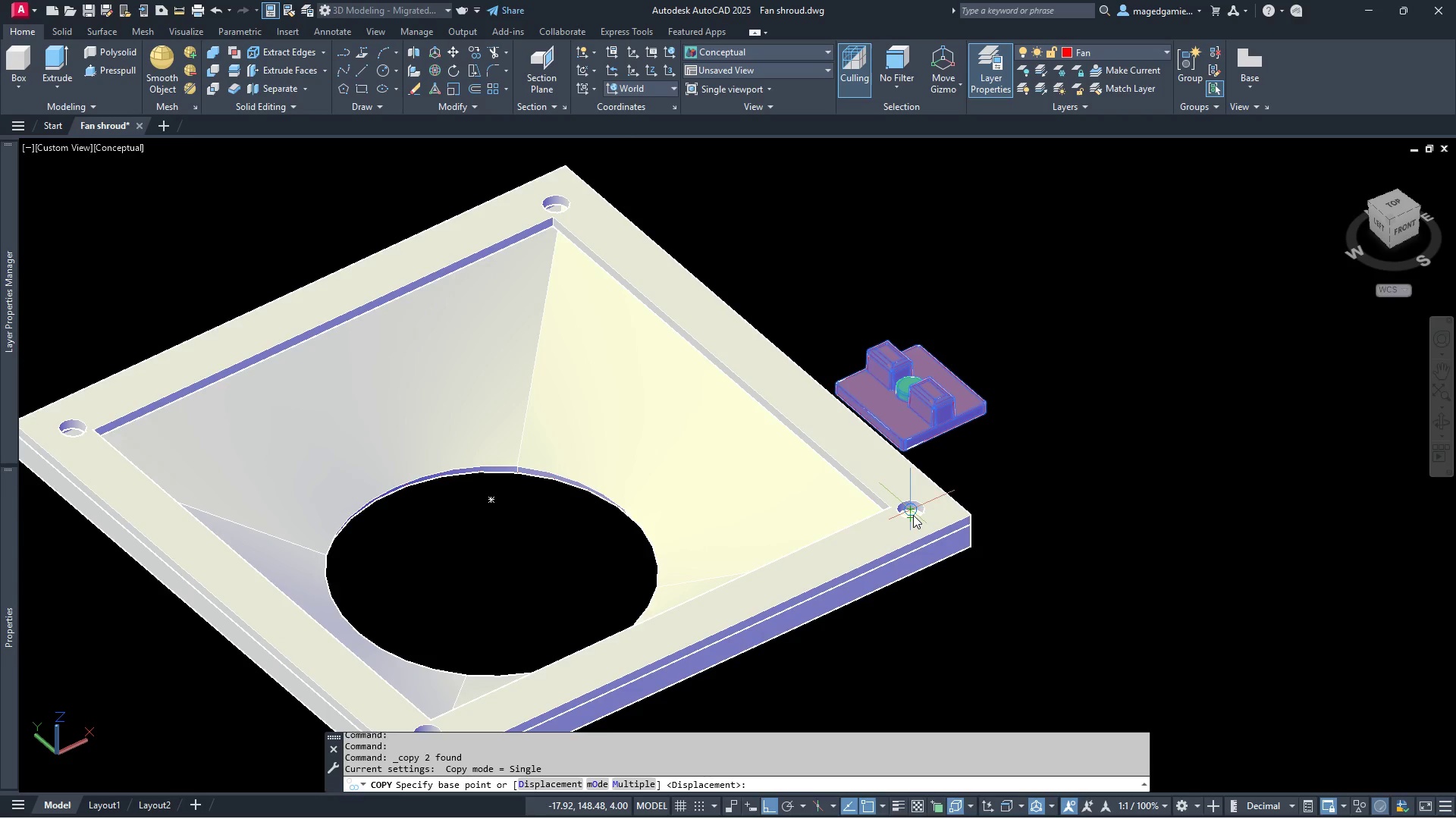 
scroll: coordinate [912, 525], scroll_direction: up, amount: 5.0
 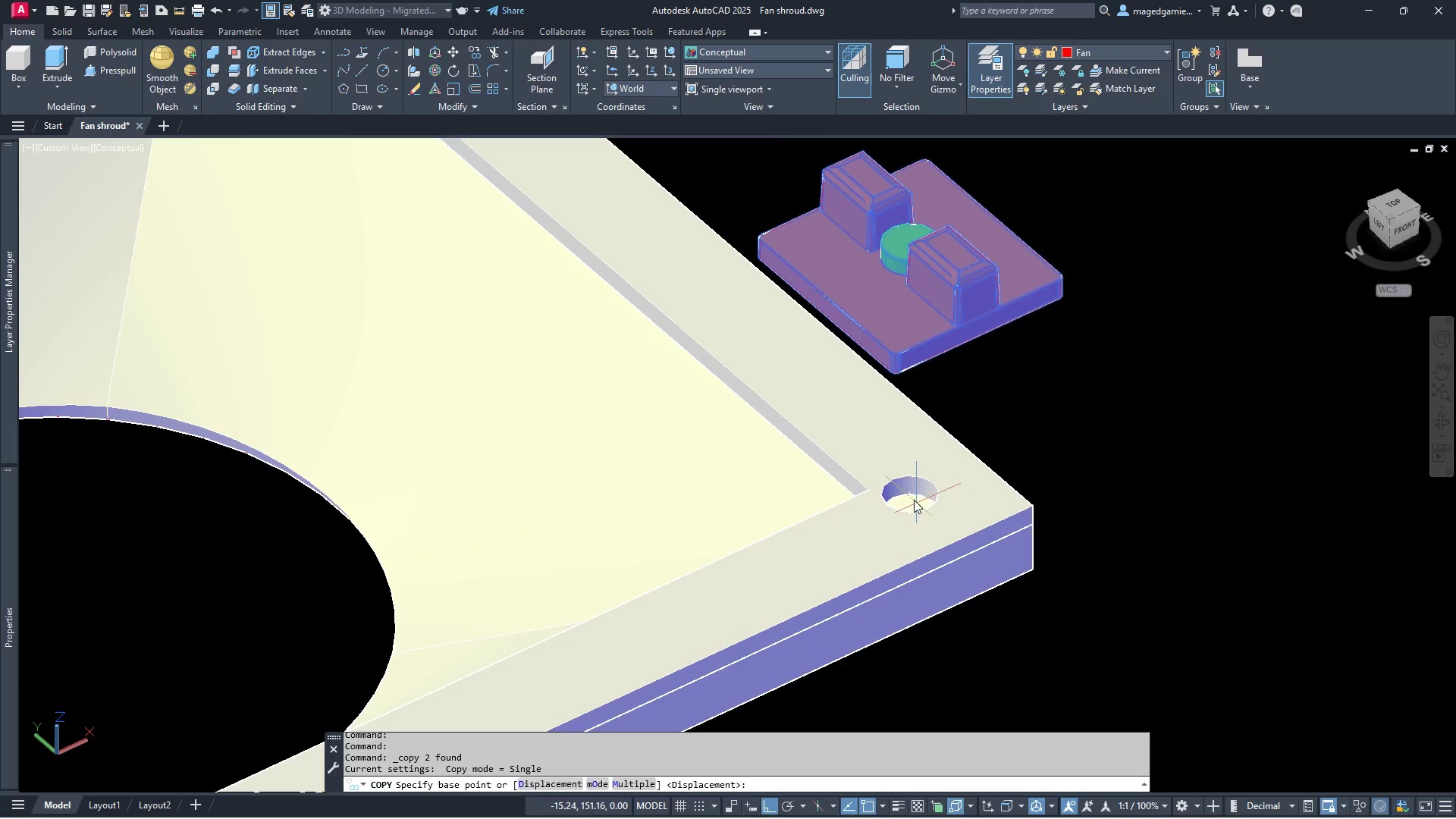 
left_click([912, 497])
 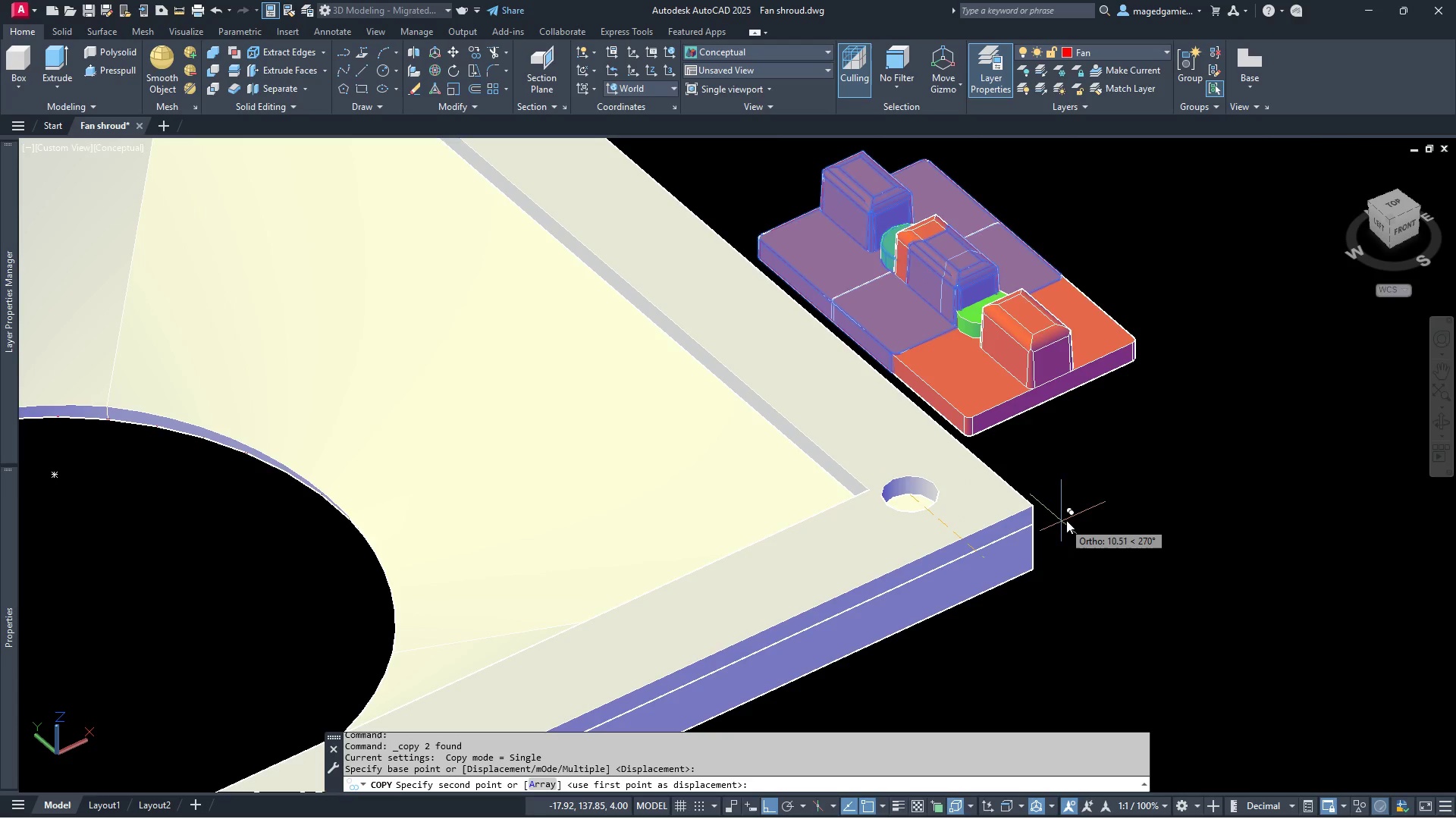 
scroll: coordinate [1068, 520], scroll_direction: down, amount: 4.0
 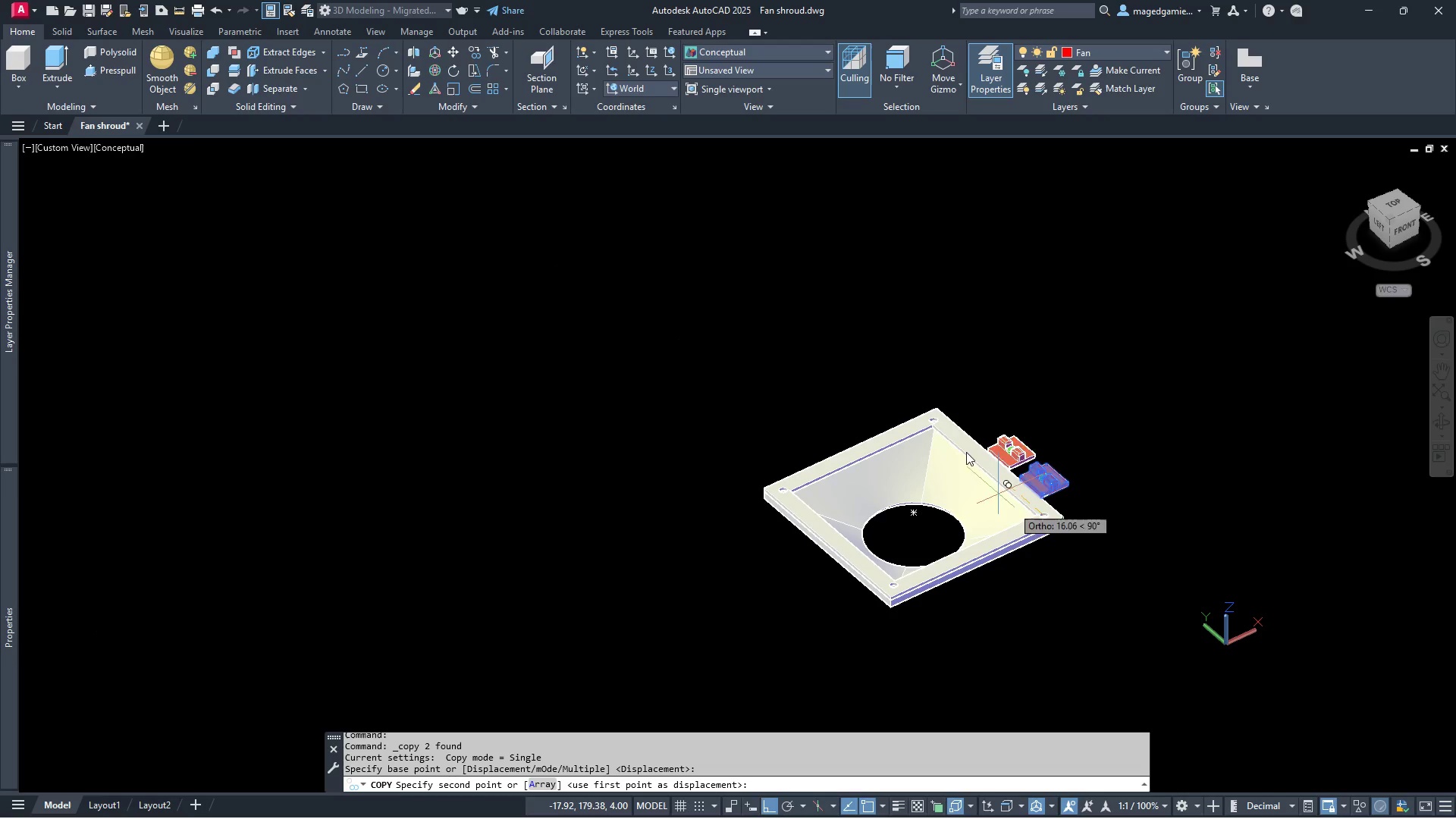 
scroll: coordinate [971, 431], scroll_direction: up, amount: 14.0
 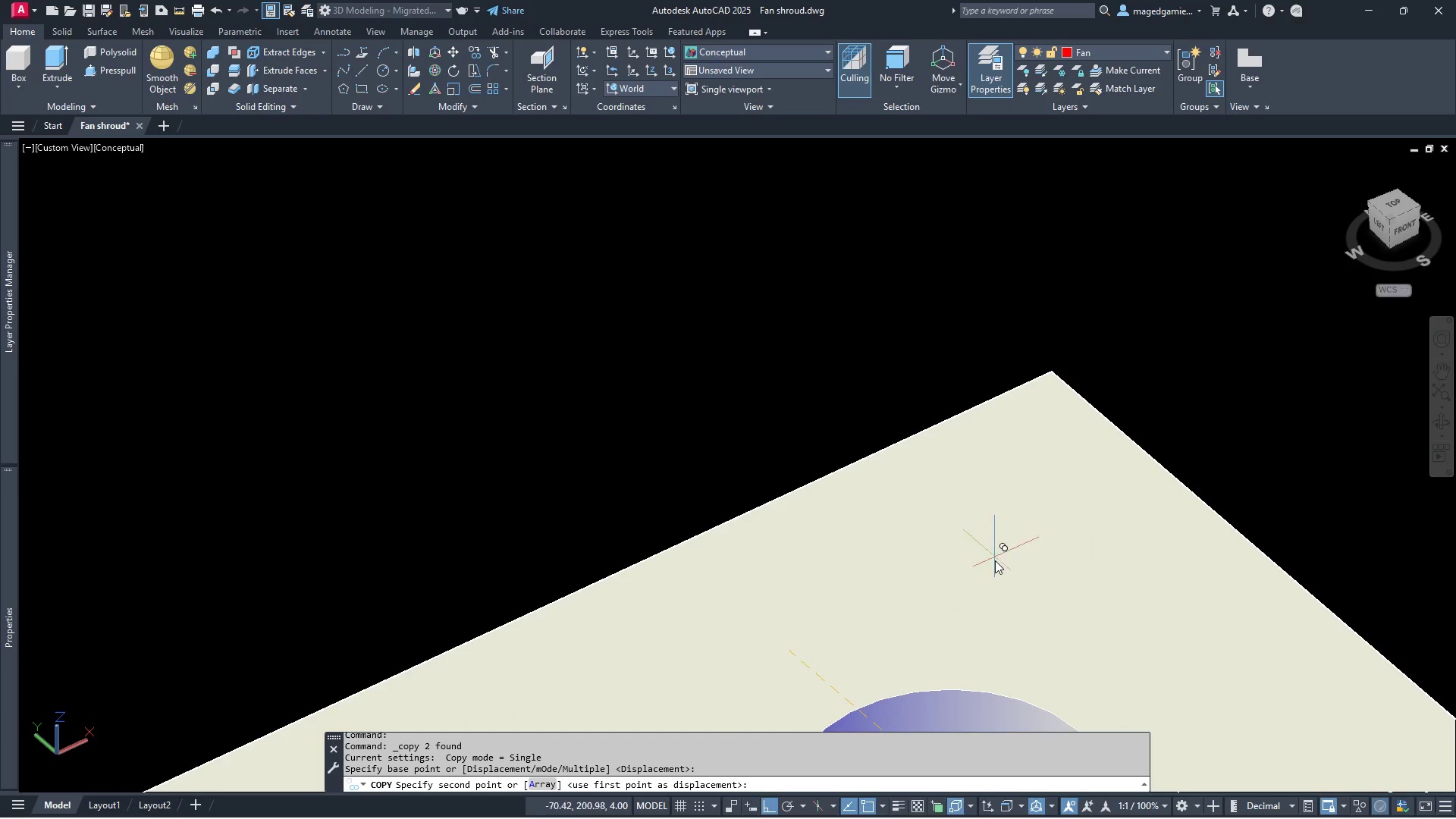 
scroll: coordinate [995, 542], scroll_direction: down, amount: 2.0
 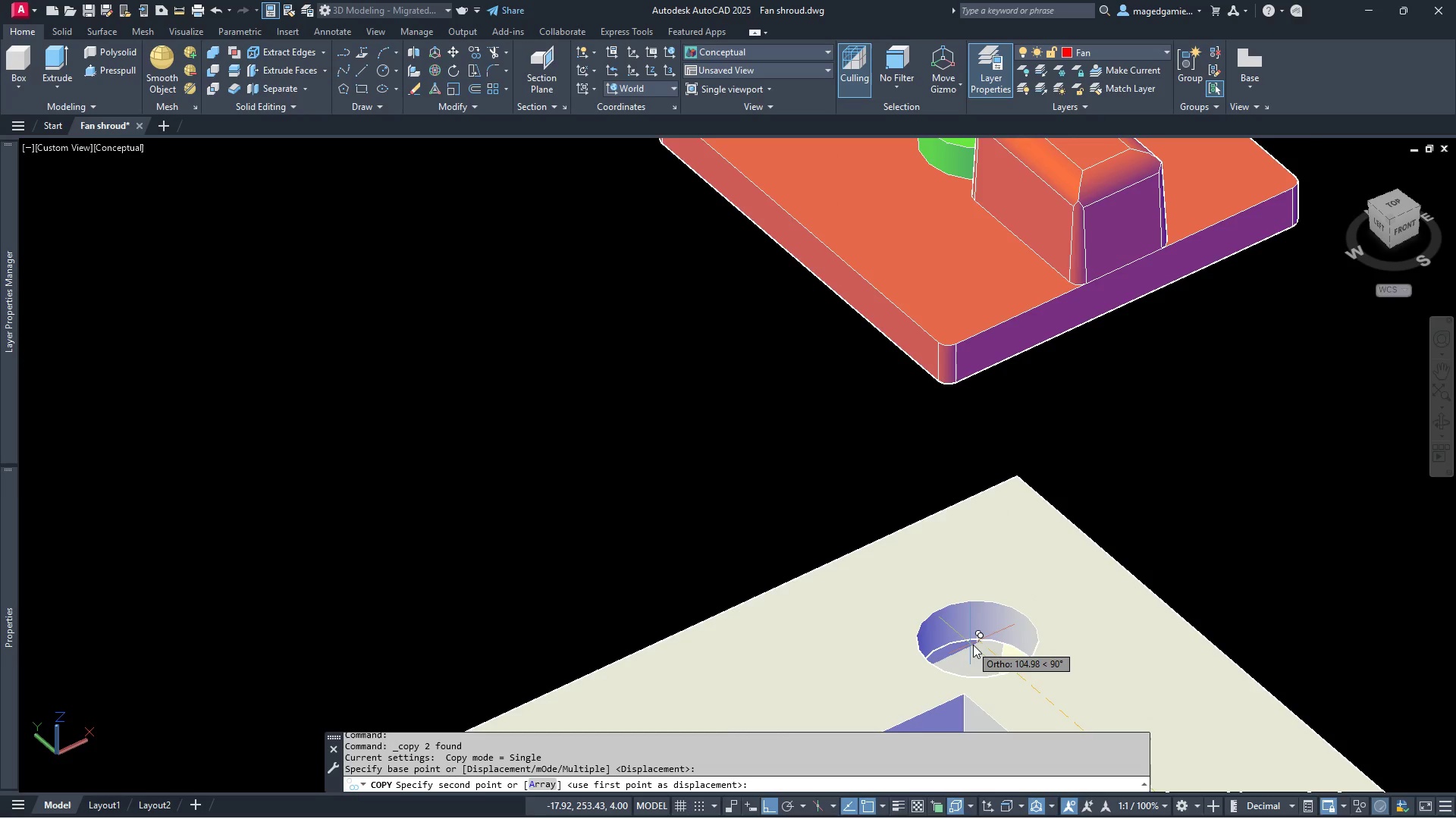 
left_click([976, 643])
 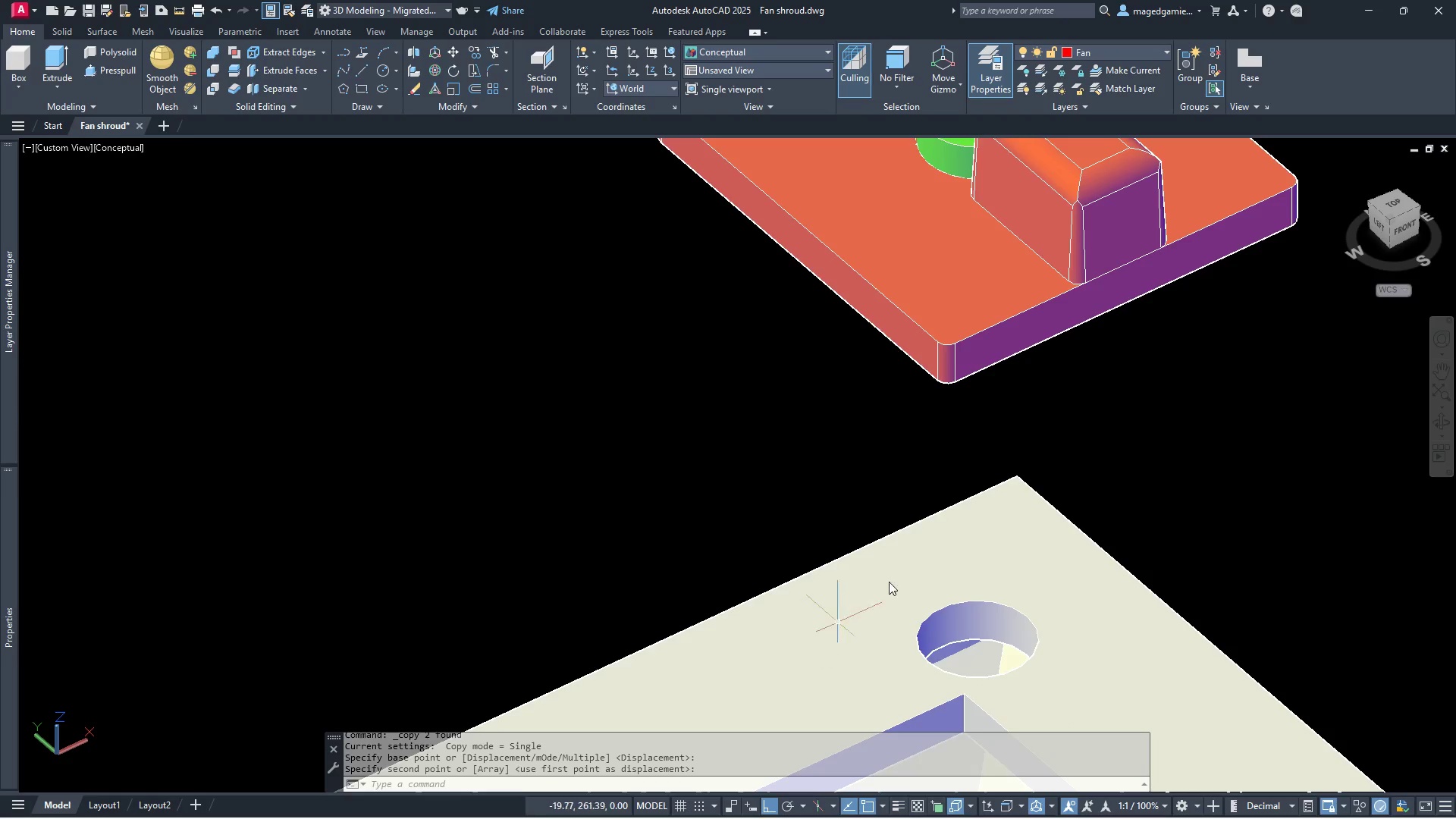 
scroll: coordinate [976, 497], scroll_direction: down, amount: 3.0
 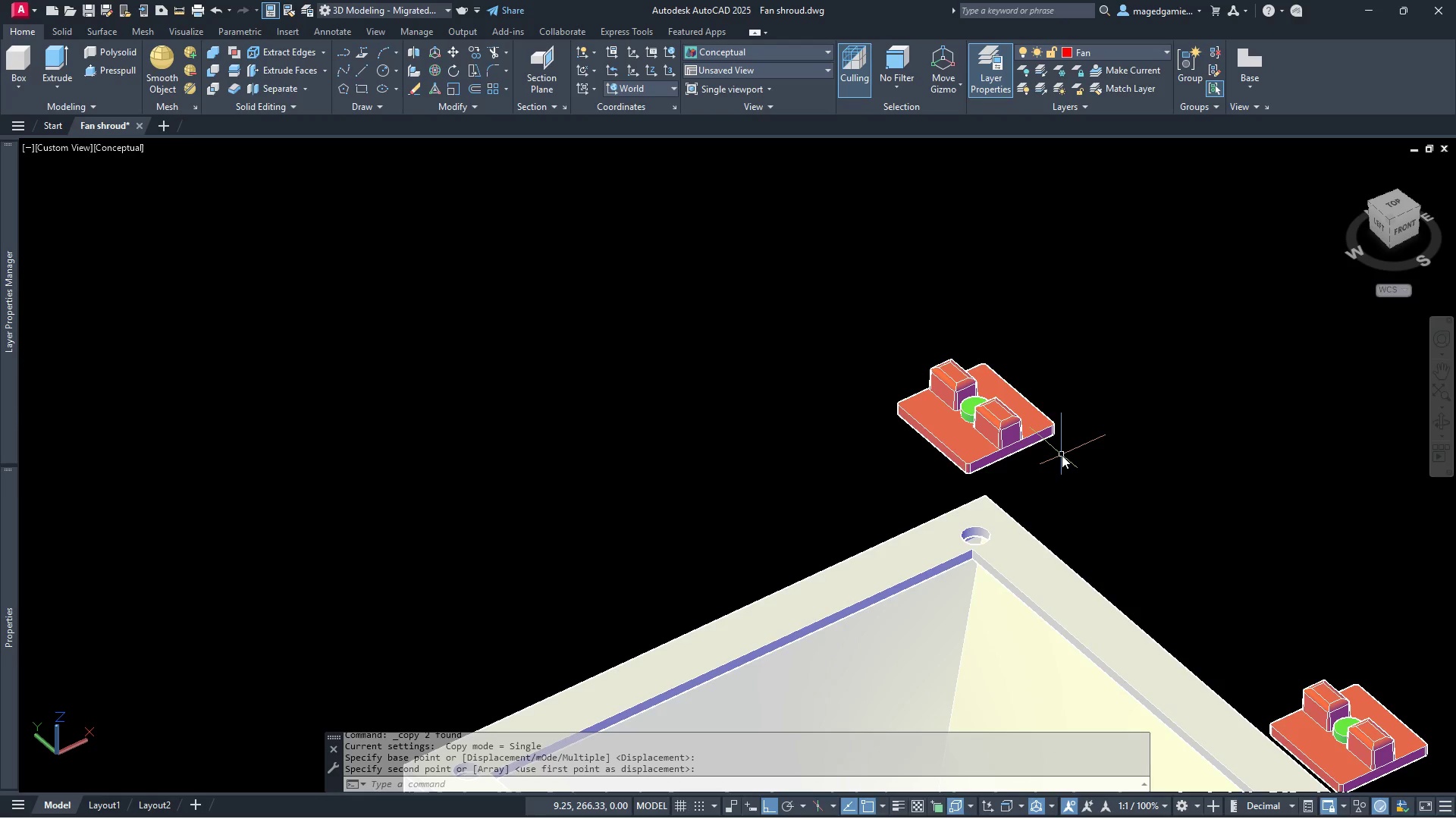 
left_click_drag(start_coordinate=[1063, 455], to_coordinate=[1062, 450])
 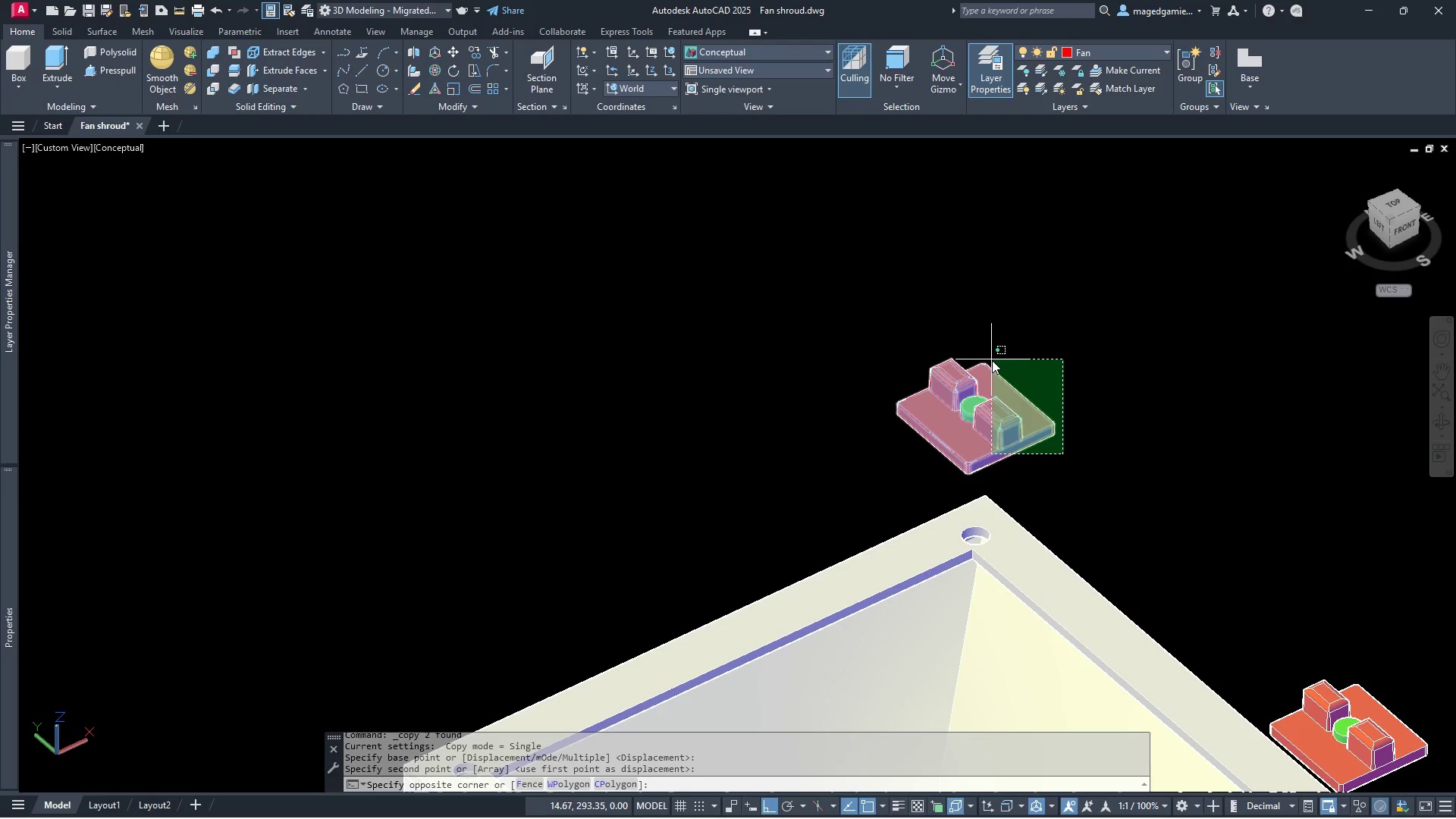 
left_click([992, 360])
 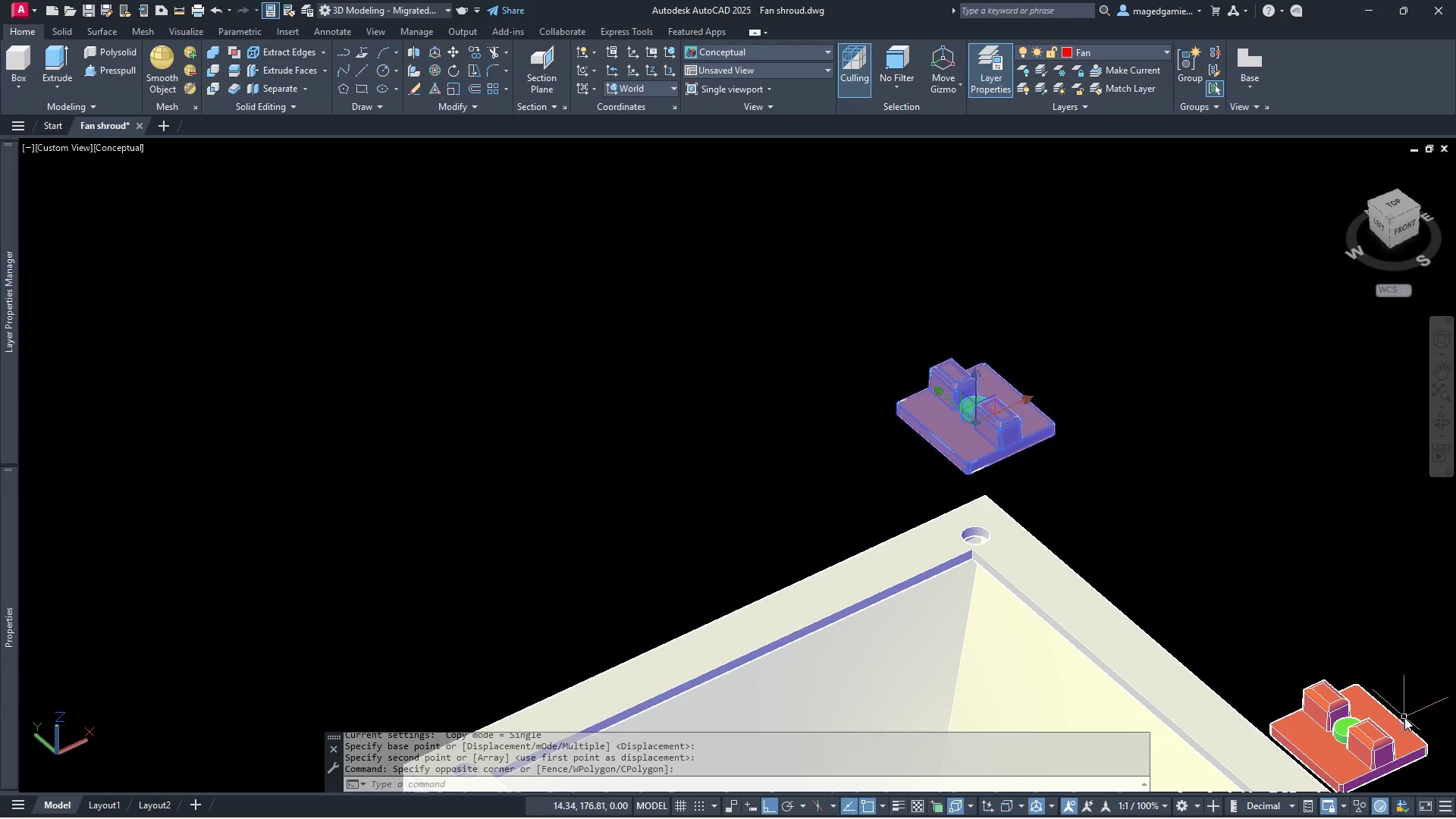 
left_click_drag(start_coordinate=[1403, 686], to_coordinate=[1404, 690])
 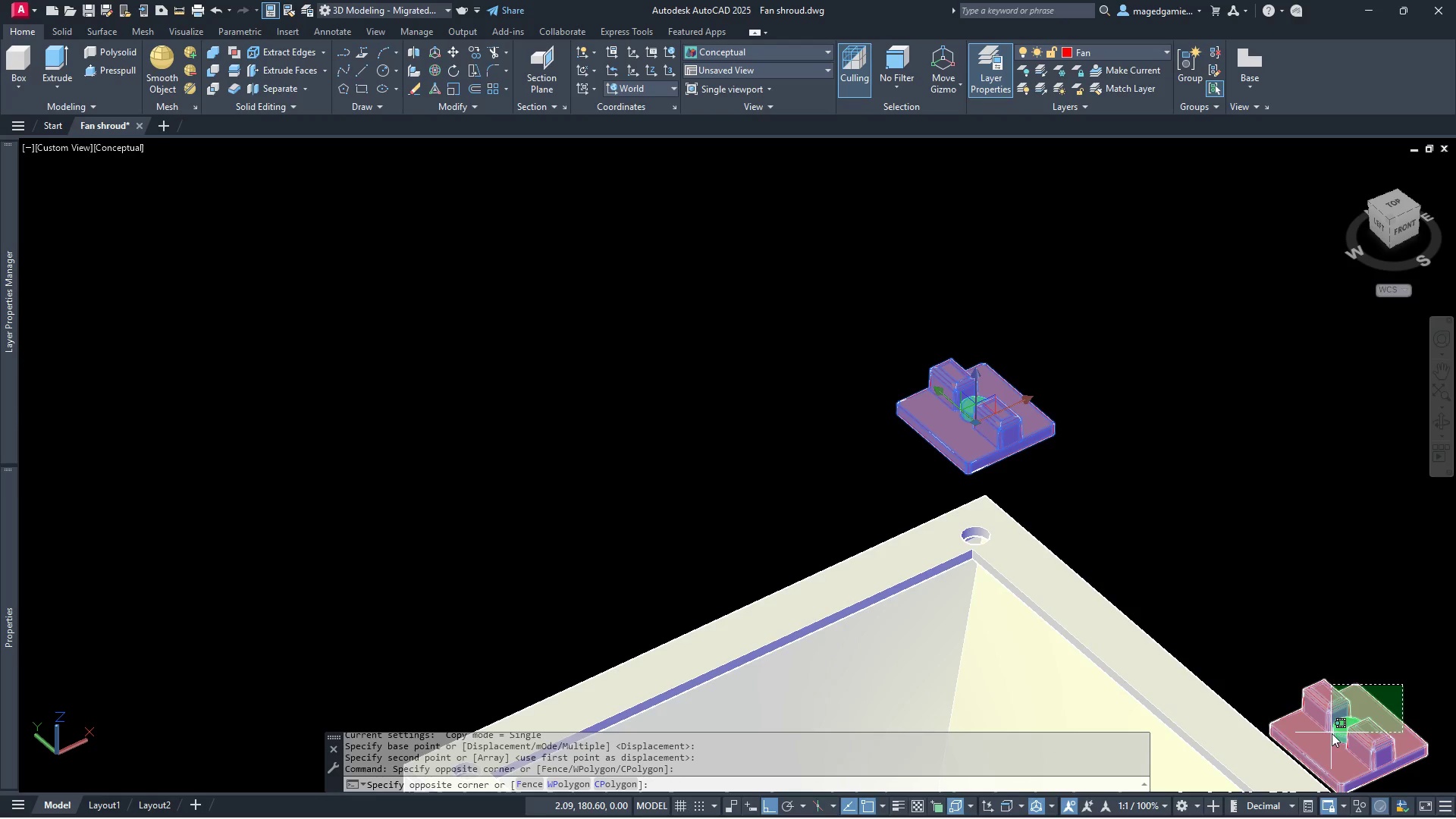 
left_click([1332, 733])
 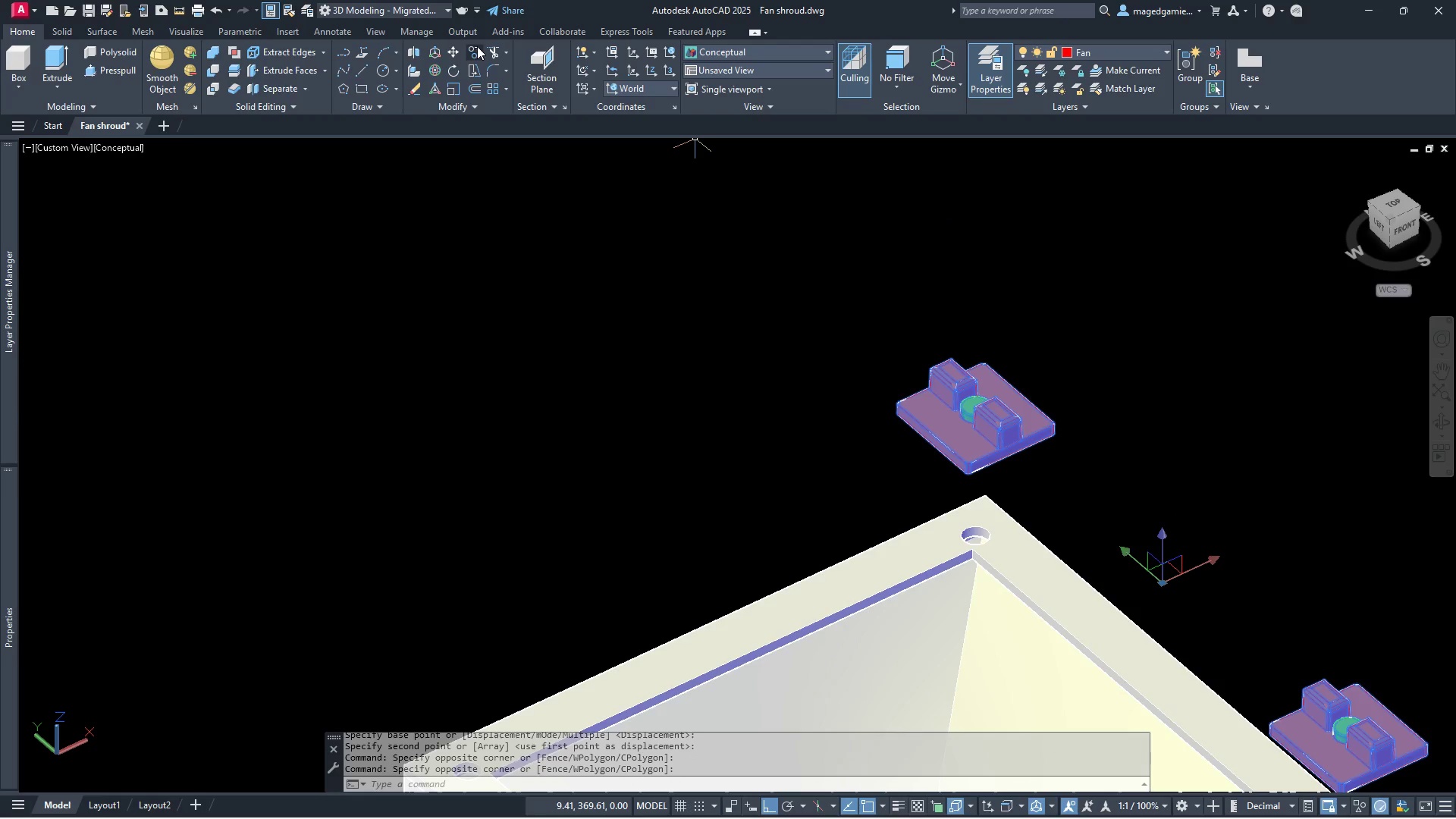 
left_click([473, 55])
 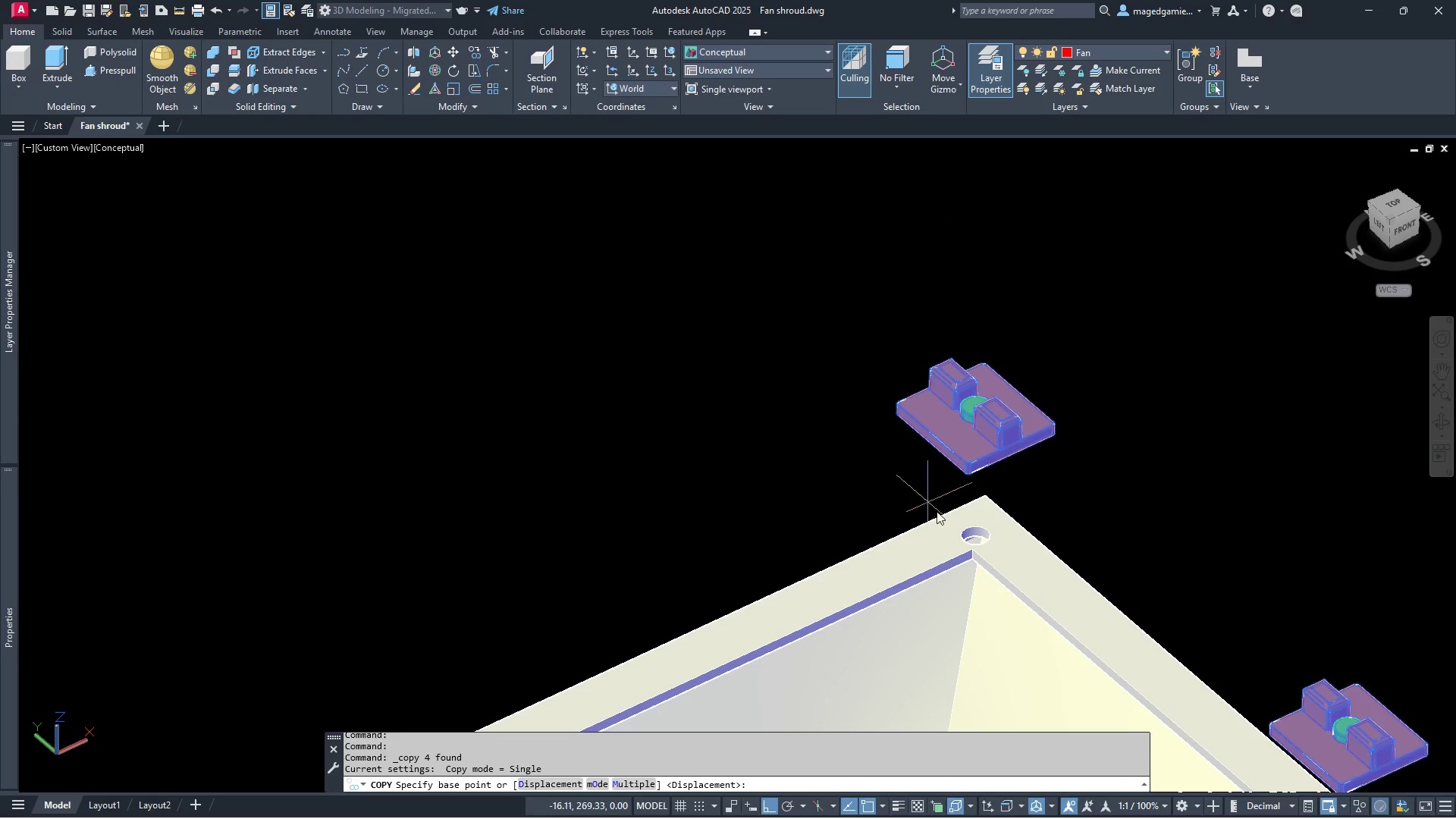 
scroll: coordinate [987, 519], scroll_direction: up, amount: 3.0
 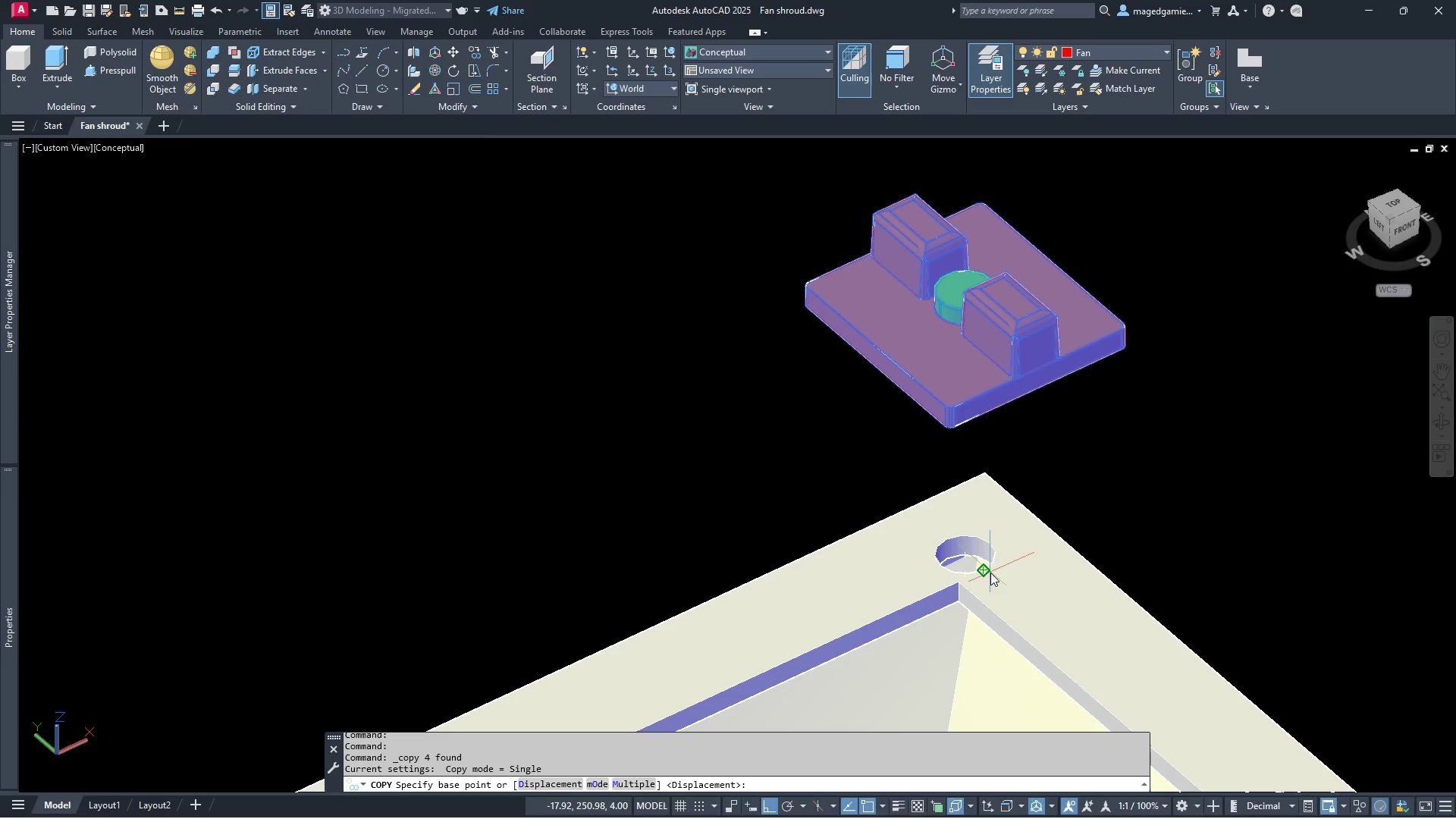 
left_click([989, 573])
 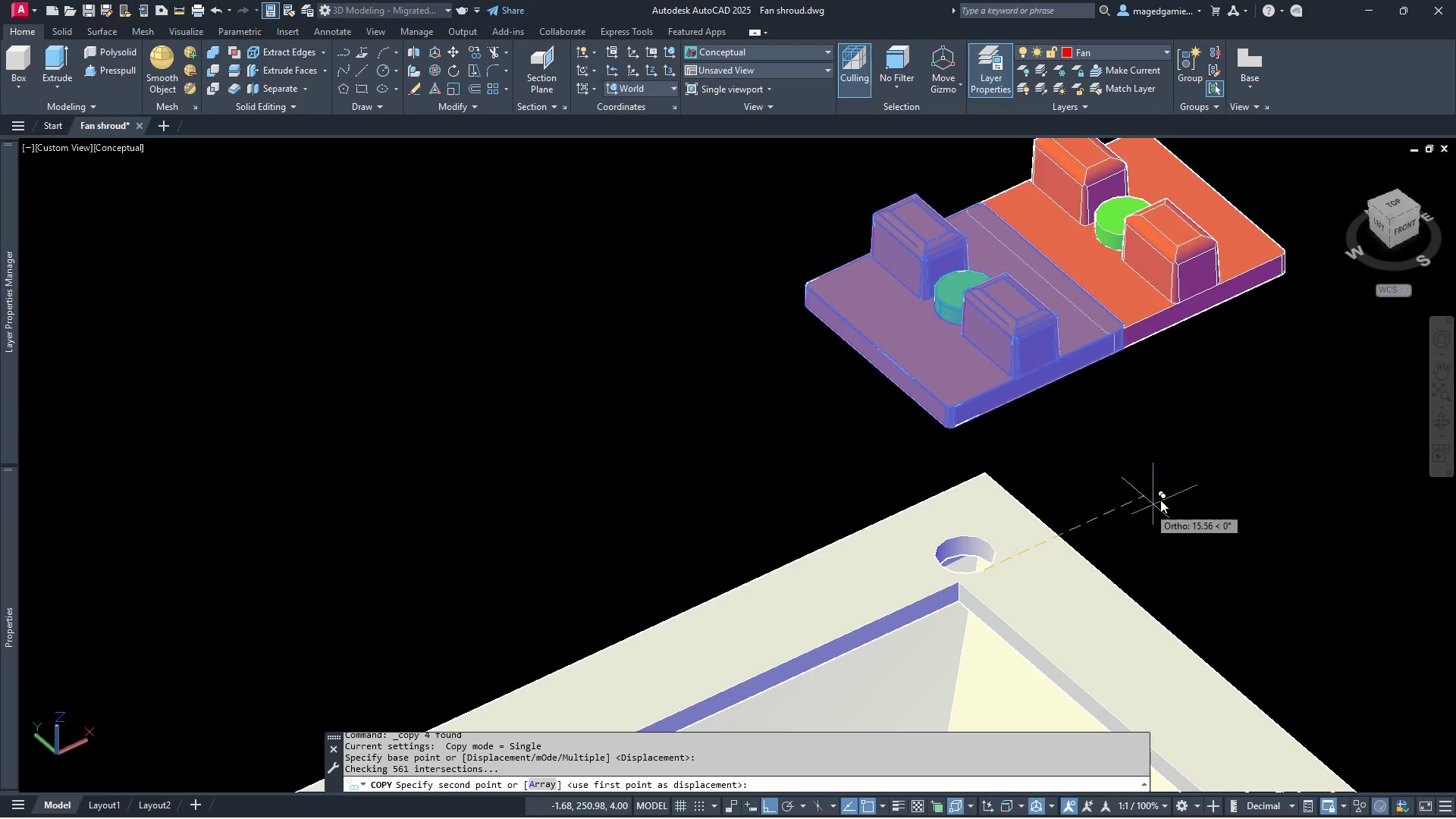 
scroll: coordinate [1201, 479], scroll_direction: down, amount: 3.0
 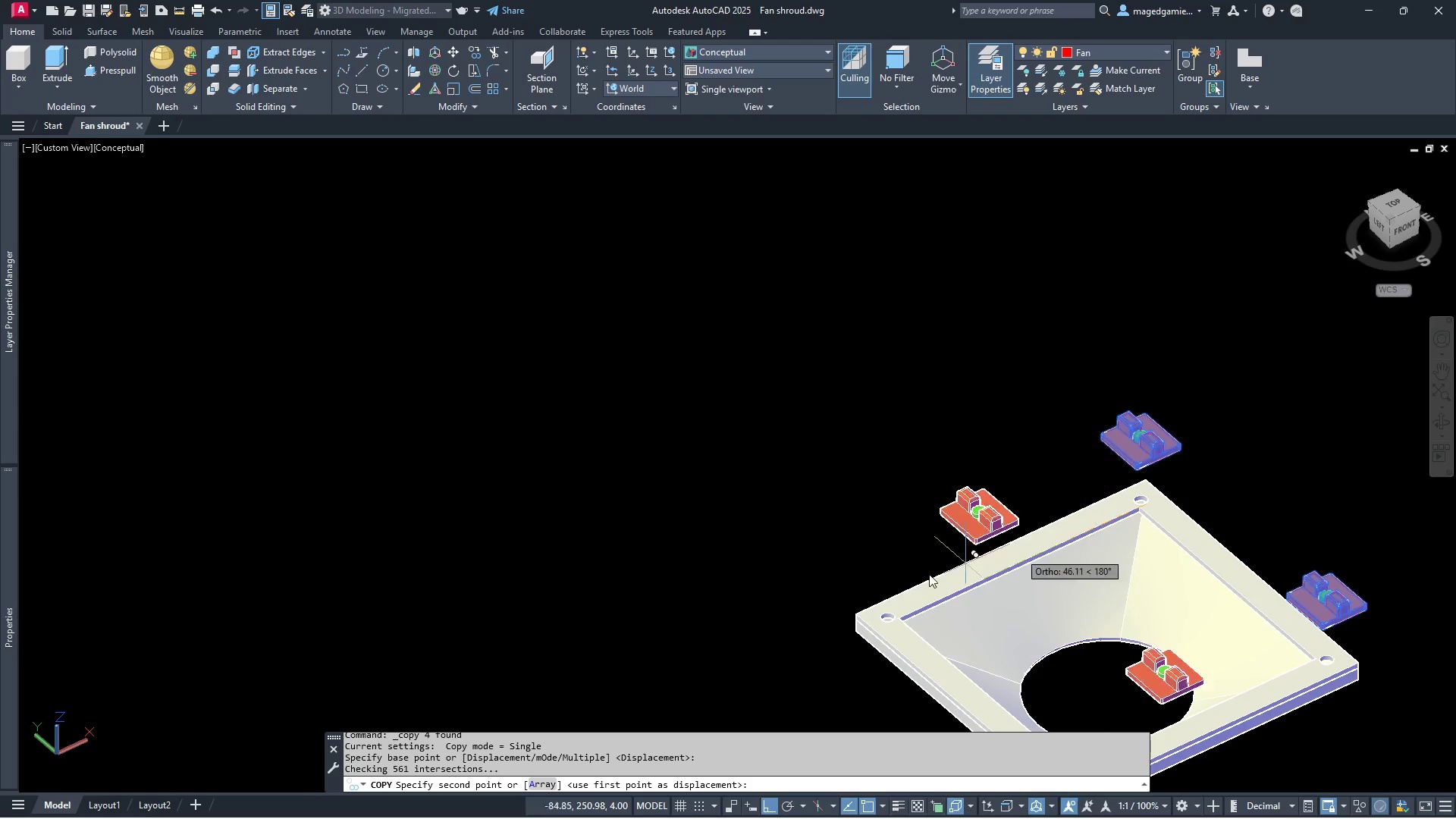 
scroll: coordinate [847, 598], scroll_direction: up, amount: 3.0
 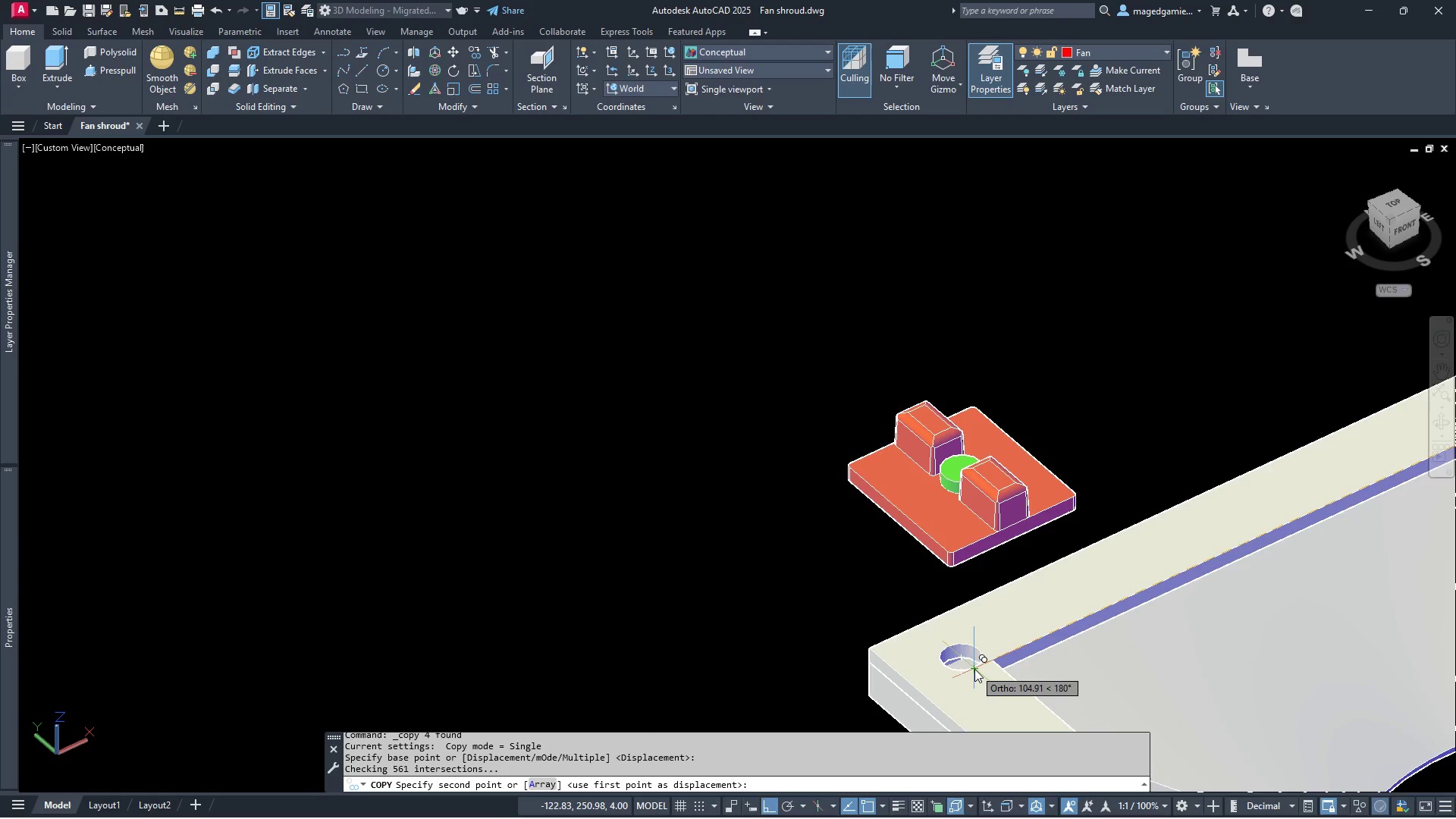 
left_click([968, 669])
 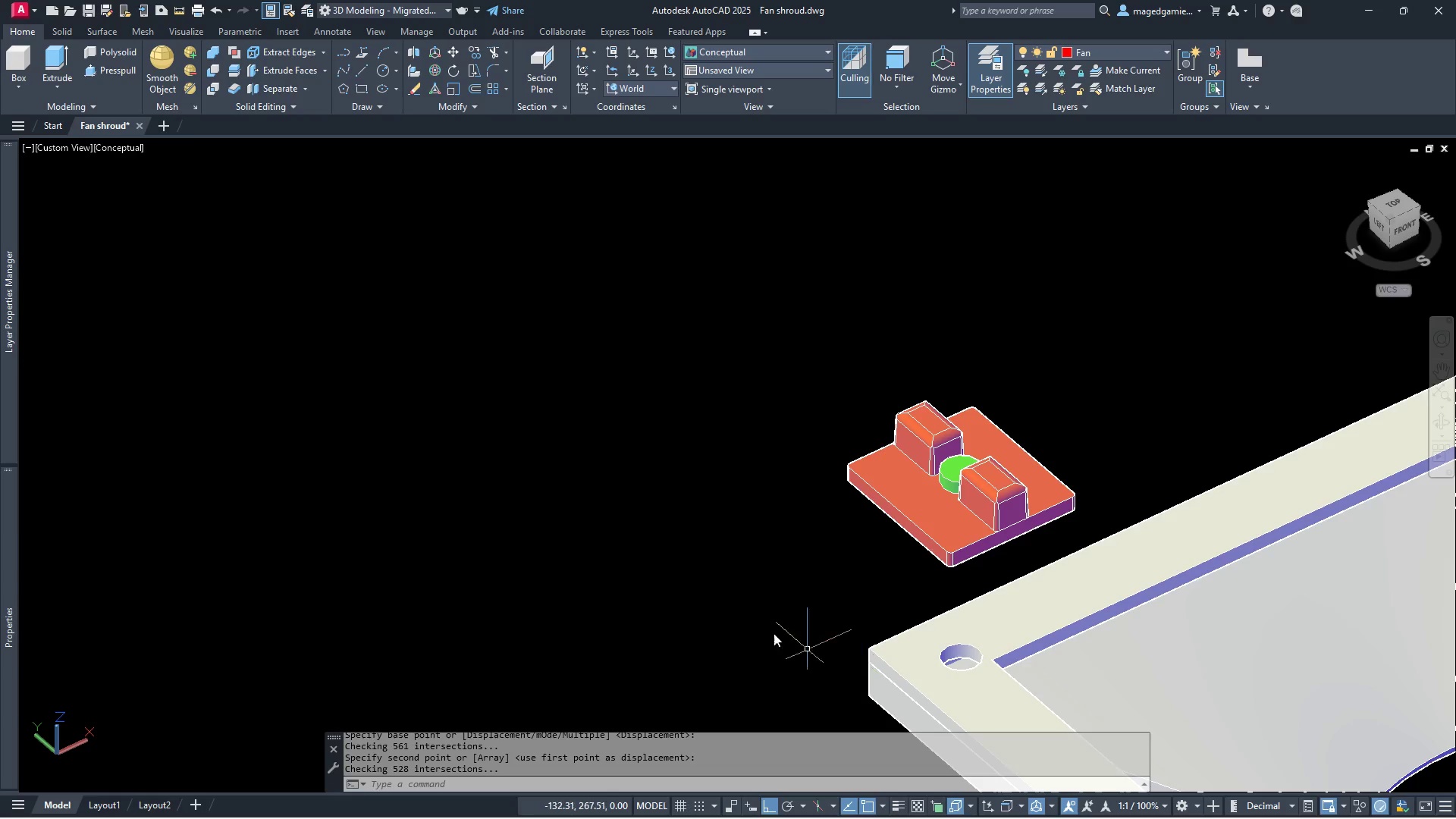 
scroll: coordinate [570, 433], scroll_direction: down, amount: 2.0
 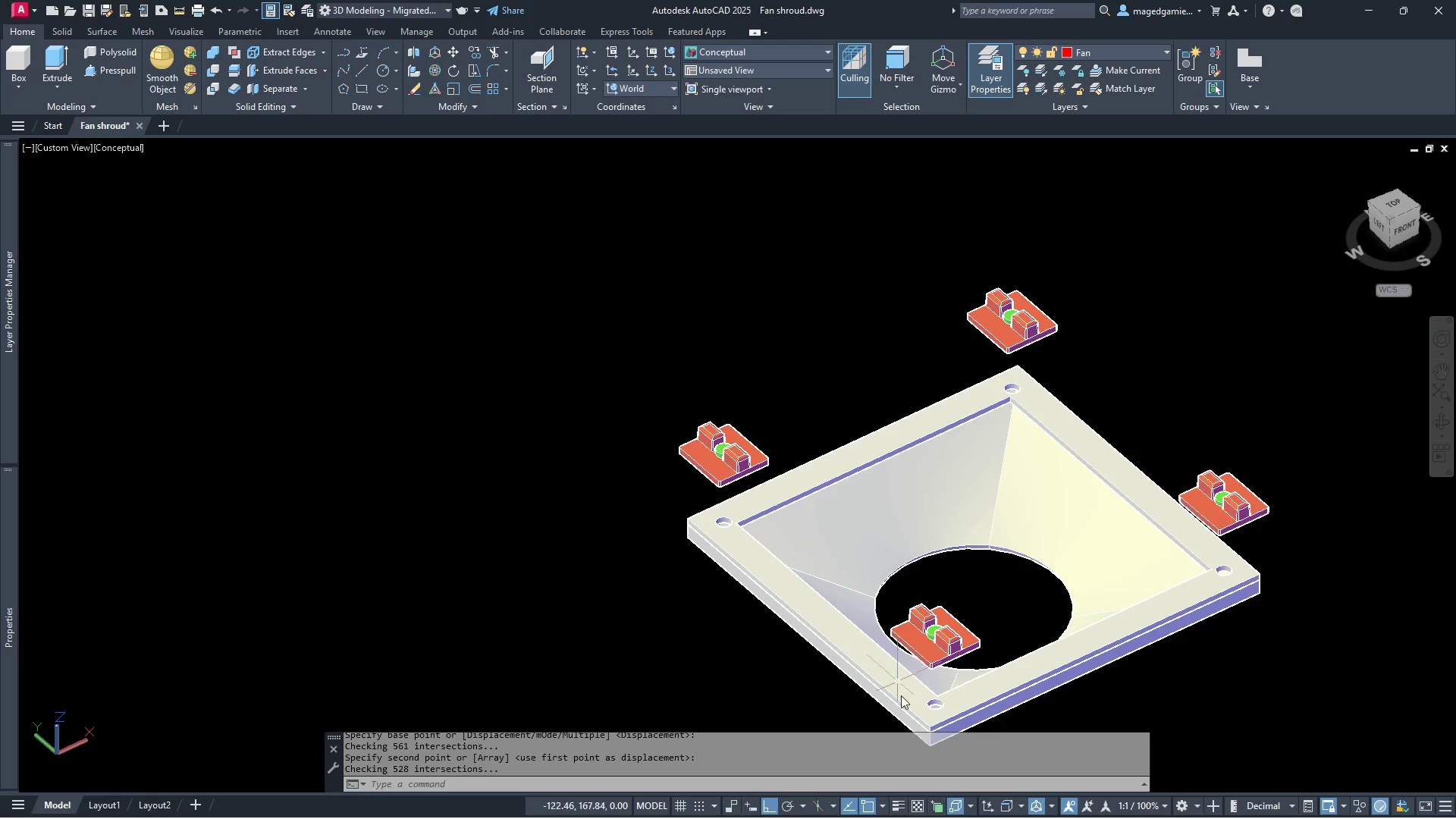 
scroll: coordinate [891, 431], scroll_direction: up, amount: 6.0
 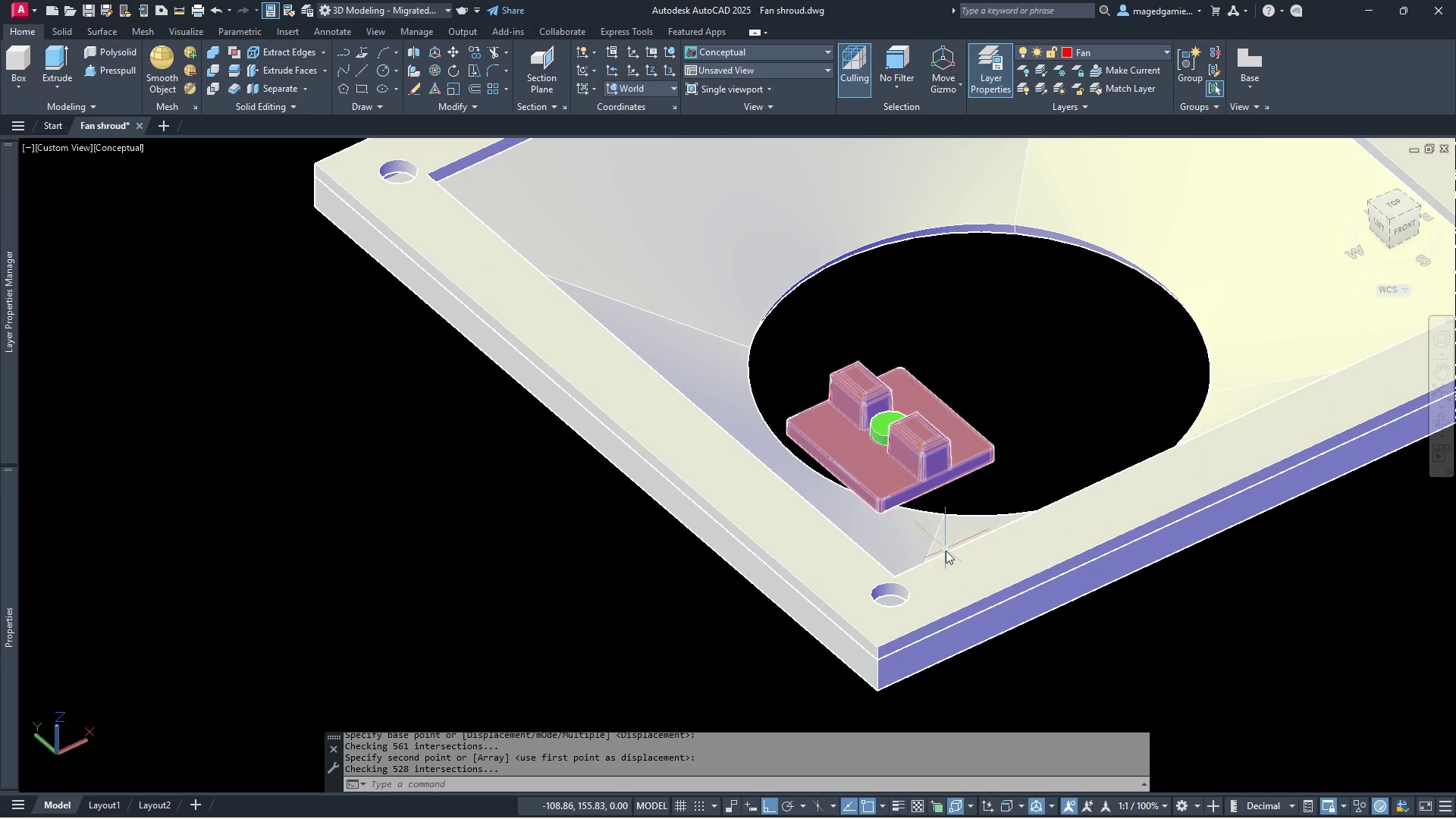 
scroll: coordinate [946, 552], scroll_direction: down, amount: 1.0
 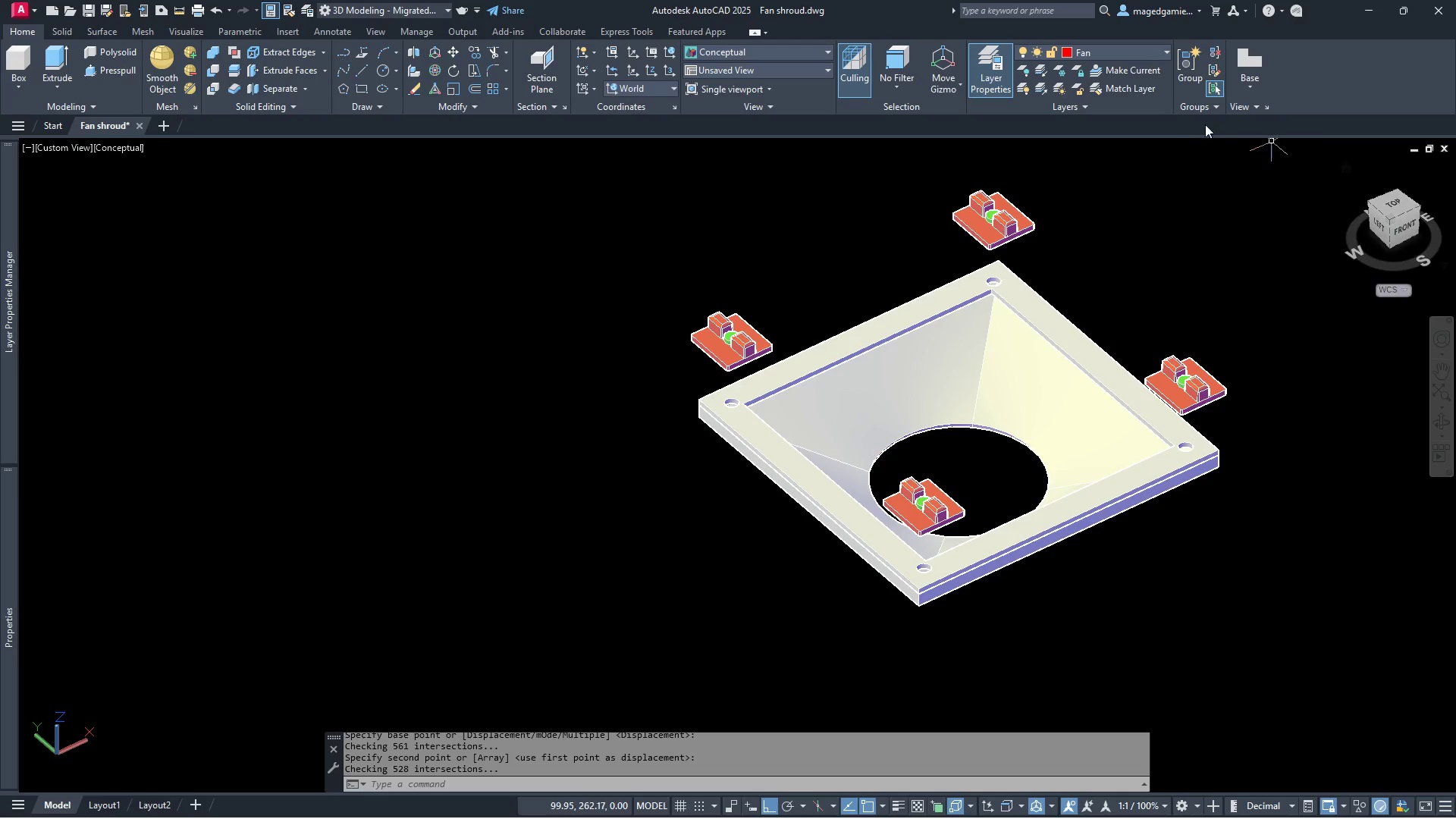 
mouse_move([1142, 74])
 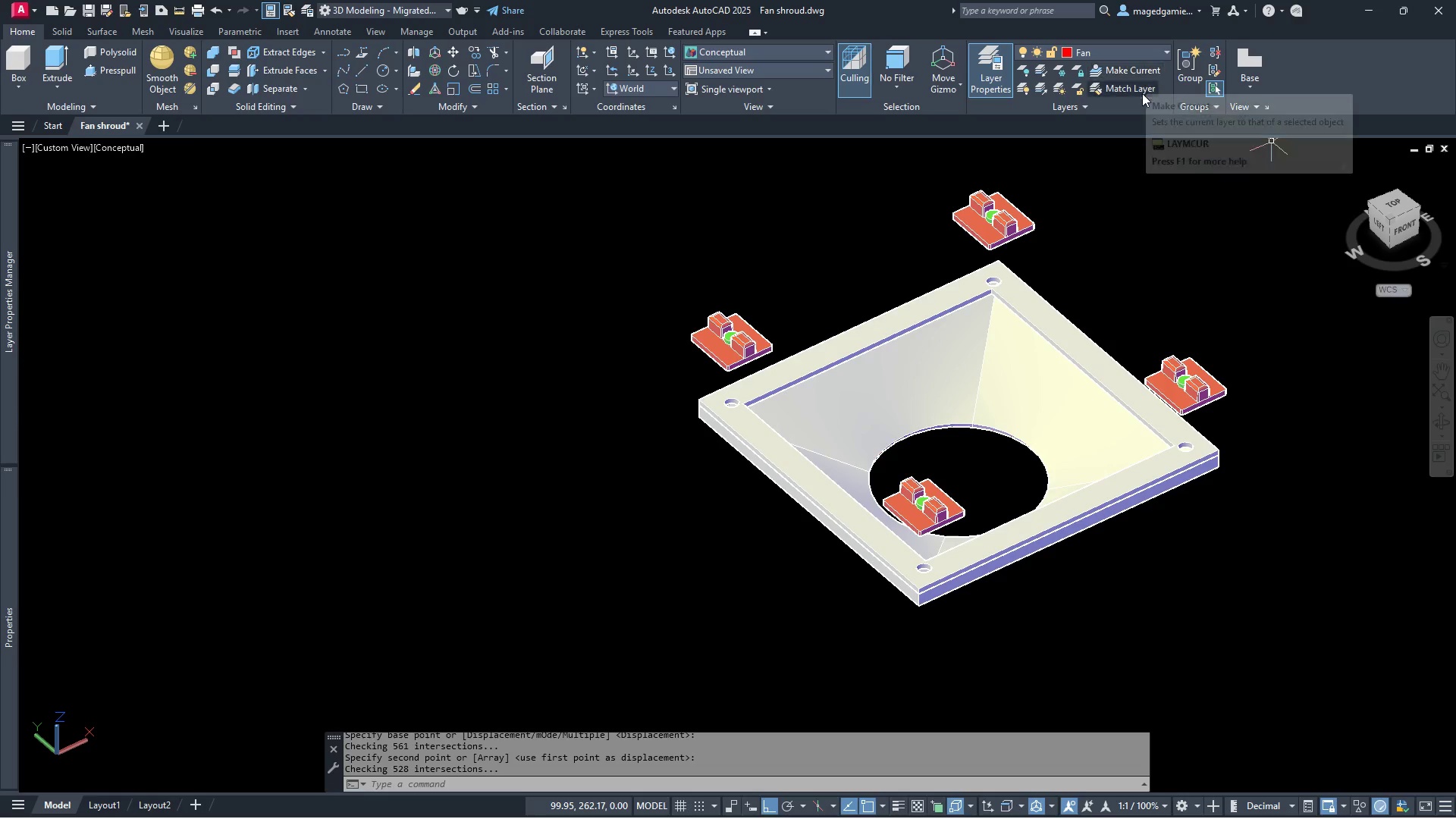 
key(Escape)
 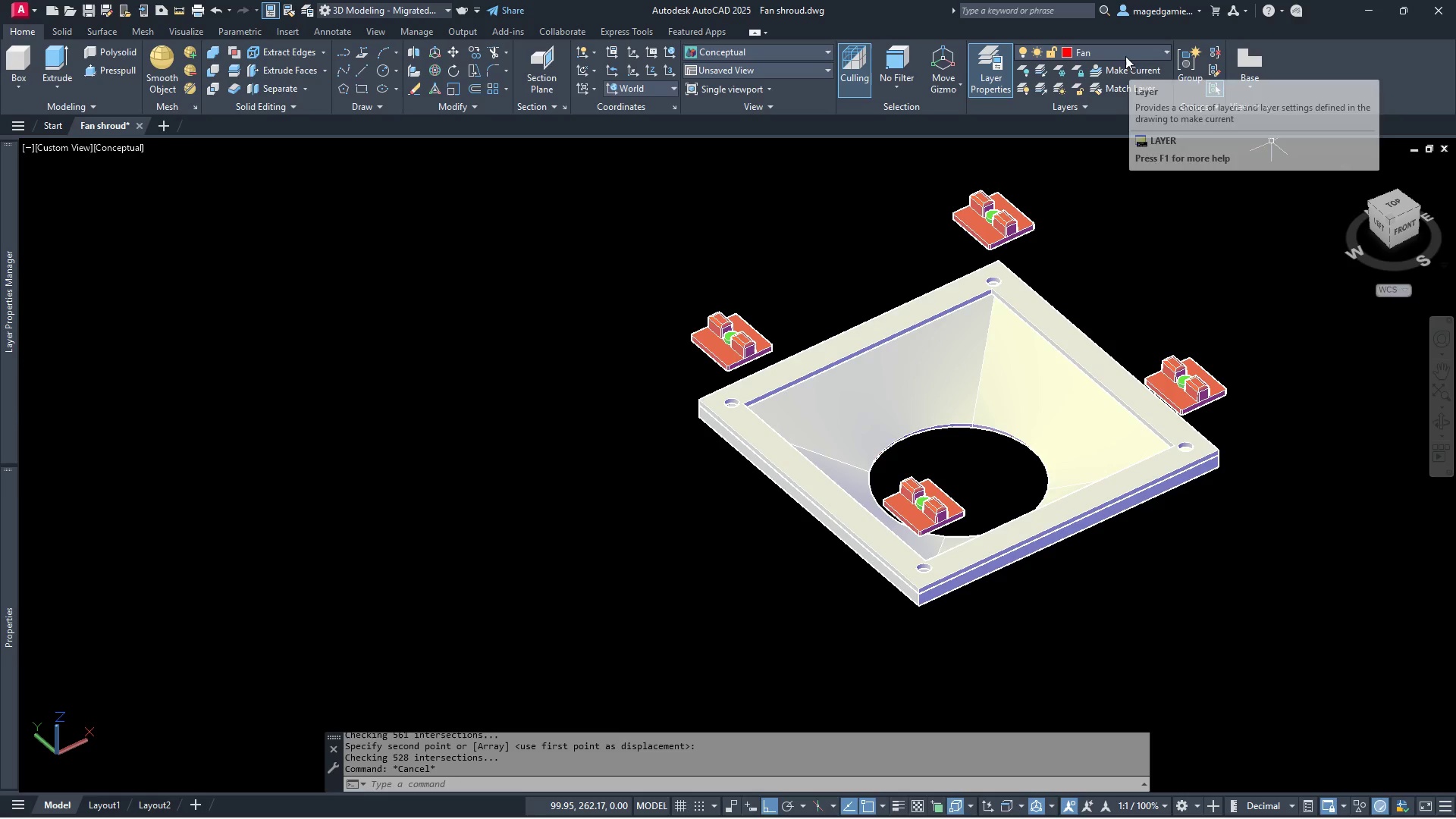 
left_click([1125, 51])
 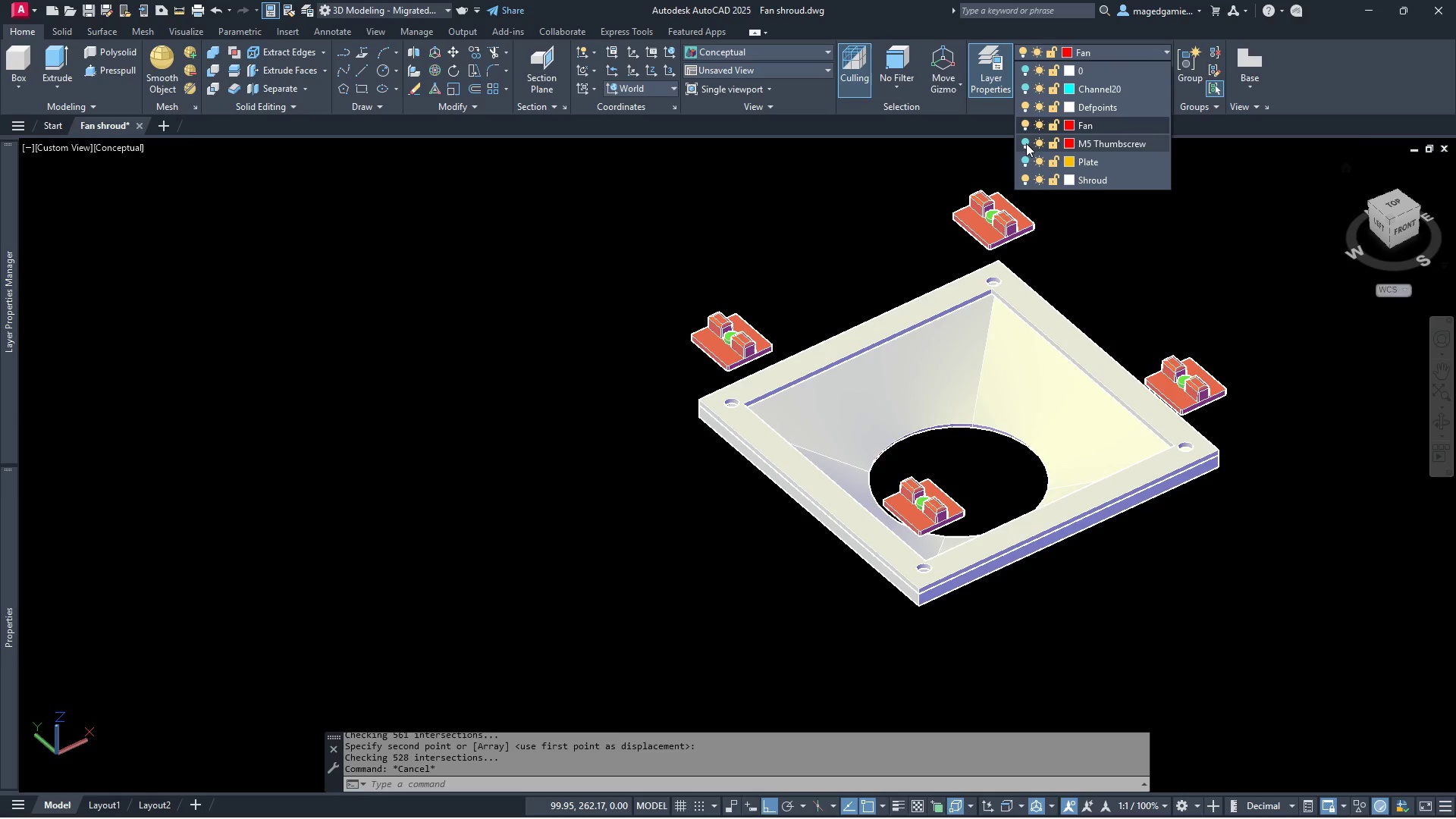 
left_click([1023, 143])
 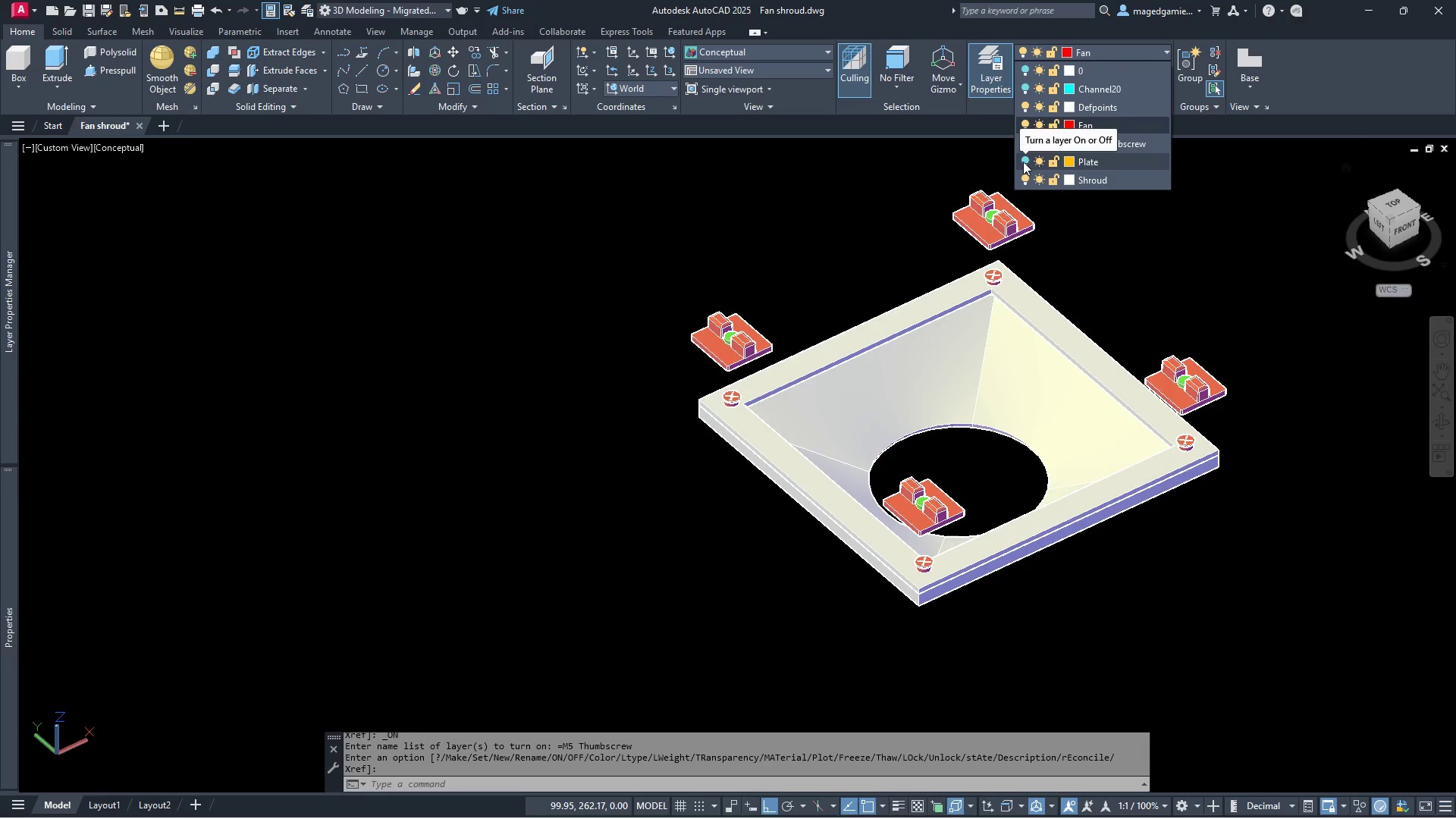 
wait(7.27)
 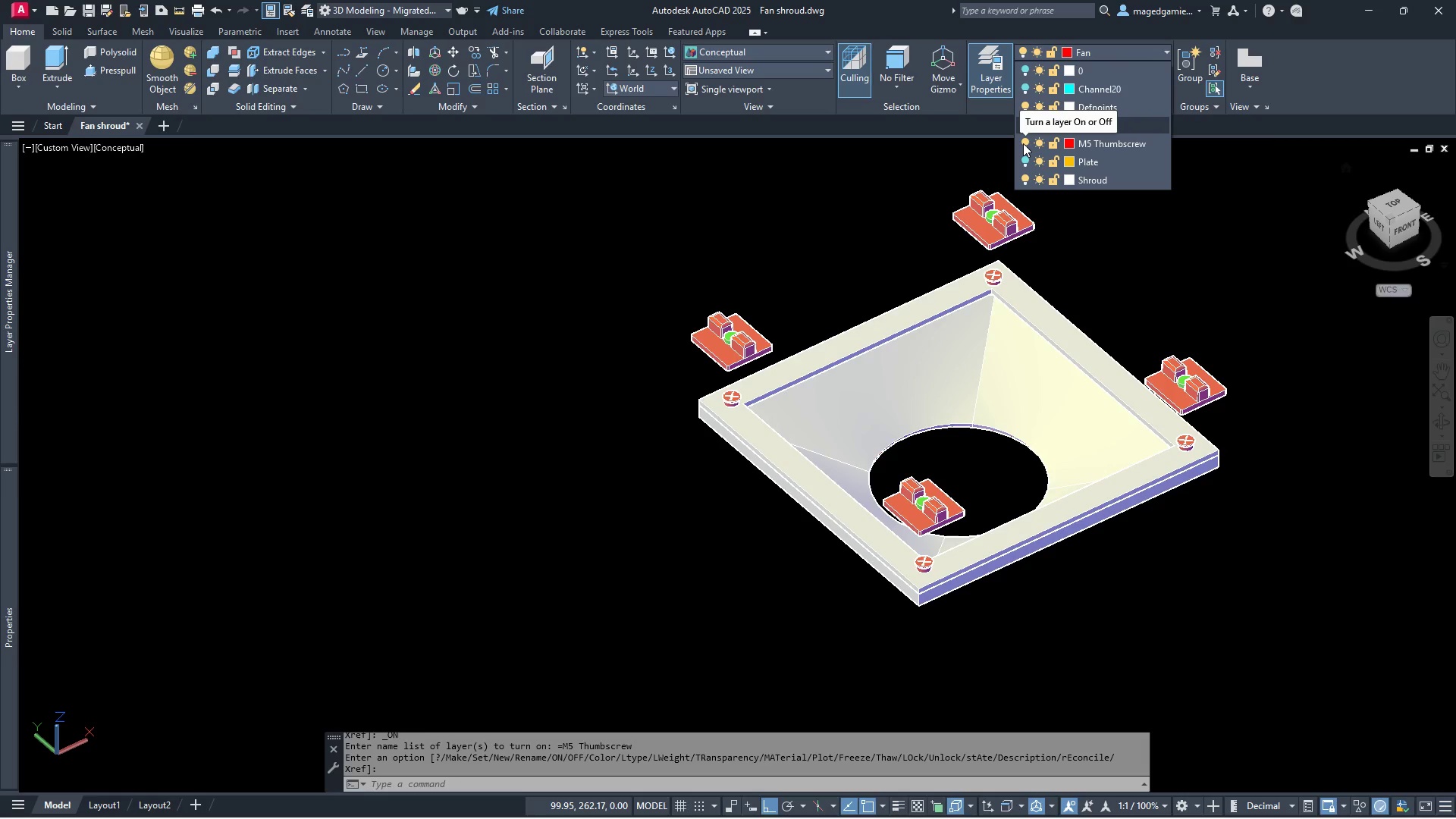 
left_click([1026, 157])
 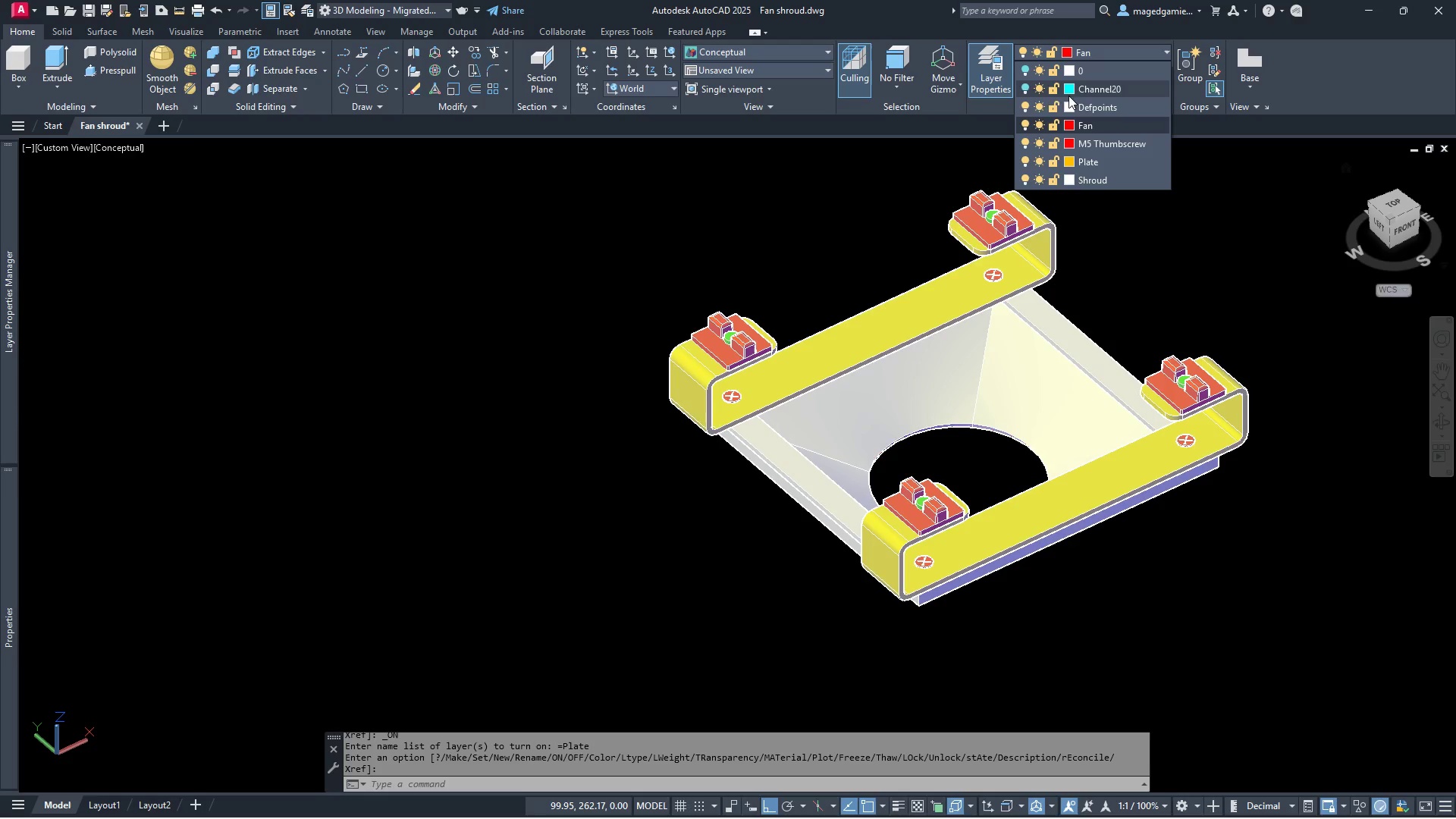 
left_click([1026, 89])
 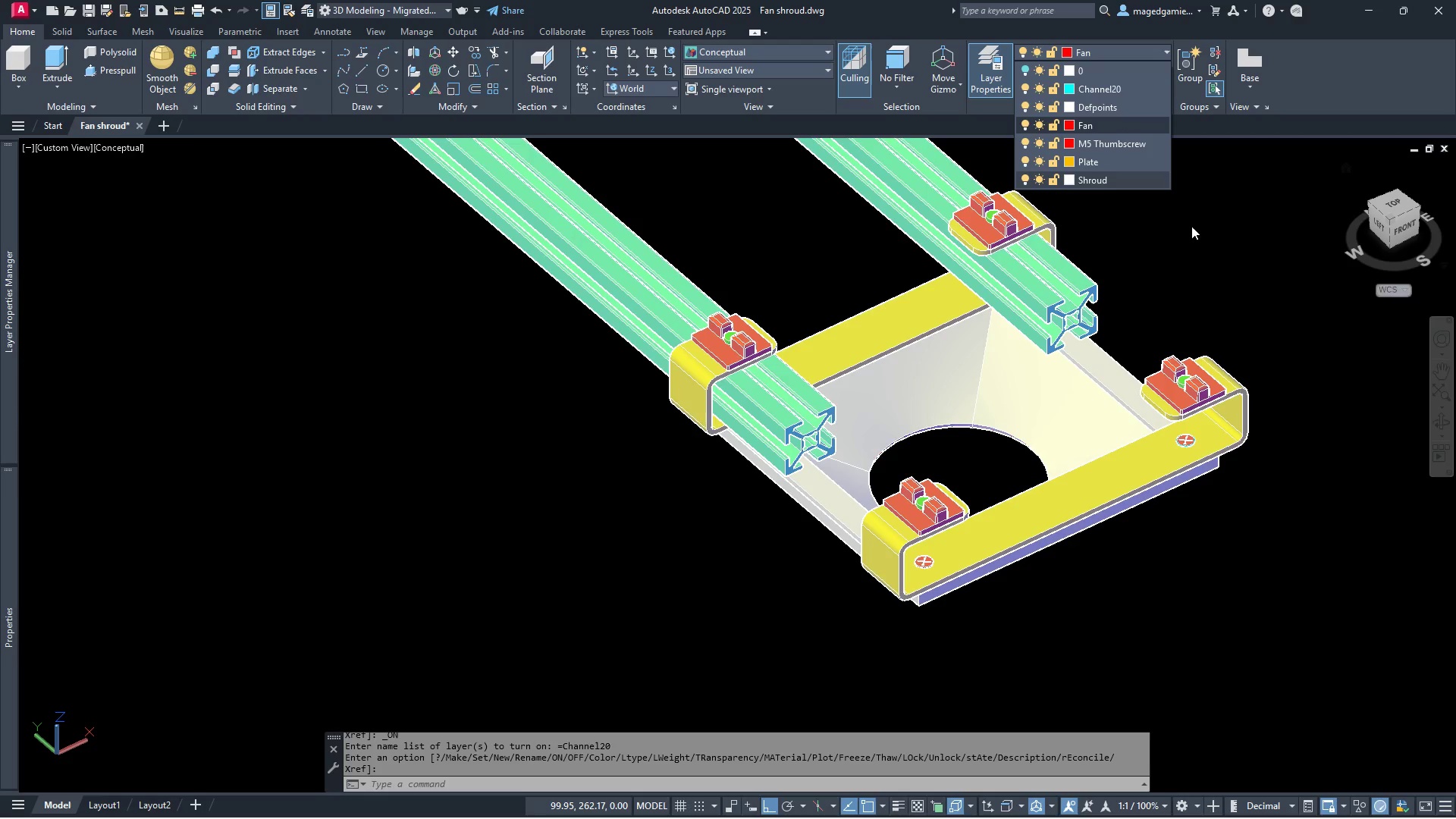 
scroll: coordinate [1191, 259], scroll_direction: down, amount: 1.0
 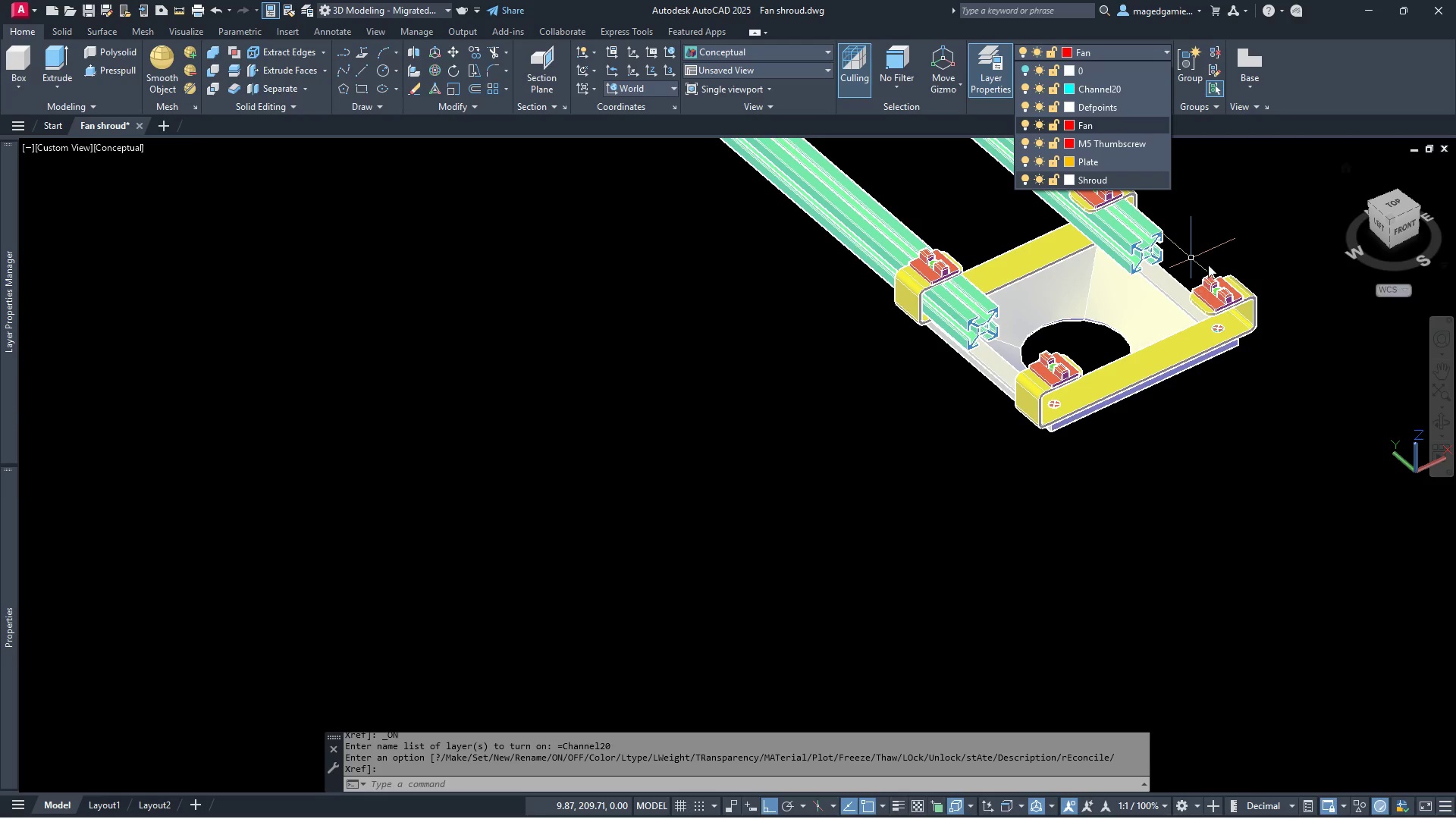 
scroll: coordinate [1210, 258], scroll_direction: up, amount: 2.0
 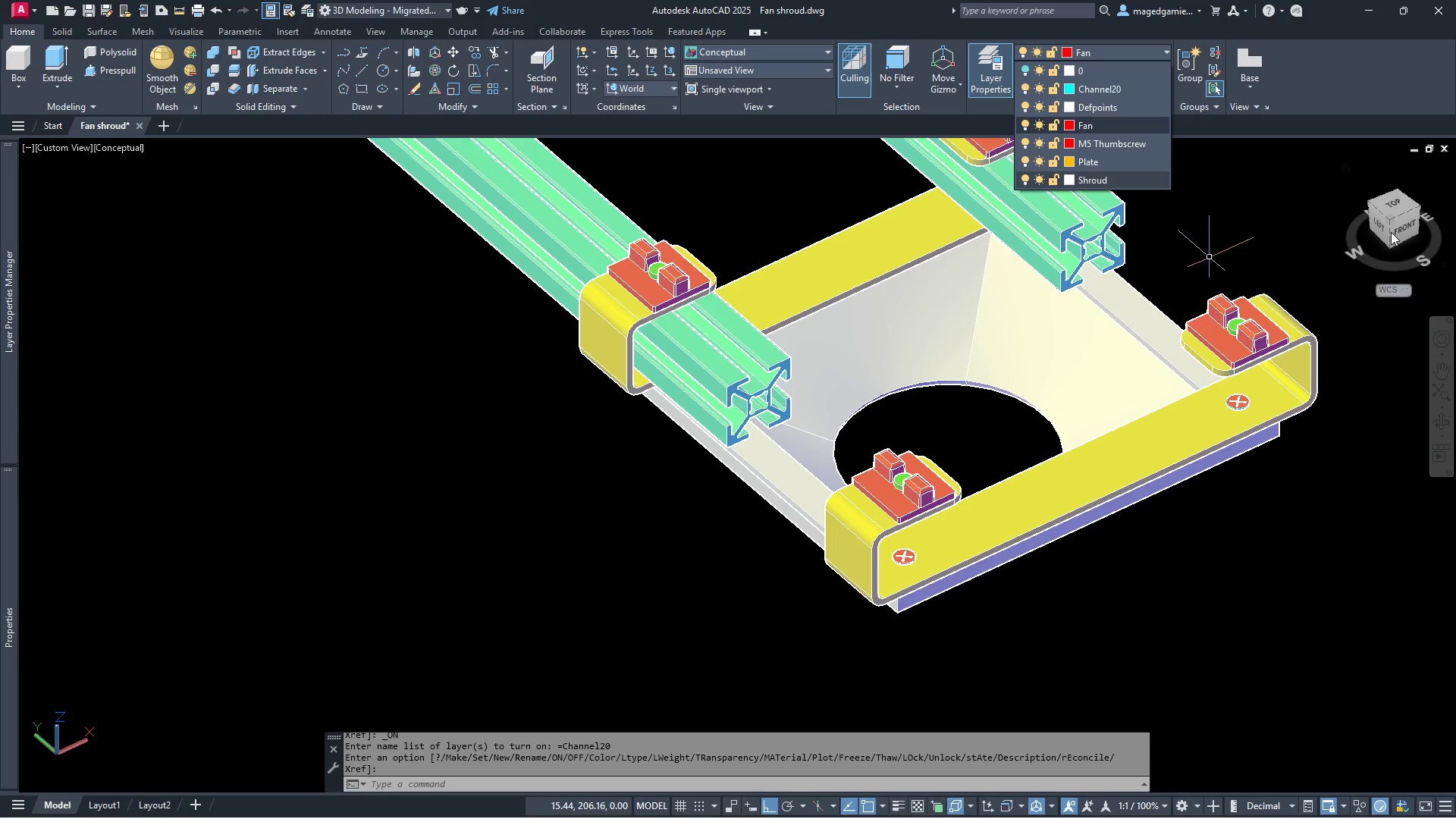 
left_click([1407, 224])
 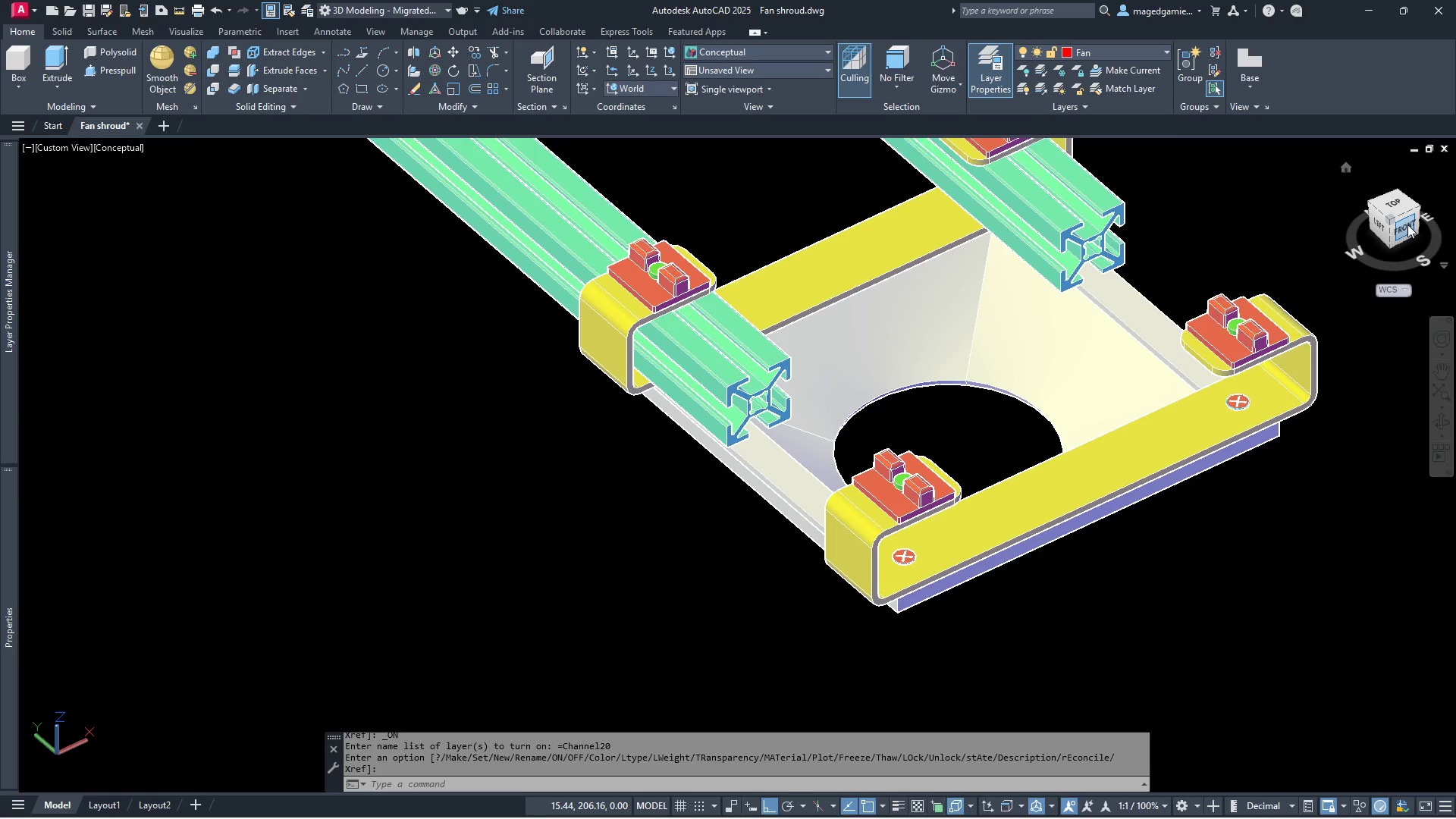 
left_click([1407, 224])
 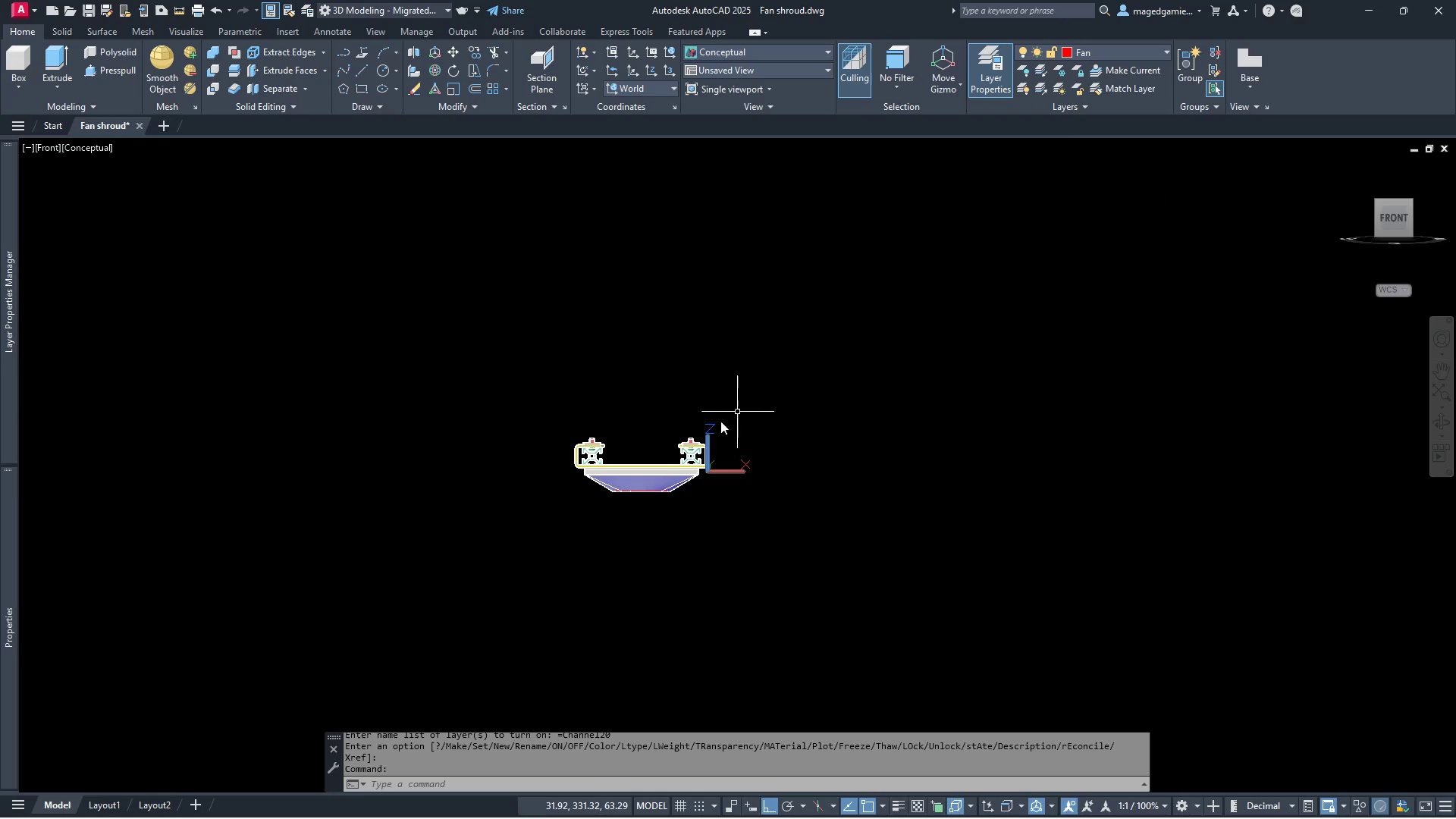 
scroll: coordinate [927, 460], scroll_direction: up, amount: 9.0
 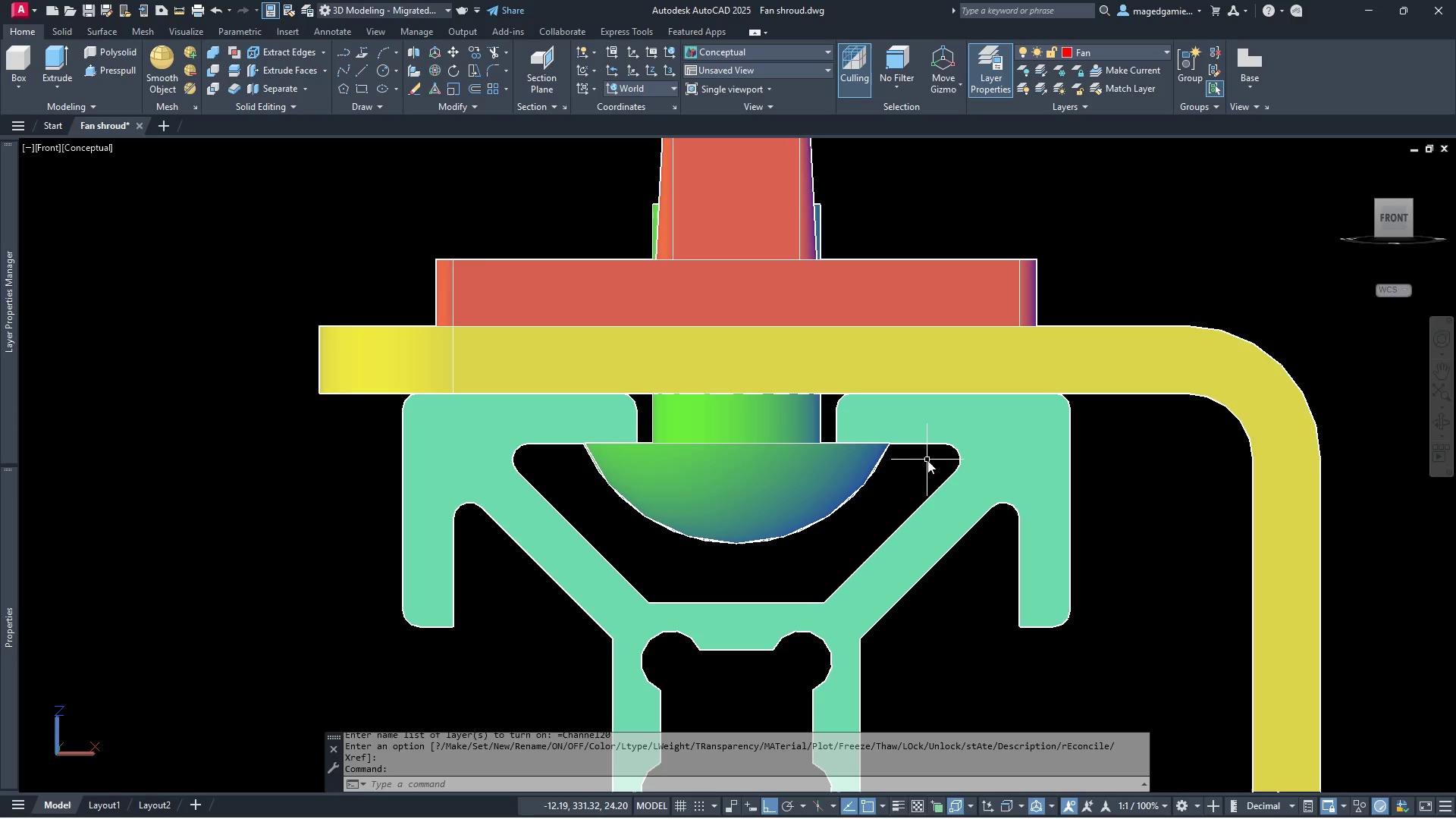 
scroll: coordinate [1203, 443], scroll_direction: down, amount: 4.0
 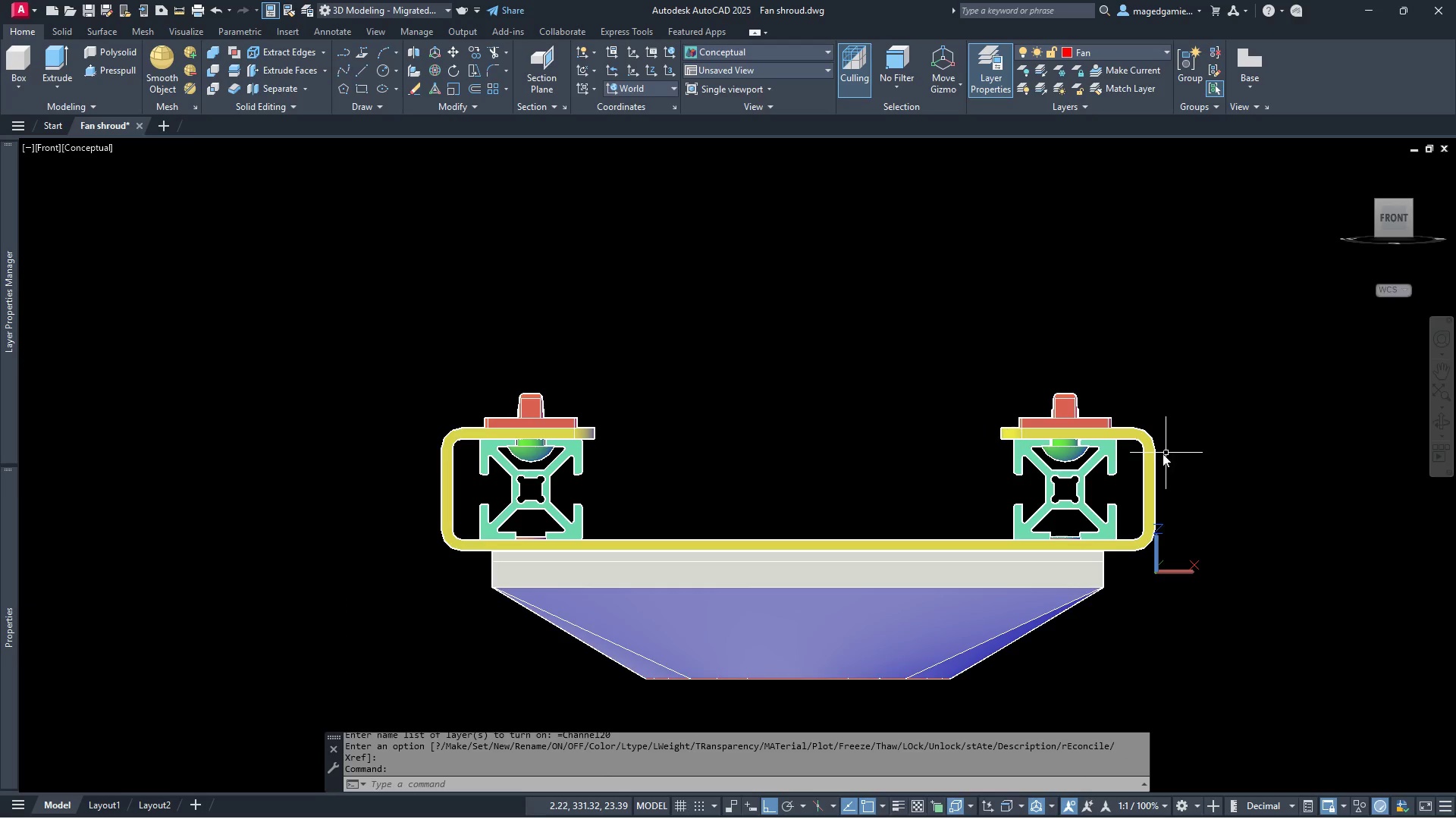 
scroll: coordinate [1161, 453], scroll_direction: up, amount: 2.0
 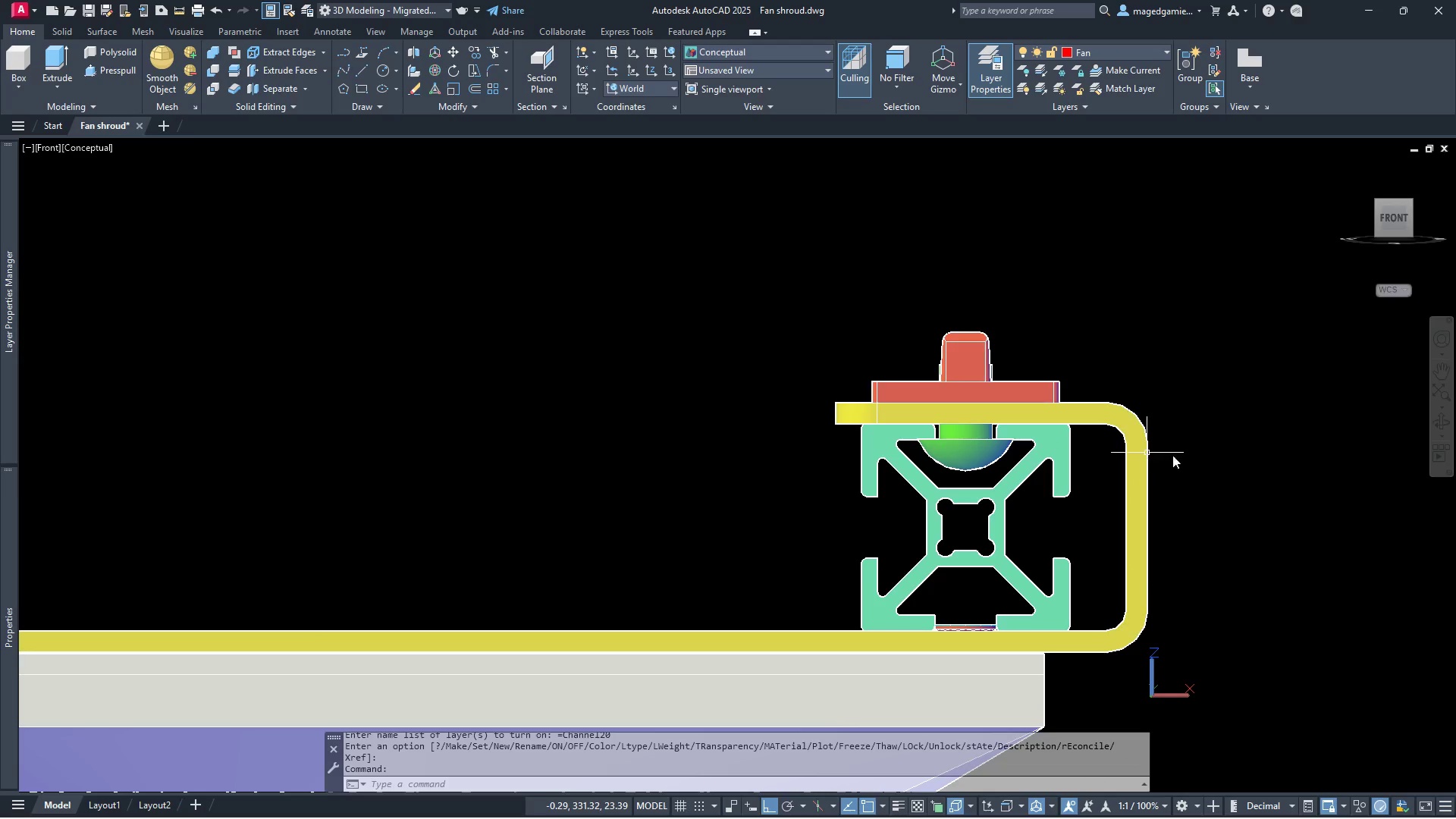 
scroll: coordinate [1268, 458], scroll_direction: down, amount: 1.0
 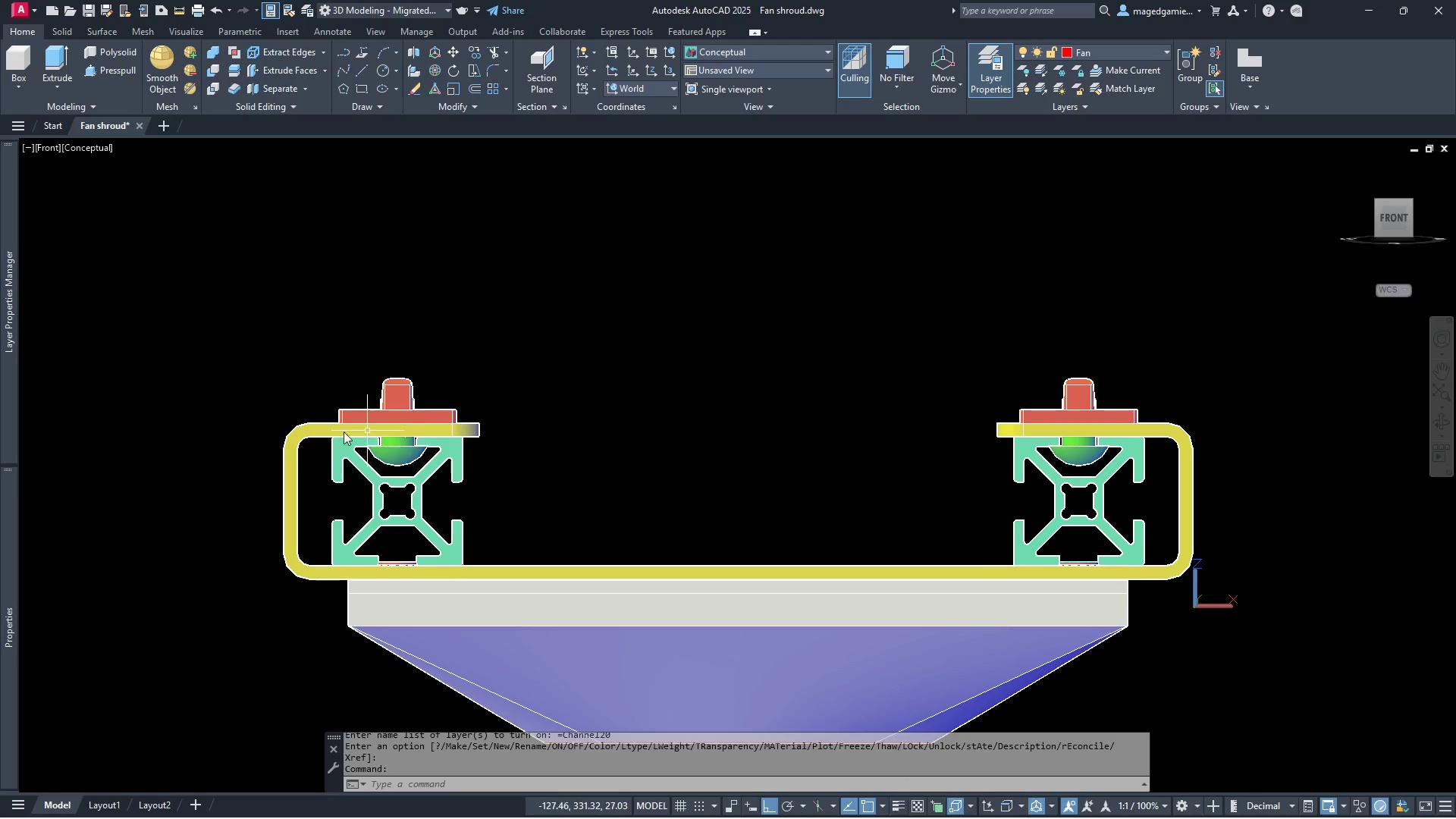 
scroll: coordinate [338, 455], scroll_direction: up, amount: 4.0
 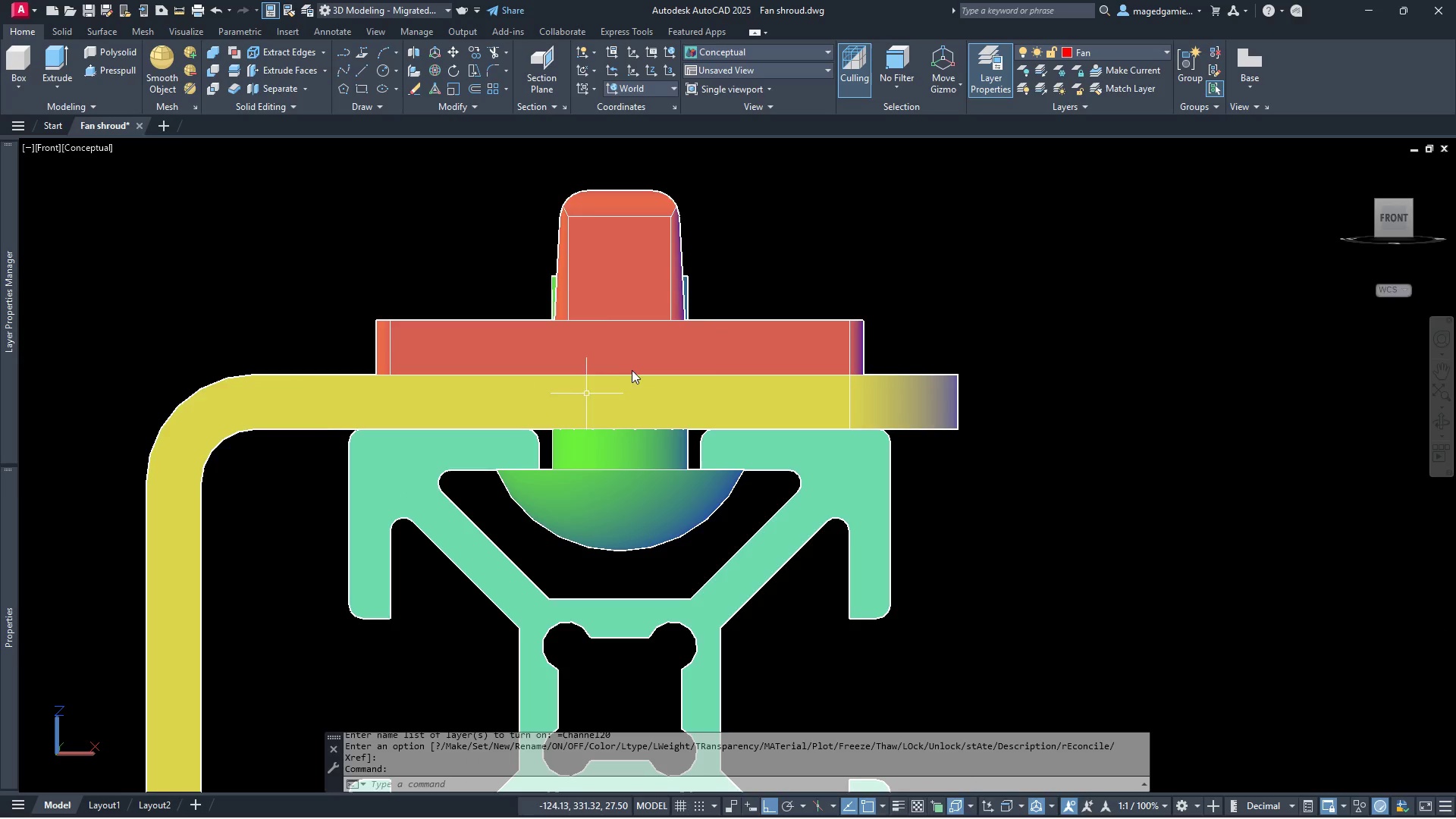 
scroll: coordinate [676, 425], scroll_direction: down, amount: 2.0
 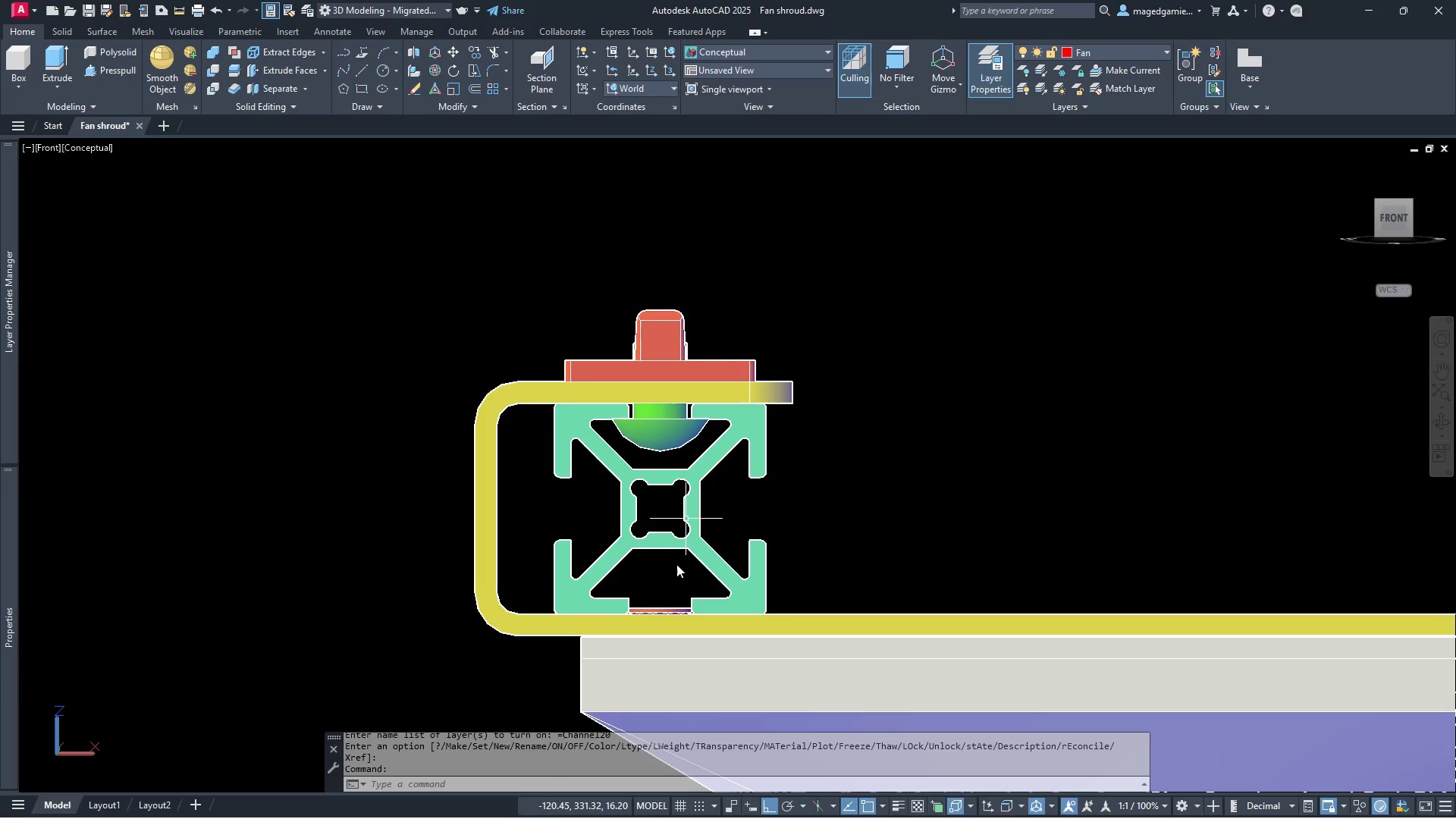 
scroll: coordinate [667, 632], scroll_direction: up, amount: 5.0
 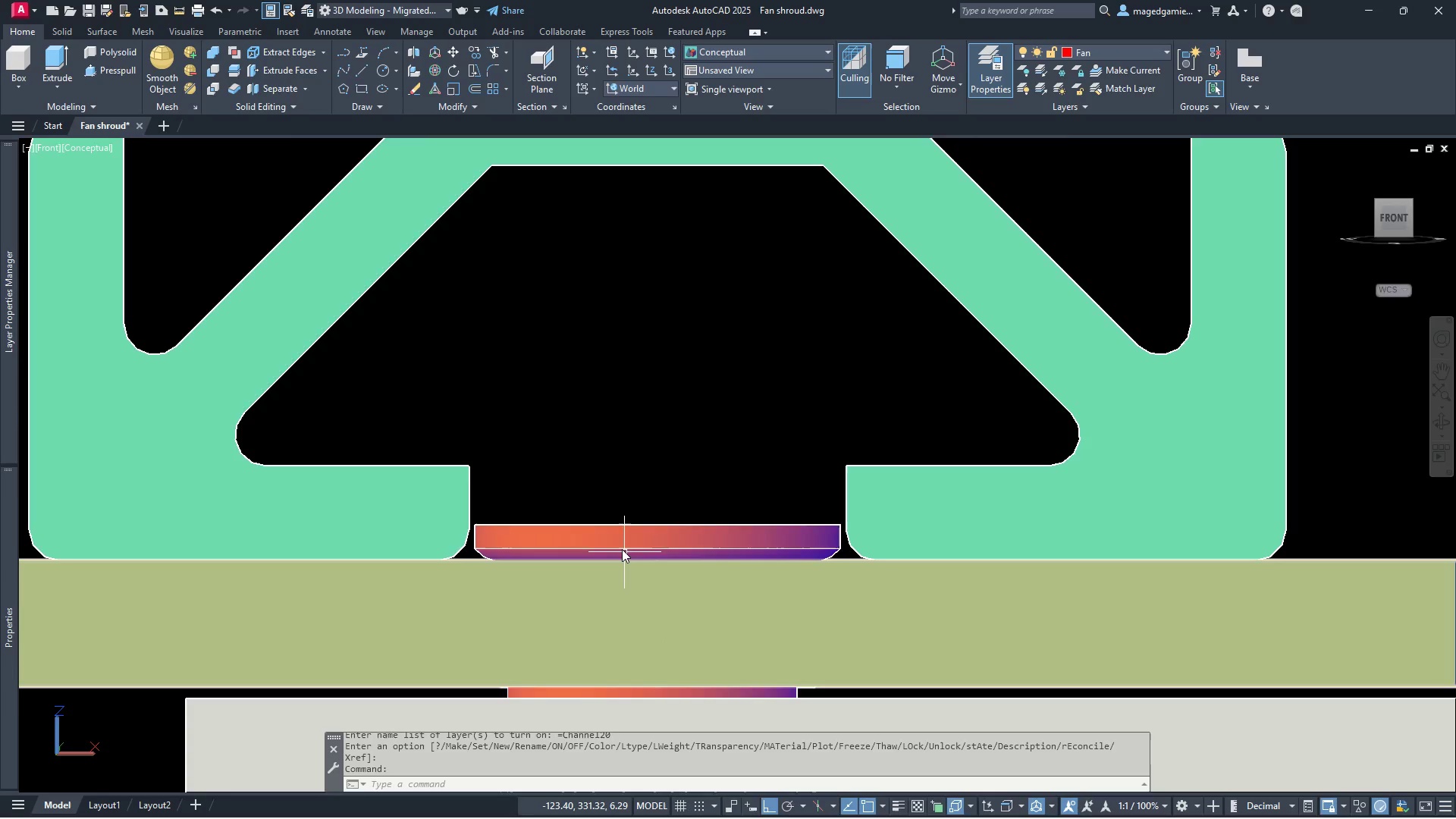 
scroll: coordinate [620, 546], scroll_direction: down, amount: 3.0
 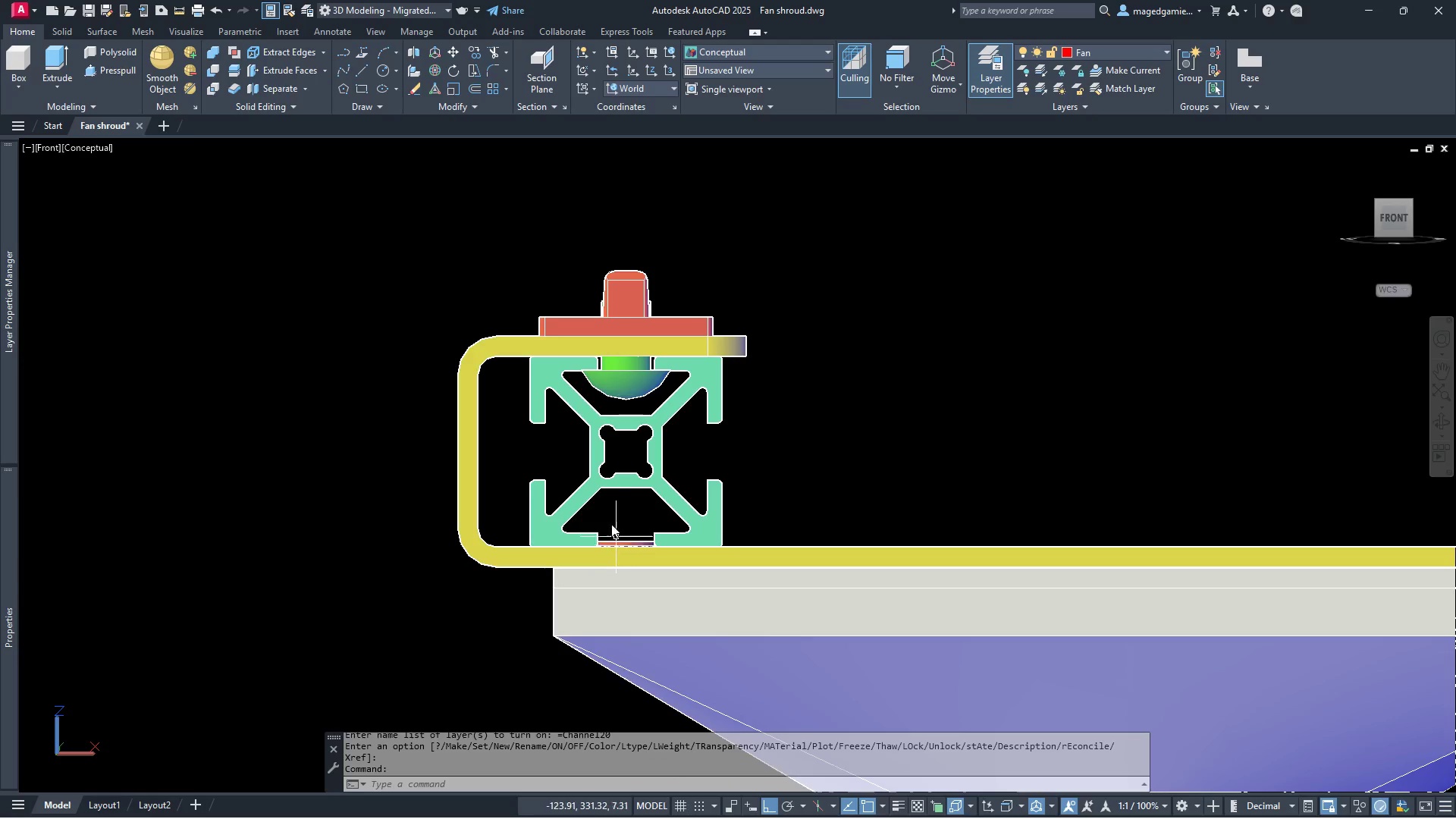 
scroll: coordinate [632, 351], scroll_direction: up, amount: 2.0
 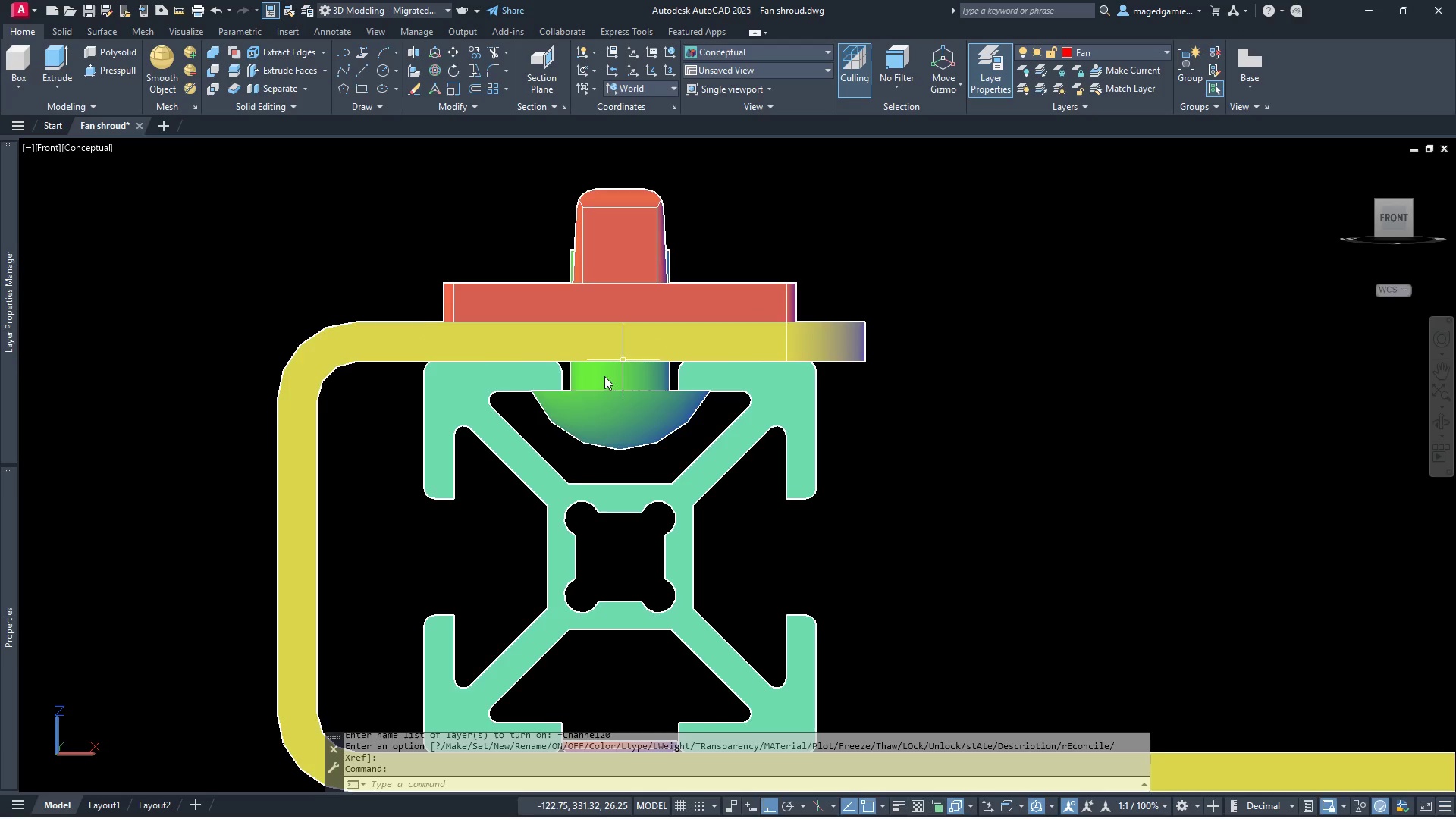 
scroll: coordinate [574, 399], scroll_direction: down, amount: 3.0
 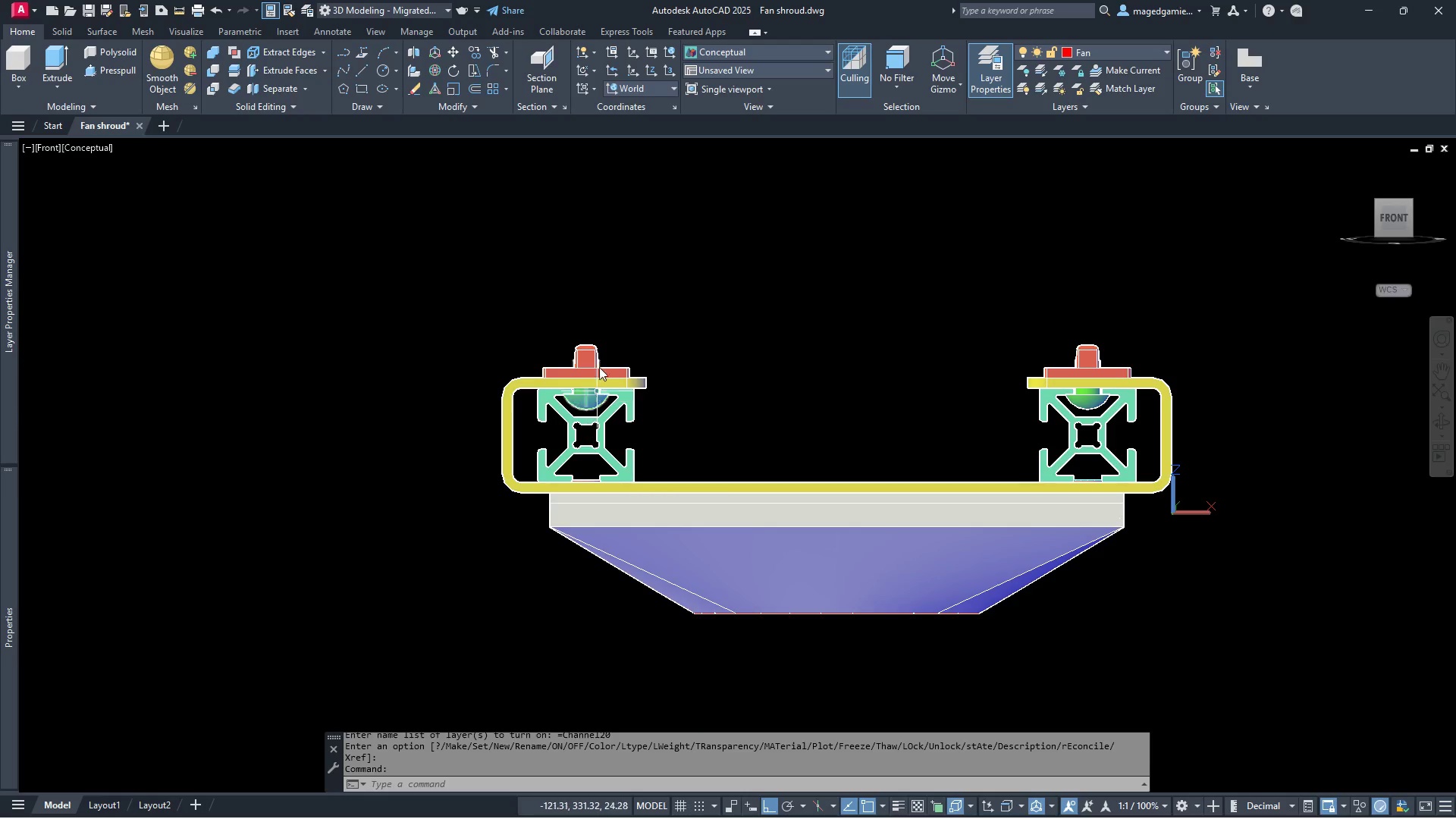 
scroll: coordinate [595, 375], scroll_direction: up, amount: 5.0
 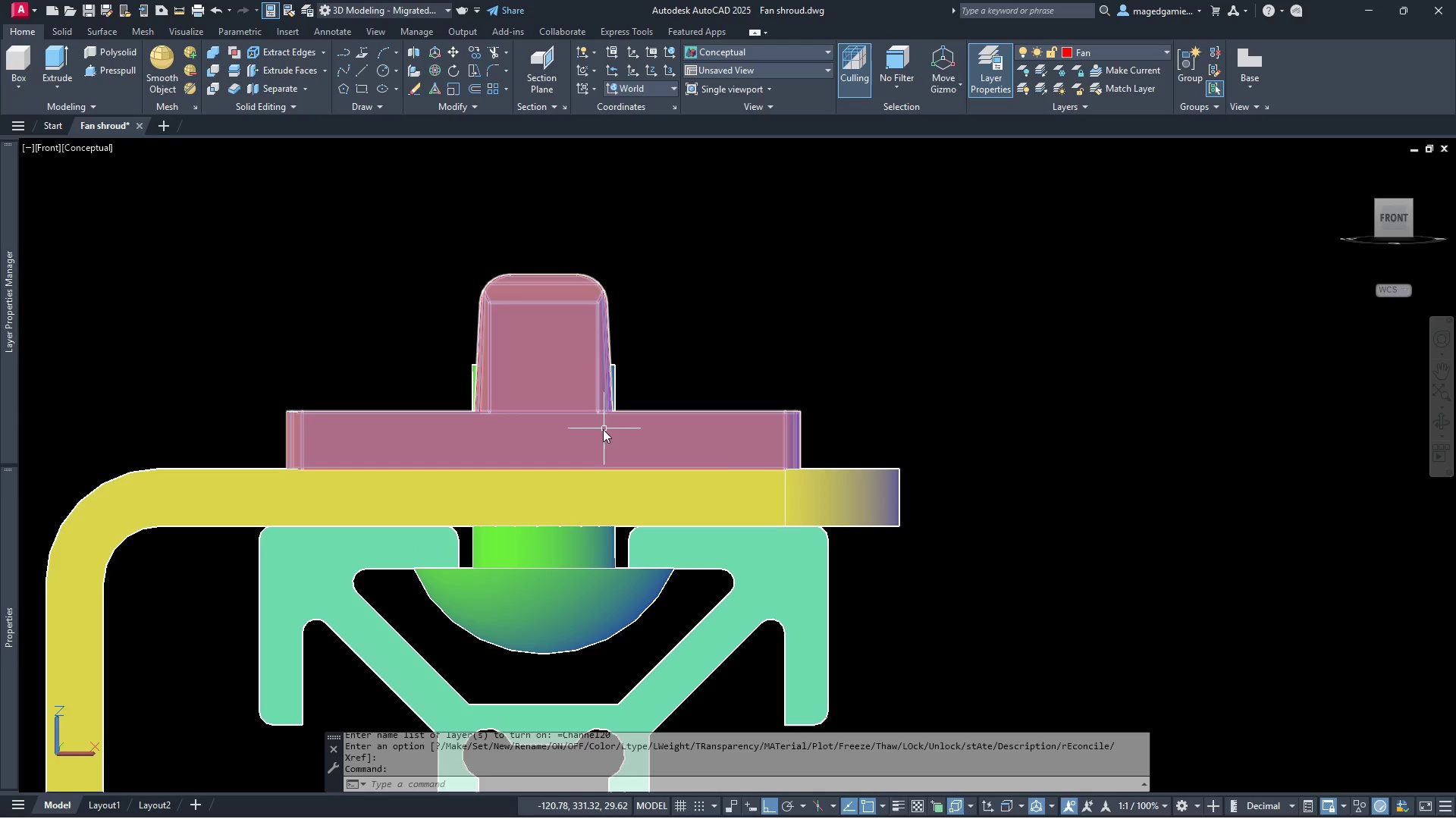 
scroll: coordinate [603, 429], scroll_direction: down, amount: 2.0
 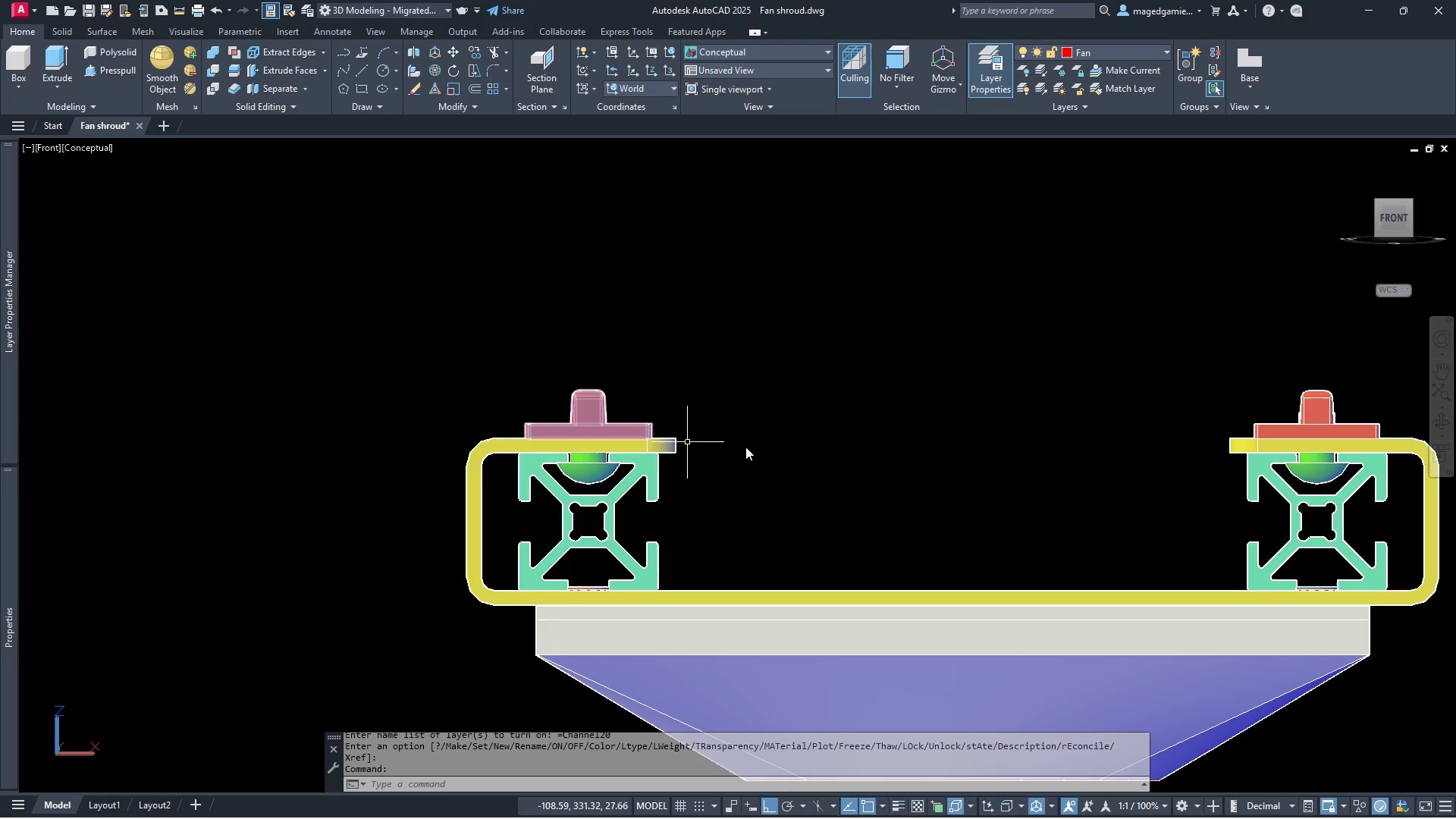 
scroll: coordinate [962, 469], scroll_direction: none, amount: 0.0
 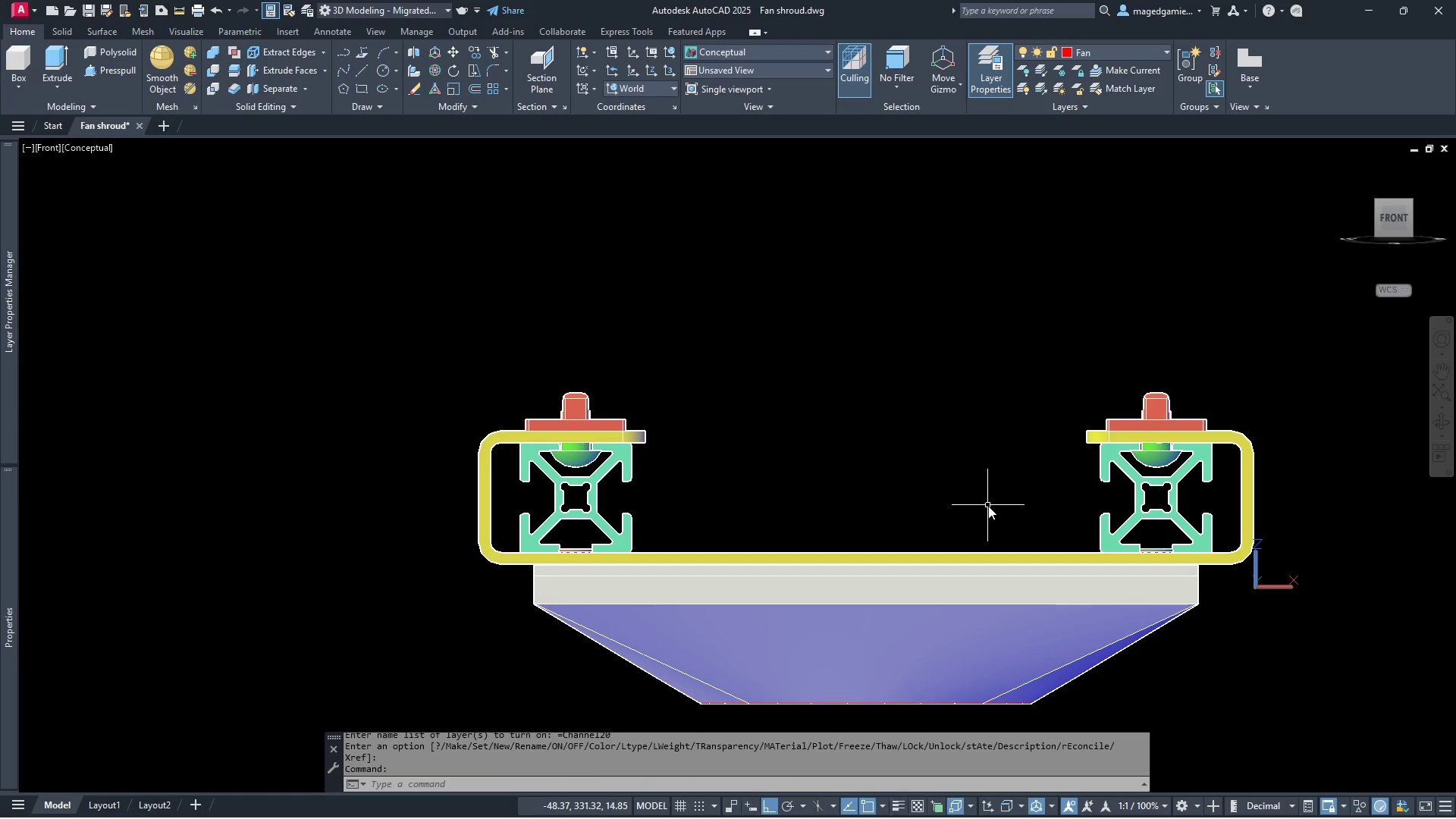 
scroll: coordinate [988, 506], scroll_direction: up, amount: 1.0
 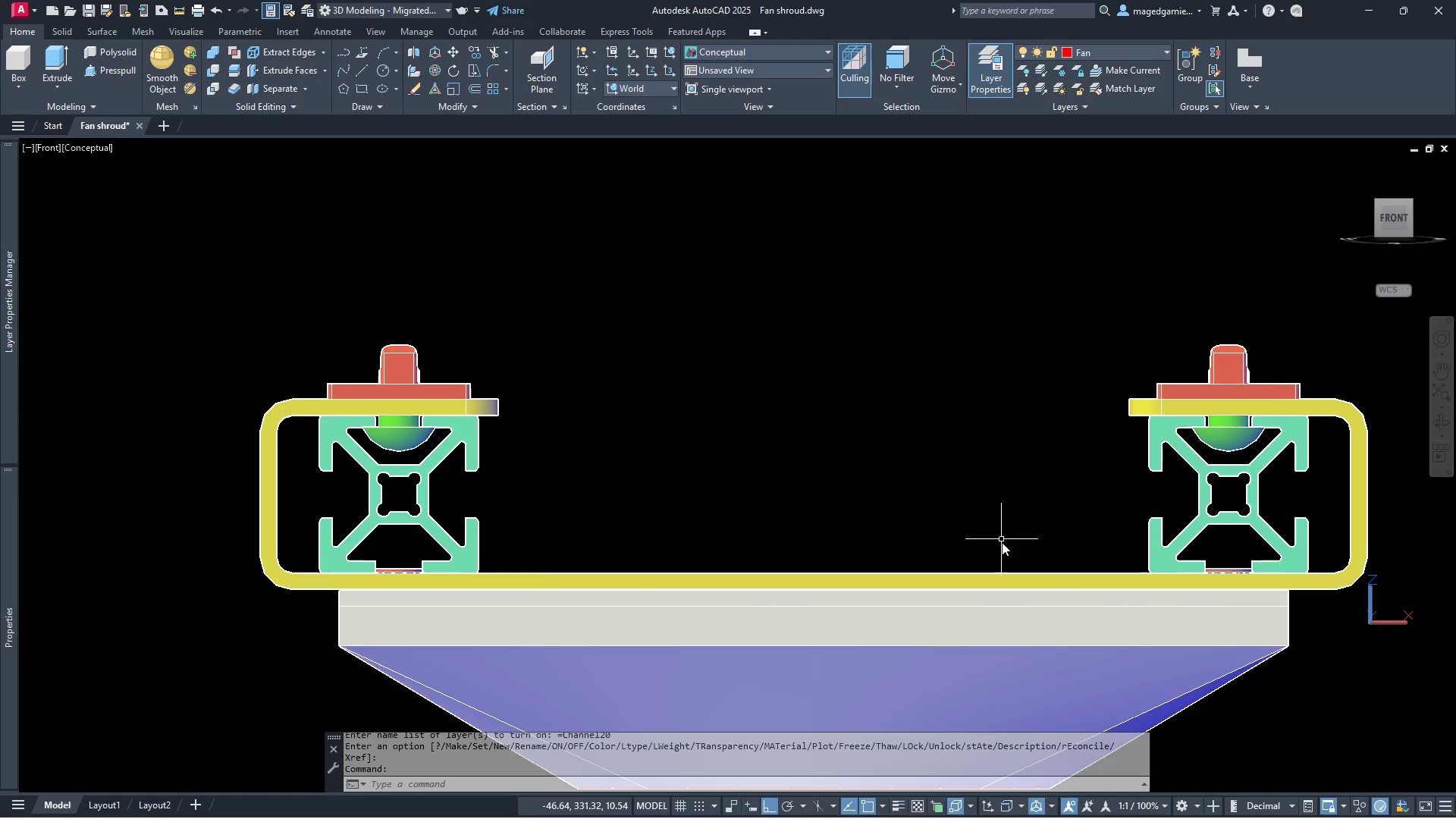 
scroll: coordinate [970, 498], scroll_direction: down, amount: 1.0
 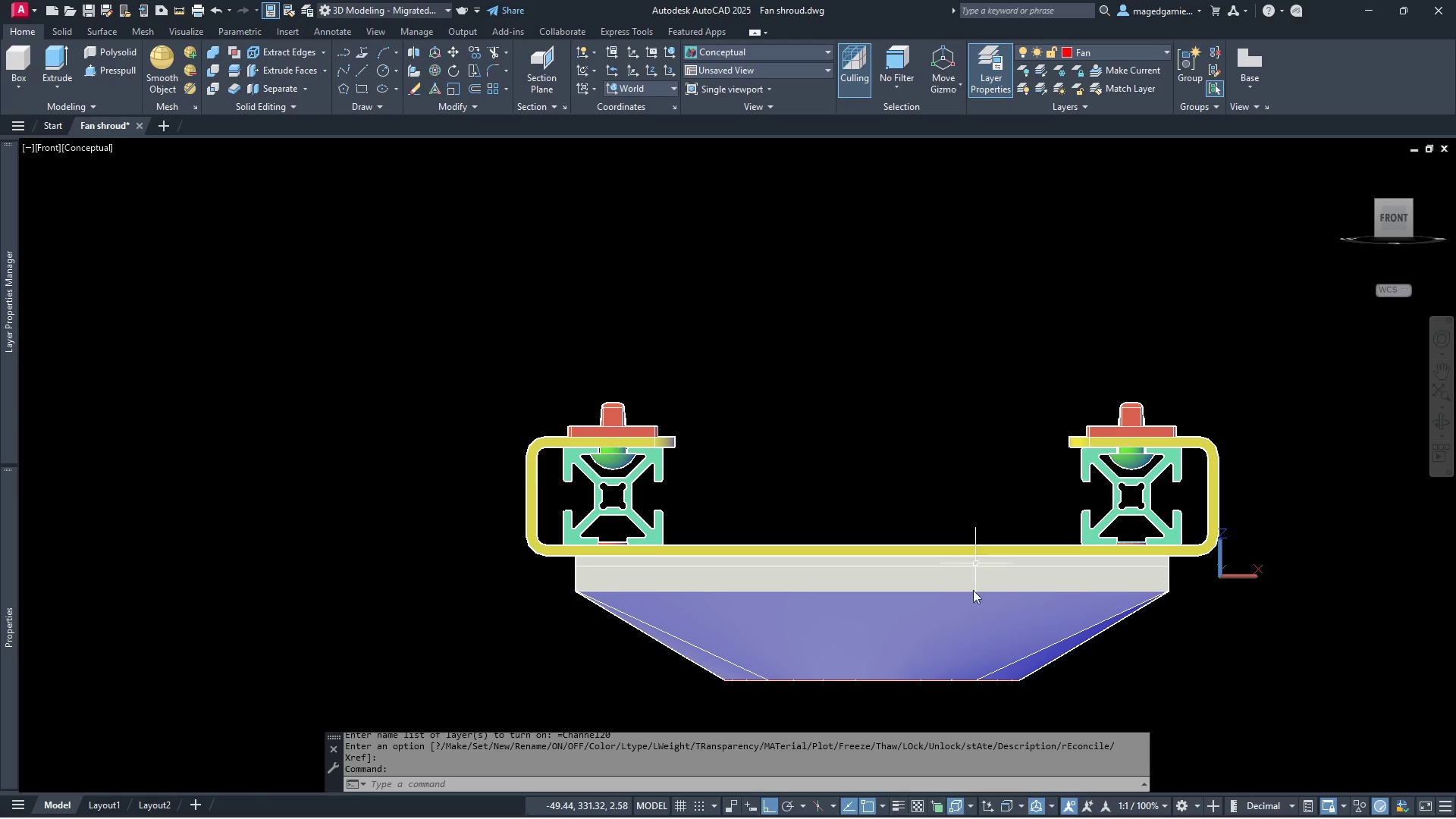 
scroll: coordinate [966, 622], scroll_direction: up, amount: 1.0
 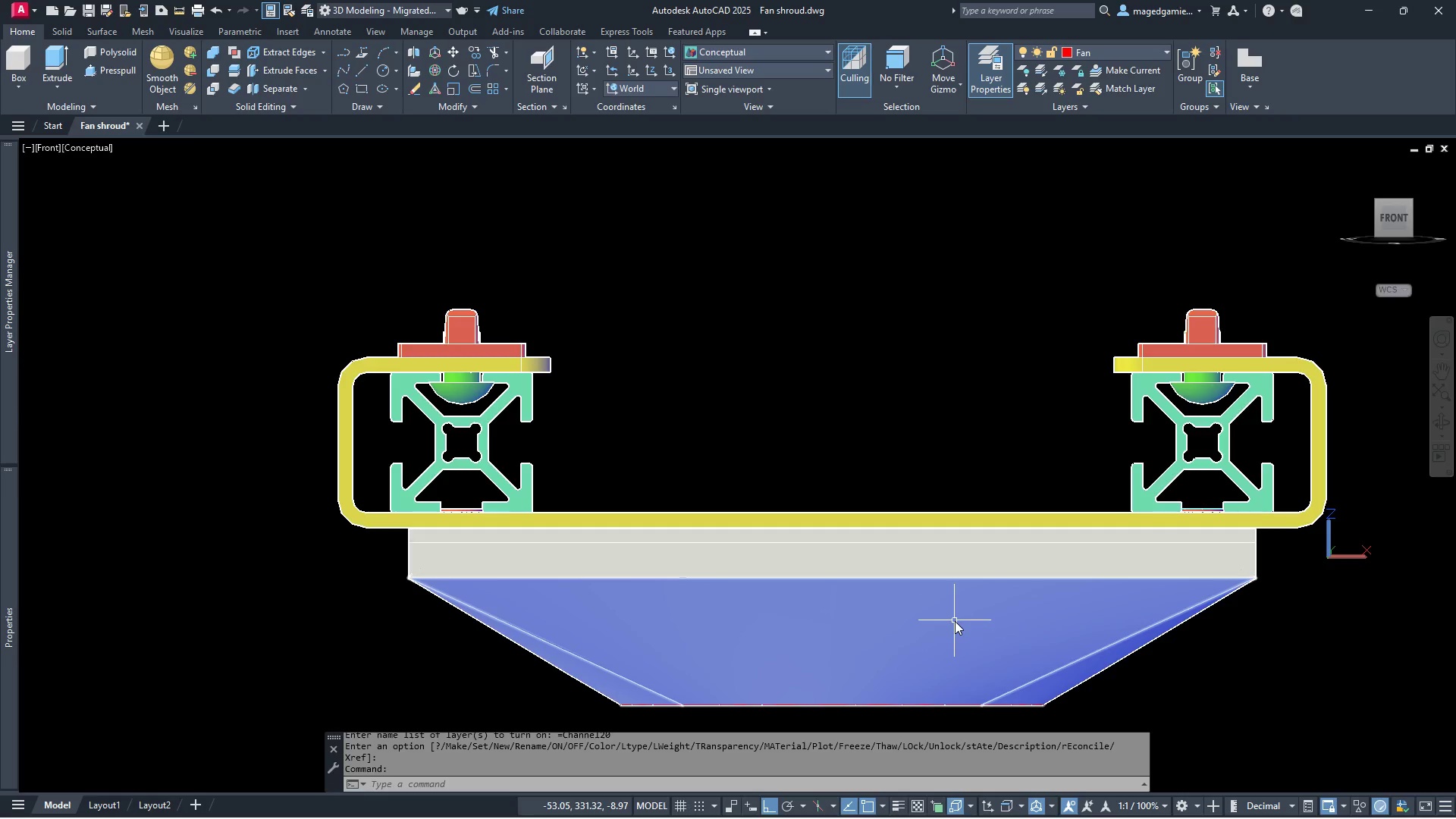 
key(Escape)
 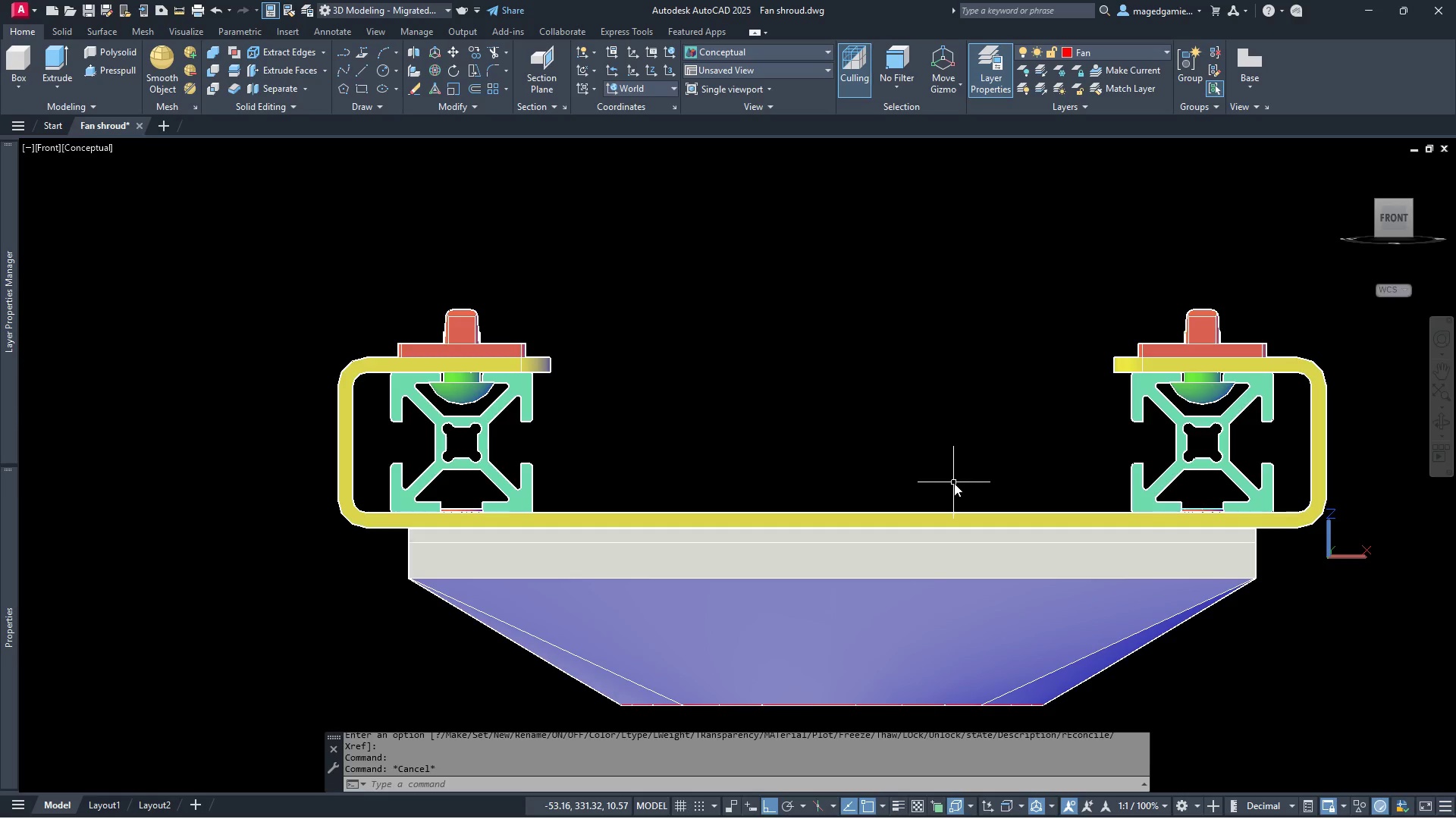 
wait(7.48)
 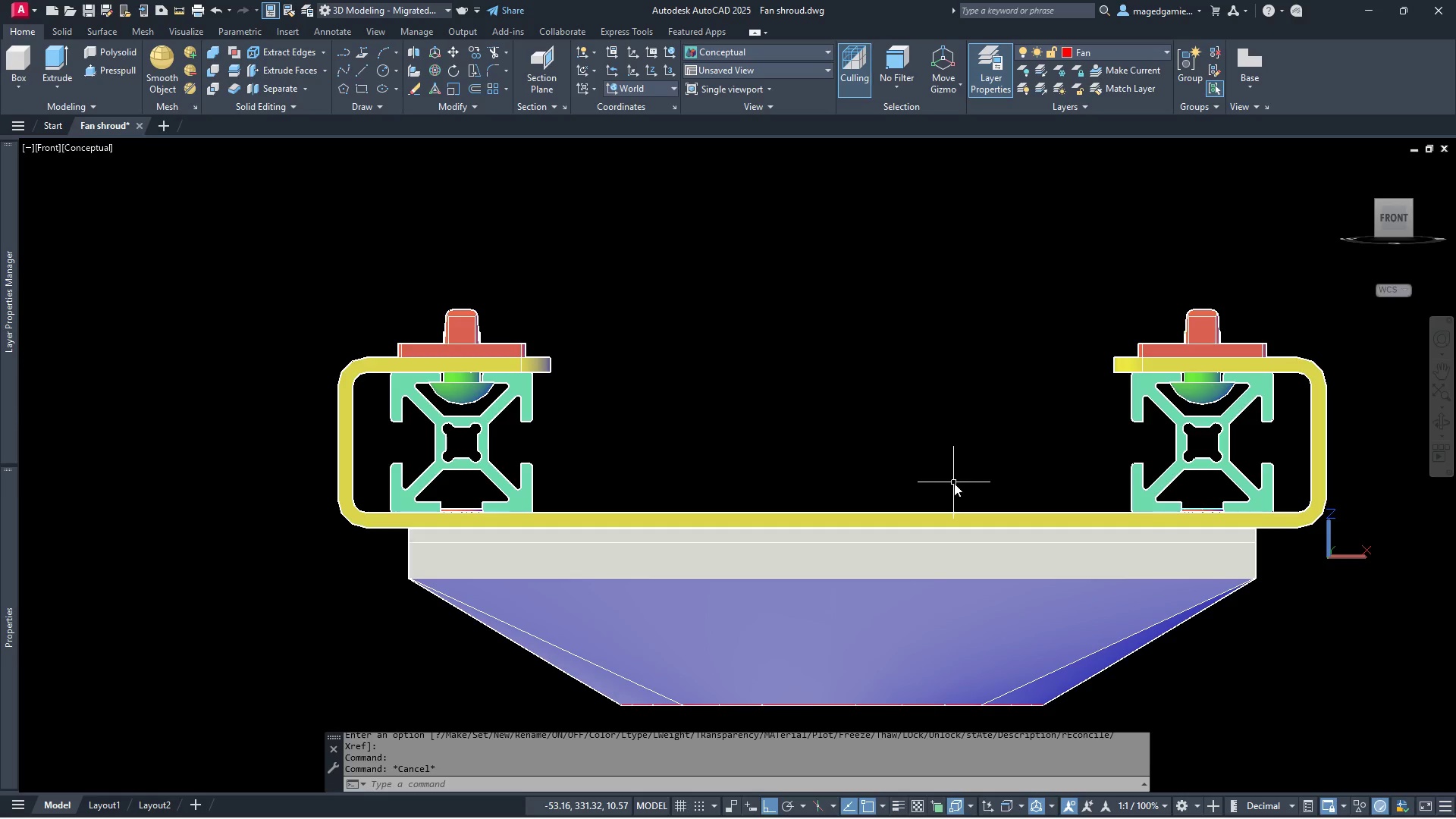 
scroll: coordinate [1262, 380], scroll_direction: up, amount: 3.0
 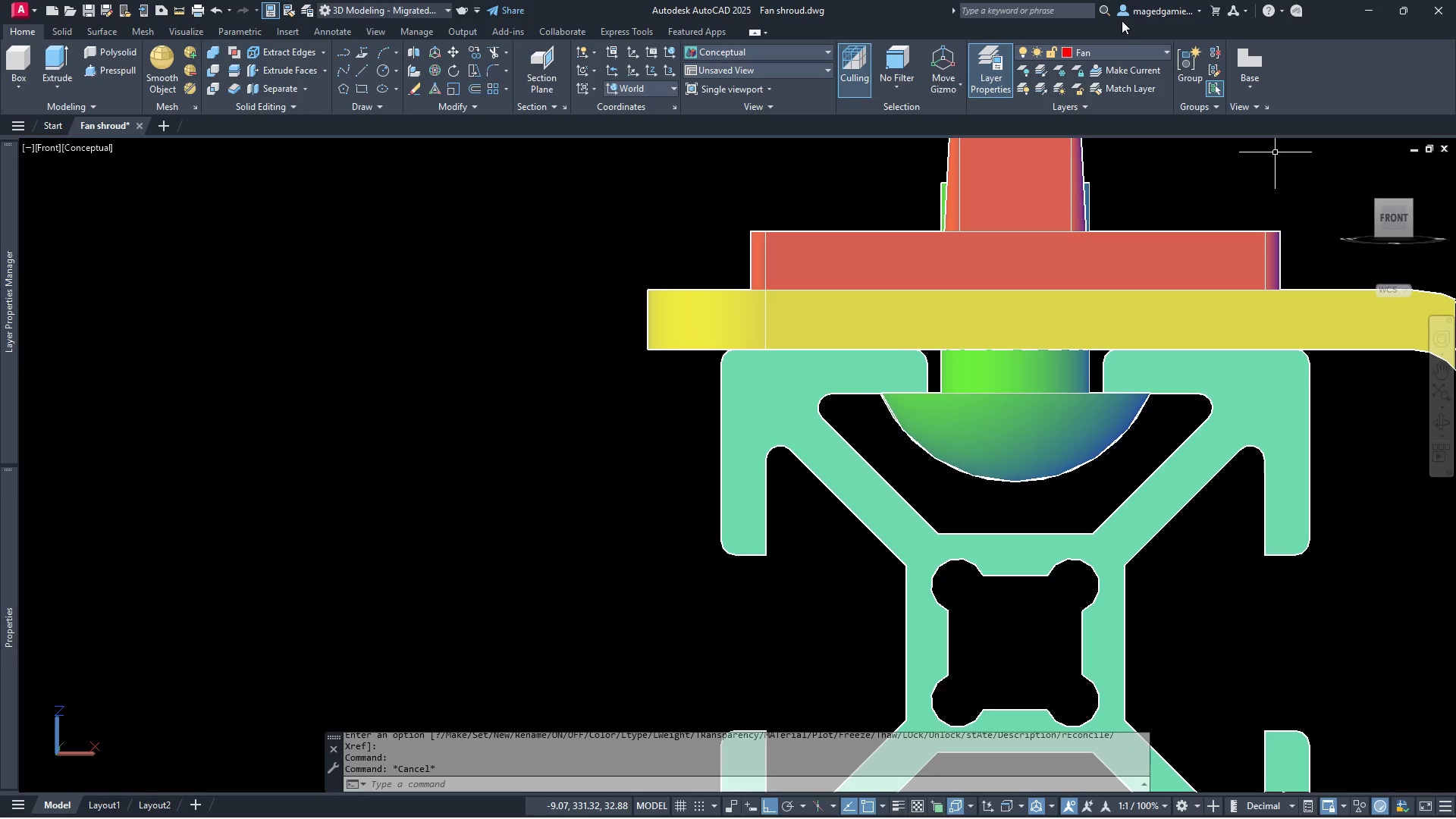 
left_click([1126, 55])
 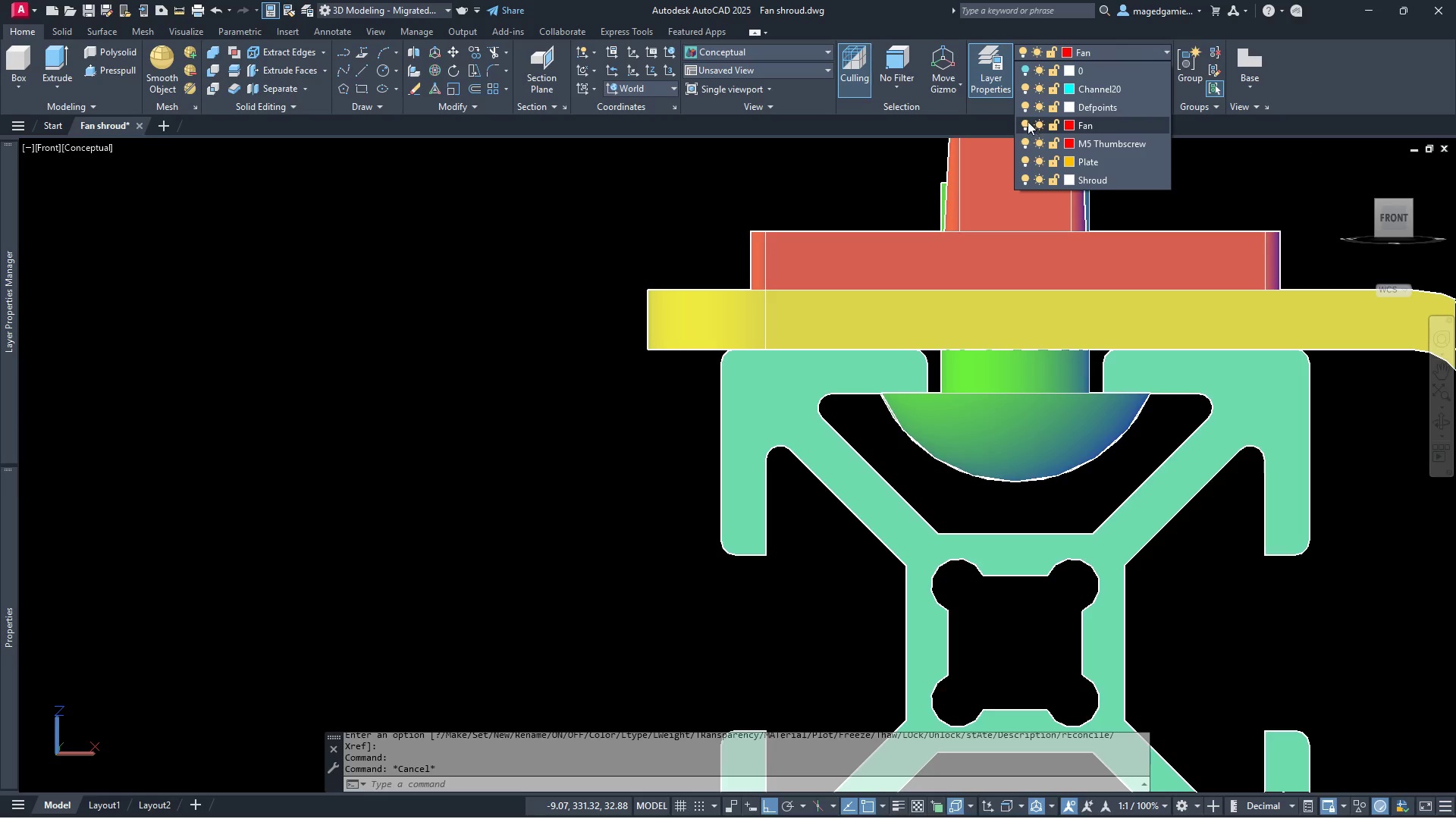 
left_click([1026, 121])
 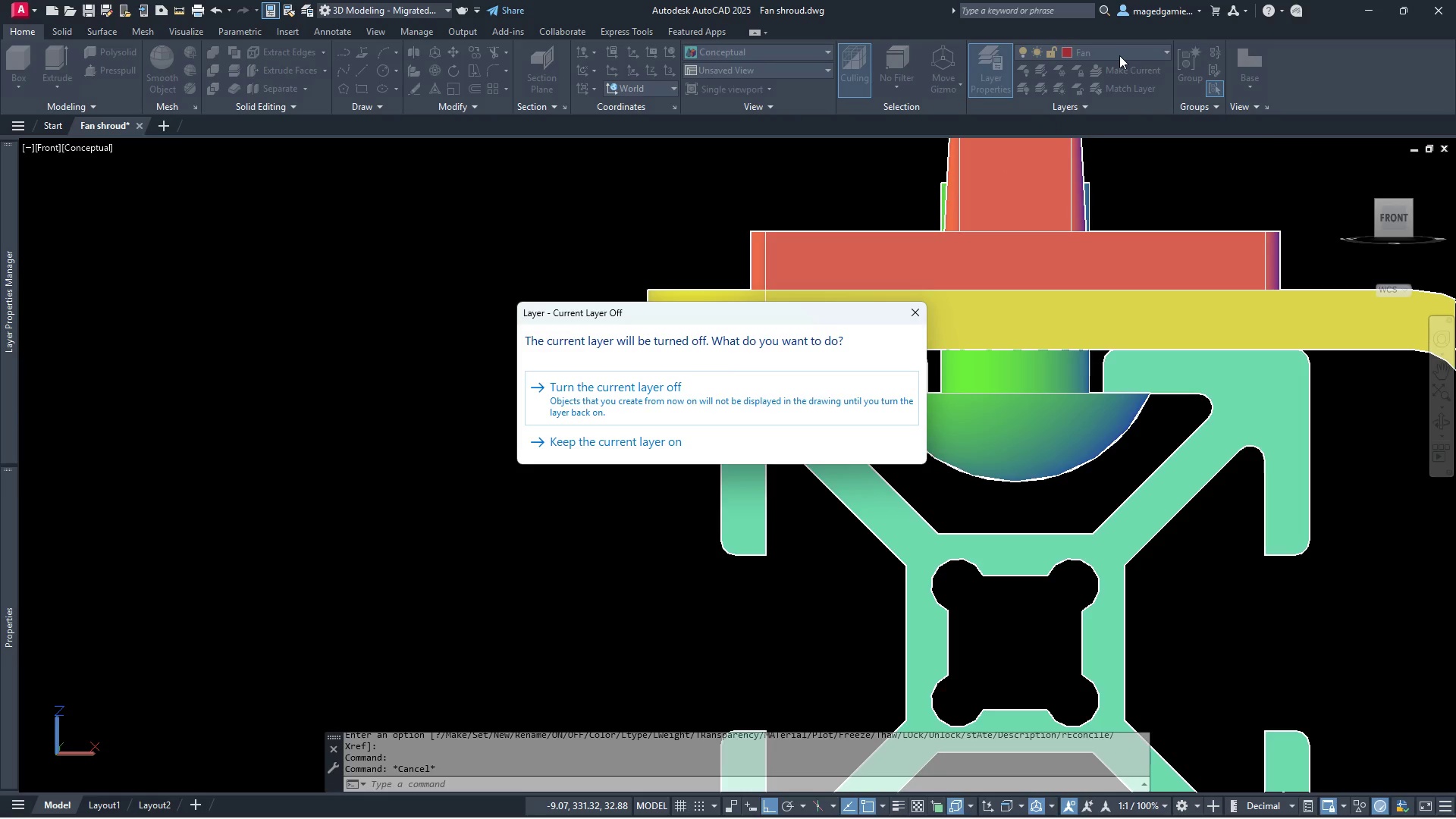 
key(Escape)
 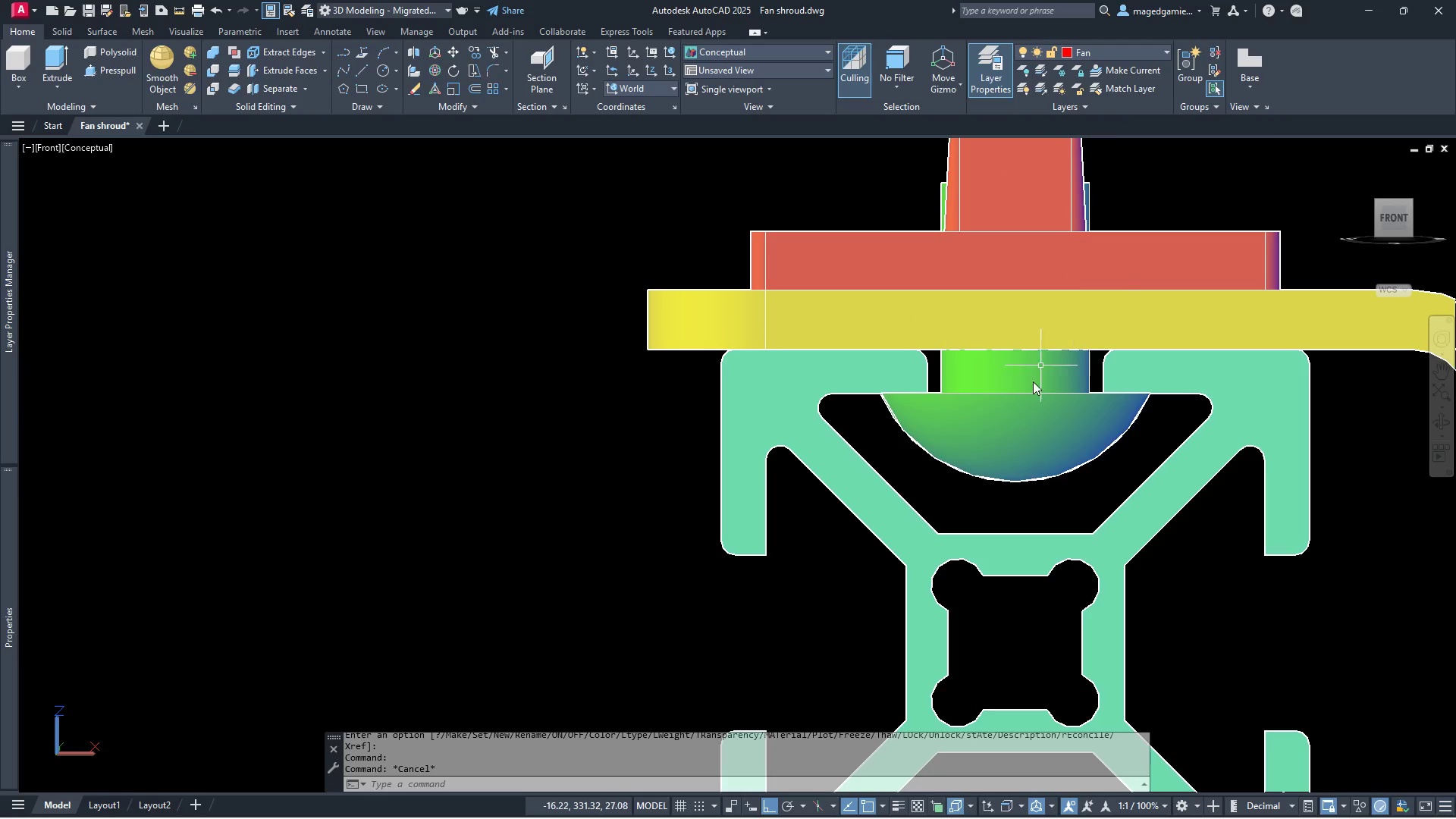 
left_click([1014, 414])
 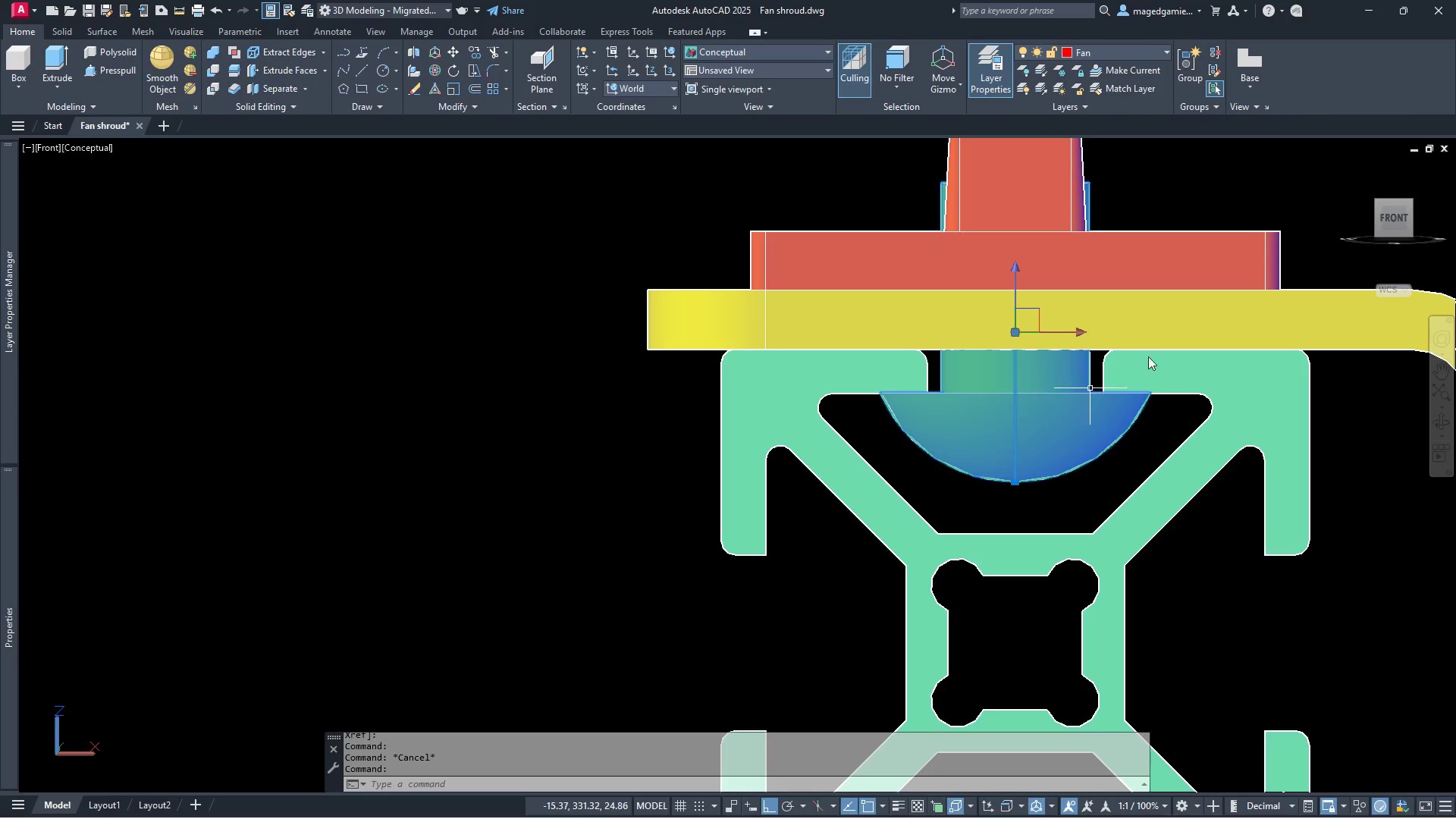 
key(Escape)
 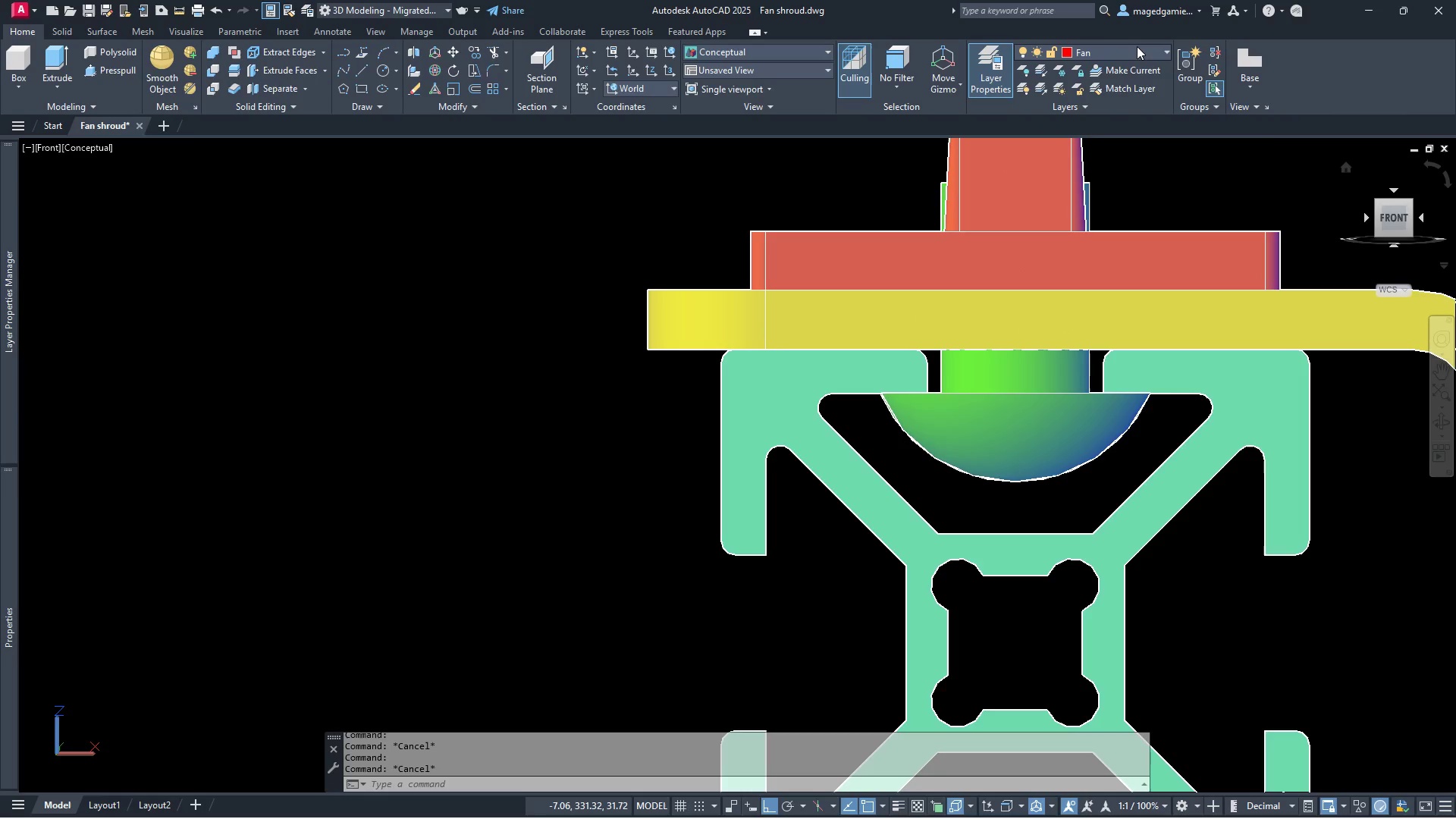 
left_click([1137, 46])
 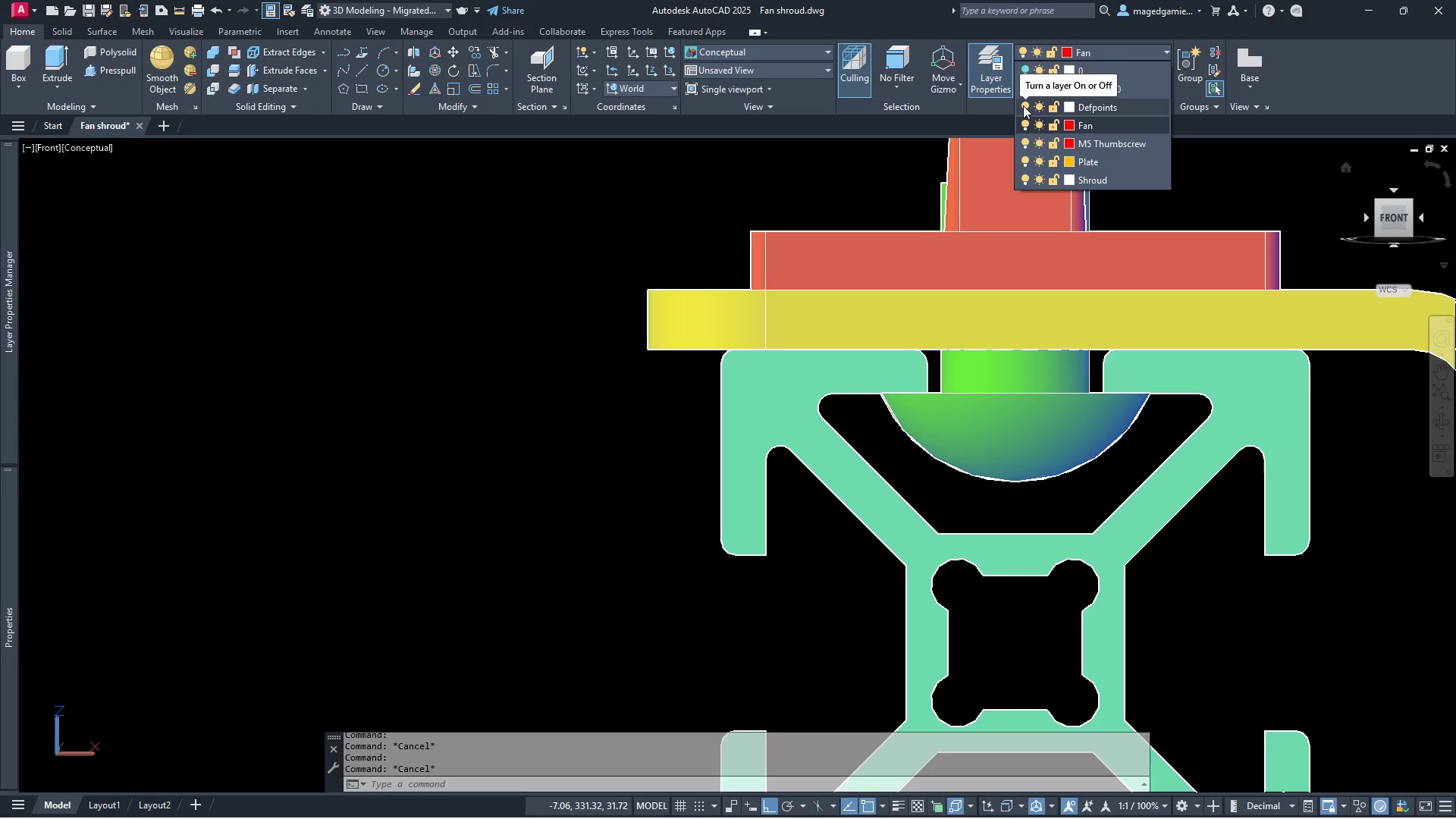 
wait(8.3)
 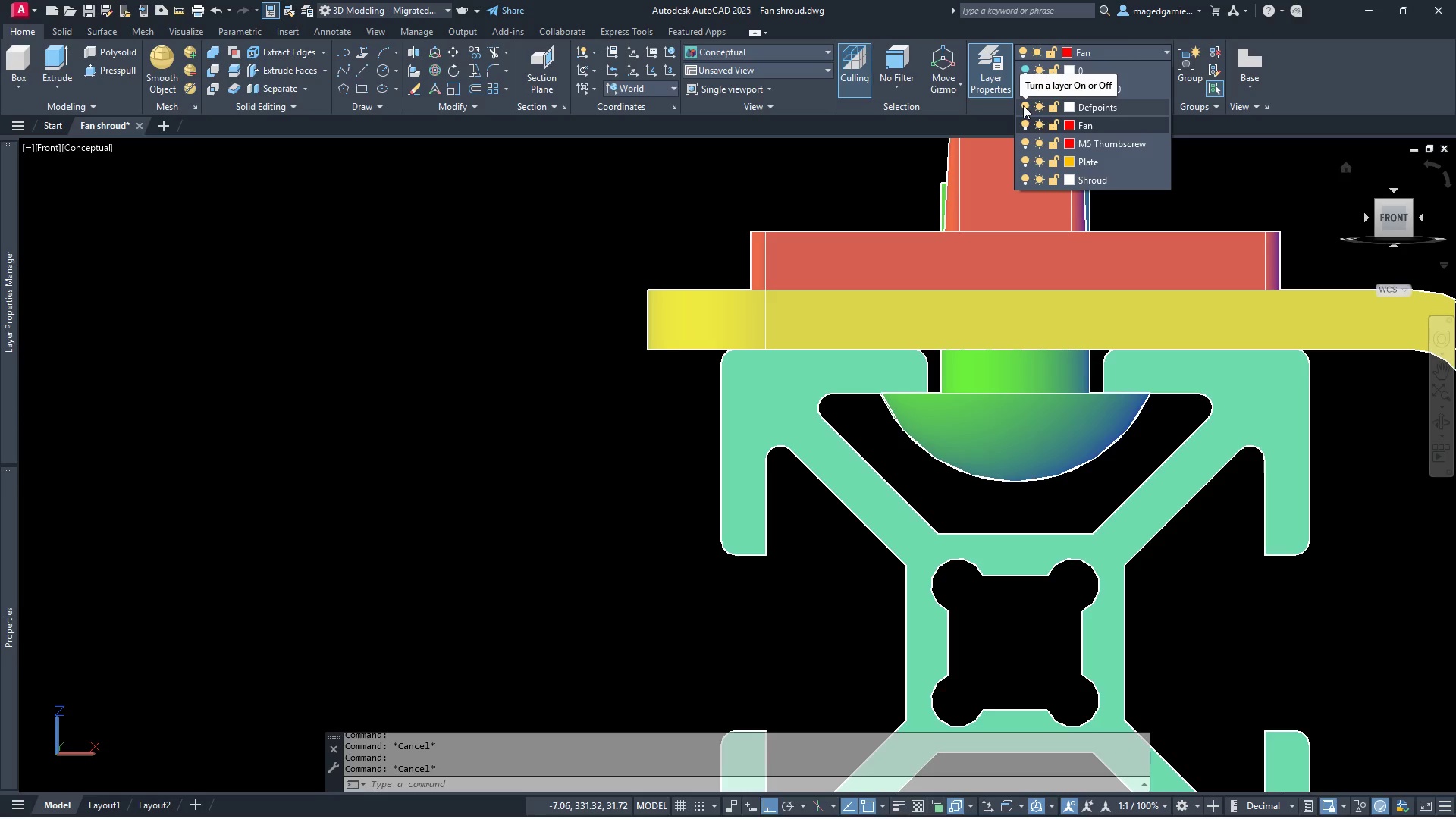 
left_click([1026, 86])
 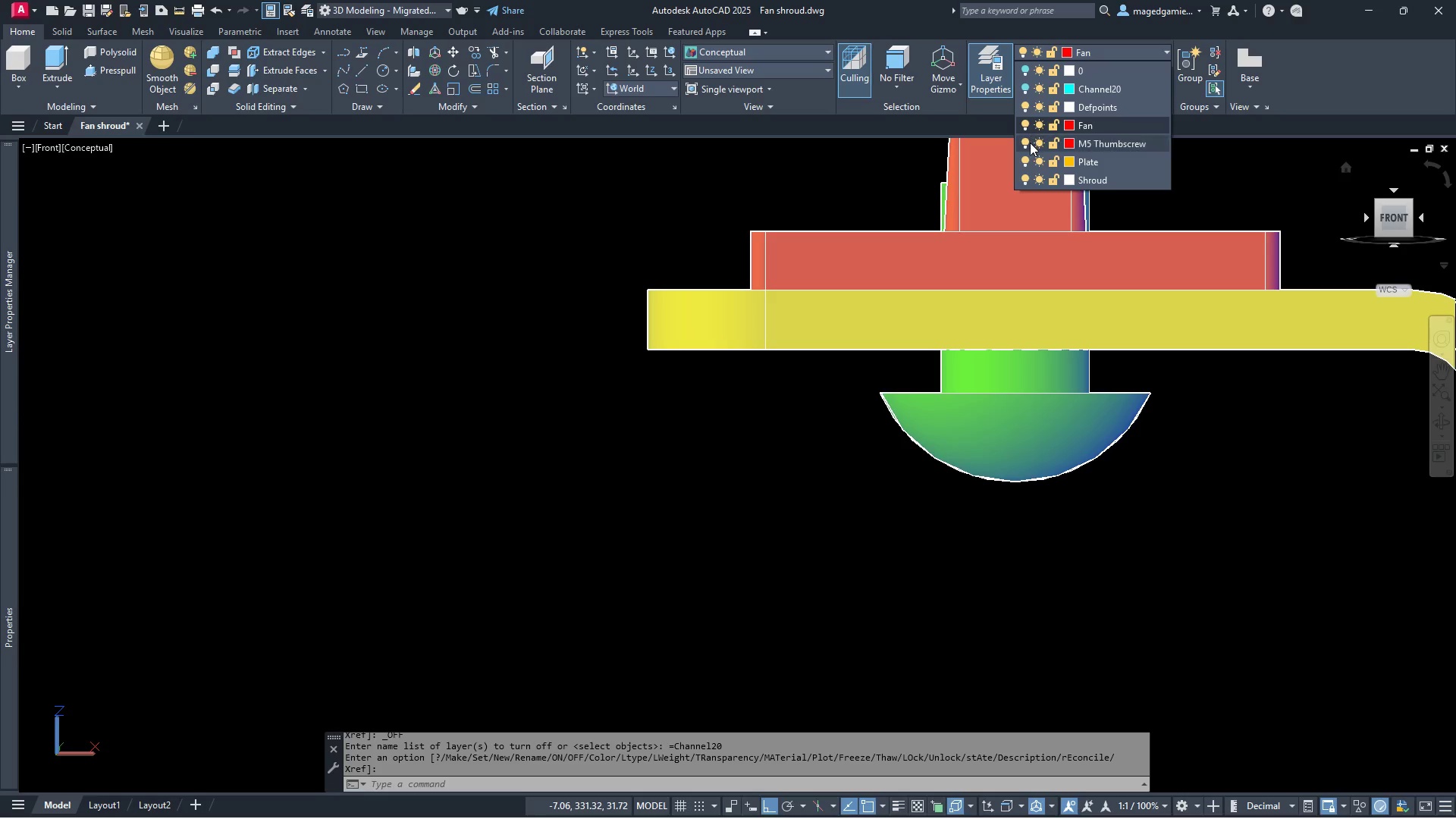 
left_click([1025, 143])
 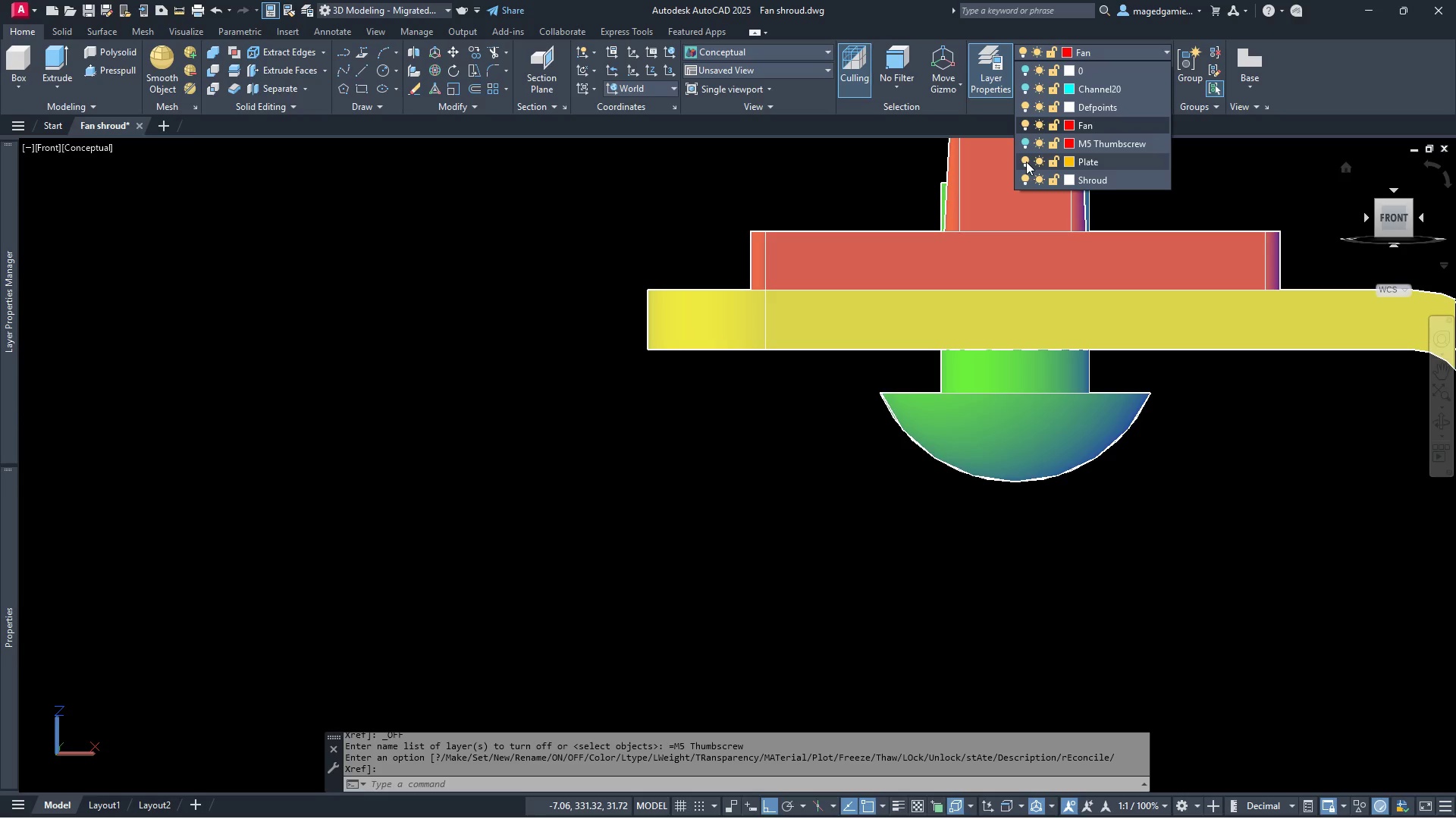 
left_click([1026, 162])
 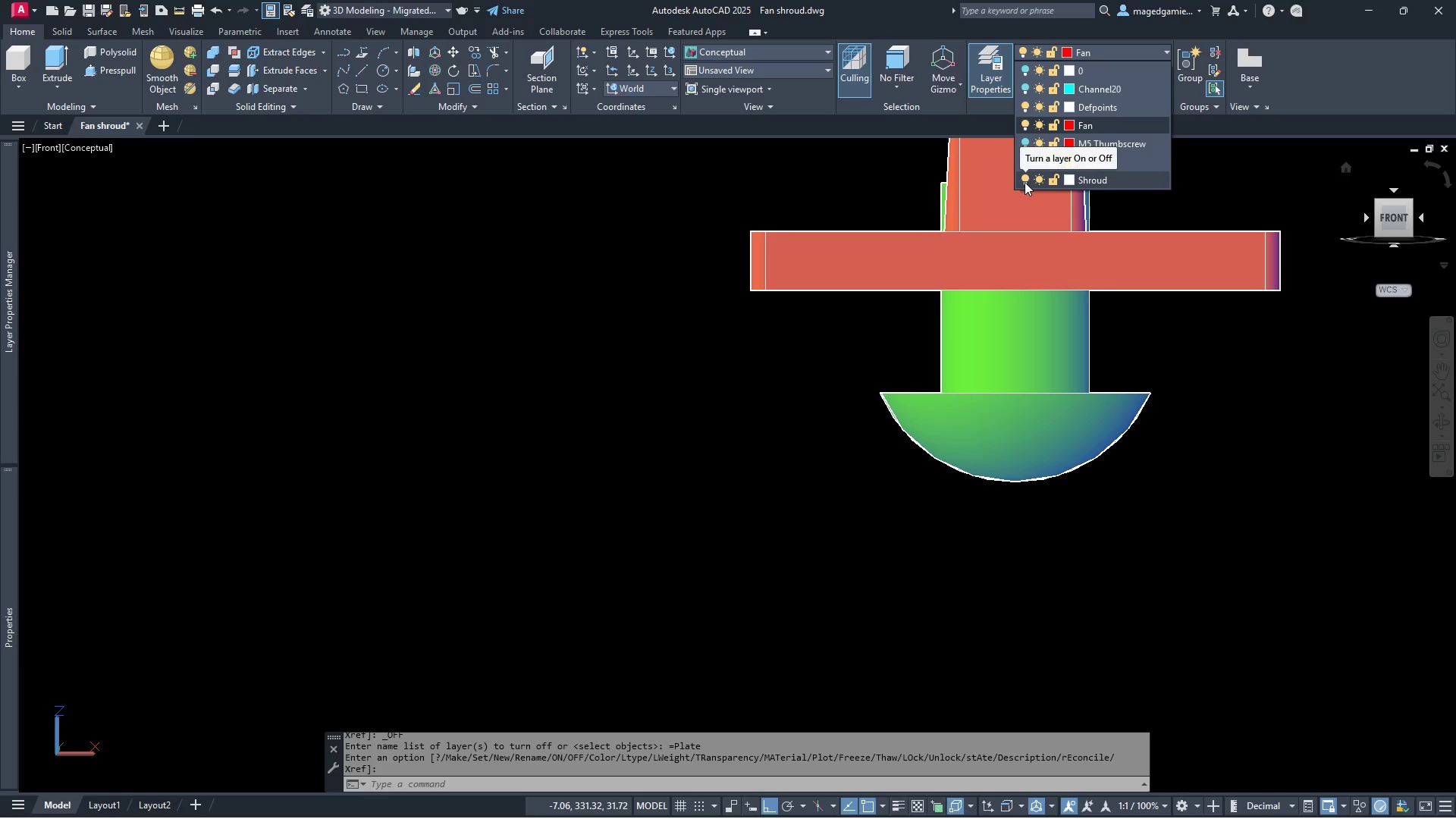 
left_click([1023, 179])
 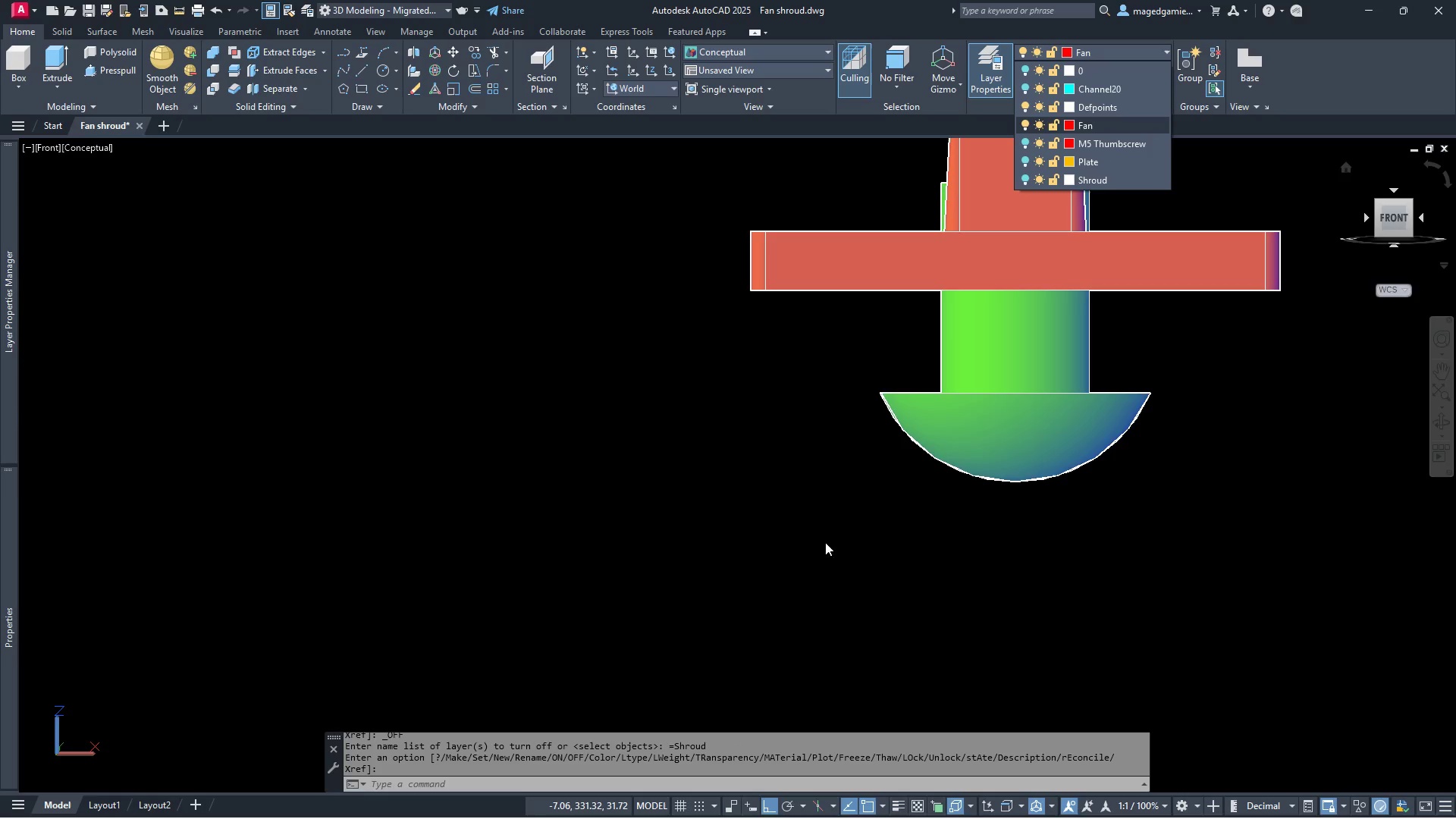 
scroll: coordinate [859, 519], scroll_direction: down, amount: 5.0
 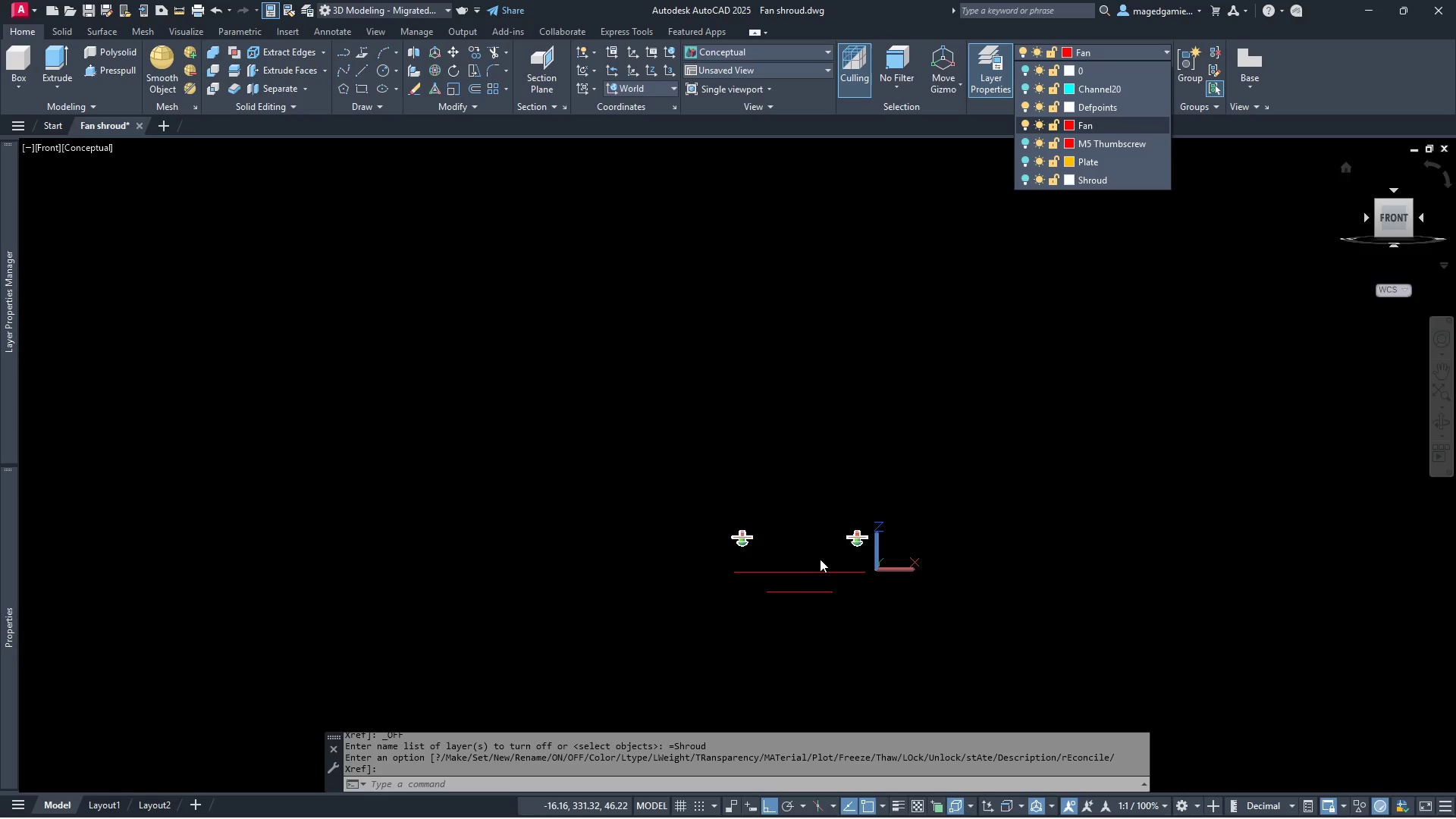 
scroll: coordinate [809, 578], scroll_direction: up, amount: 3.0
 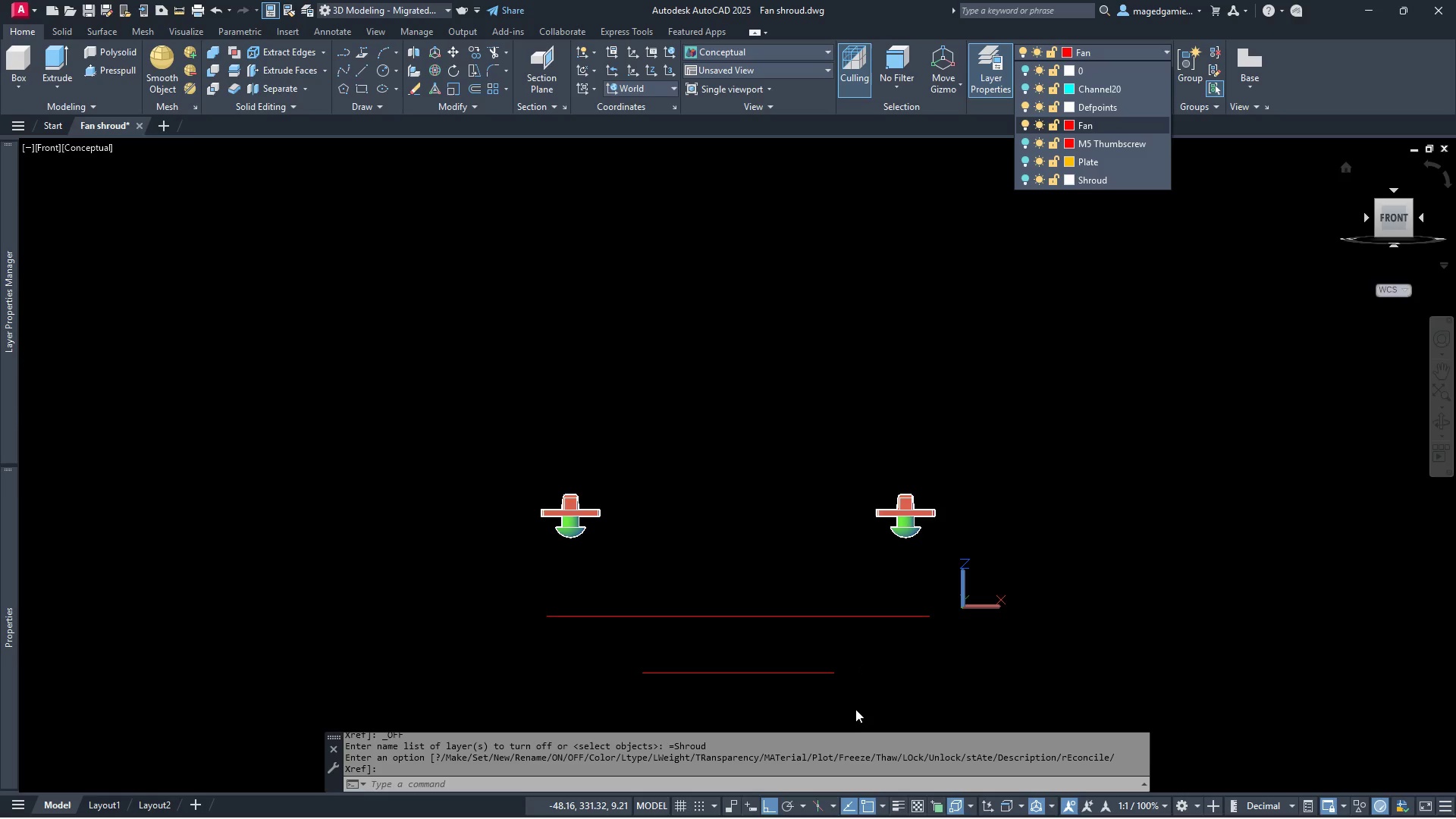 
left_click([852, 711])
 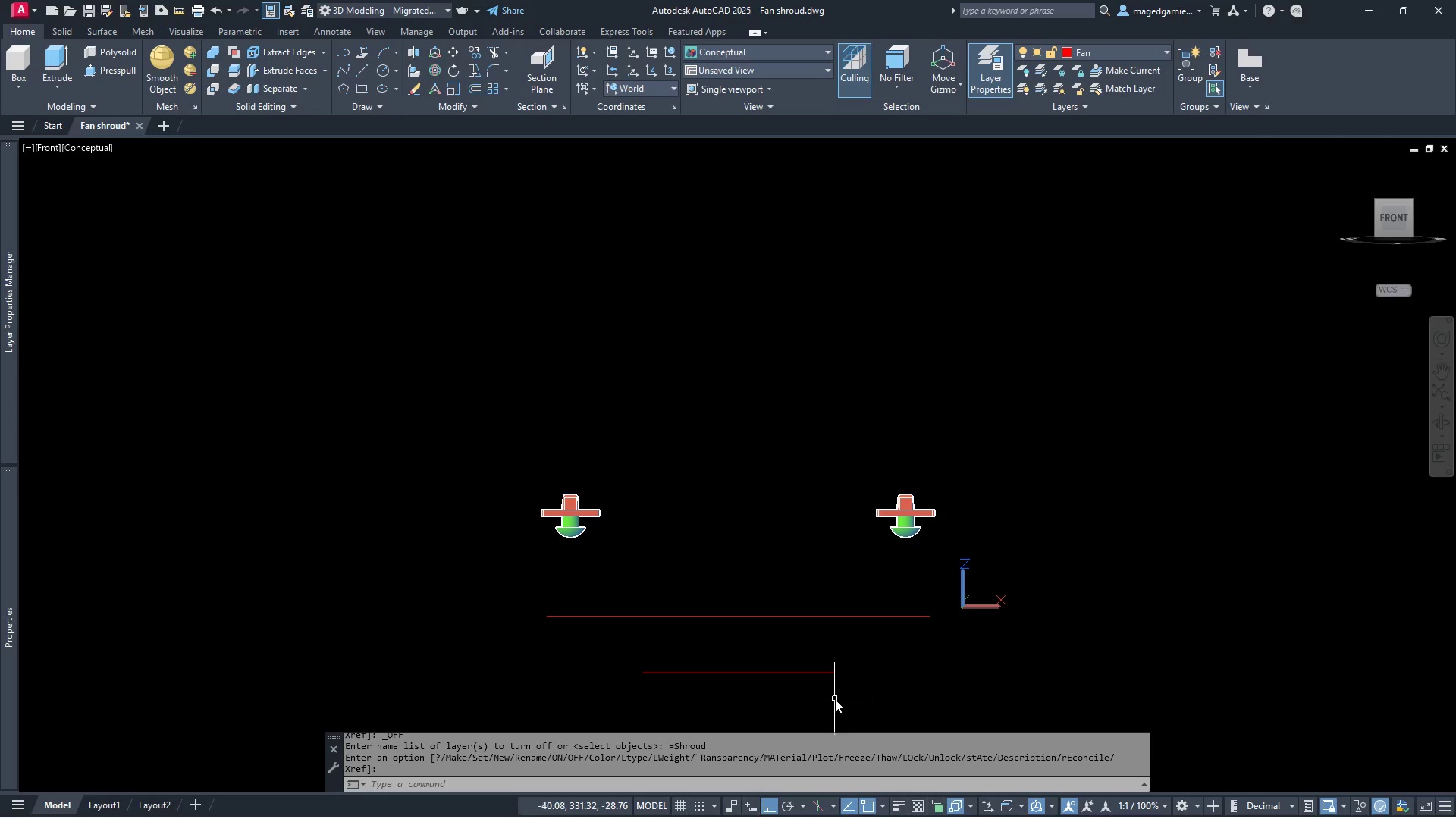 
left_click([835, 699])
 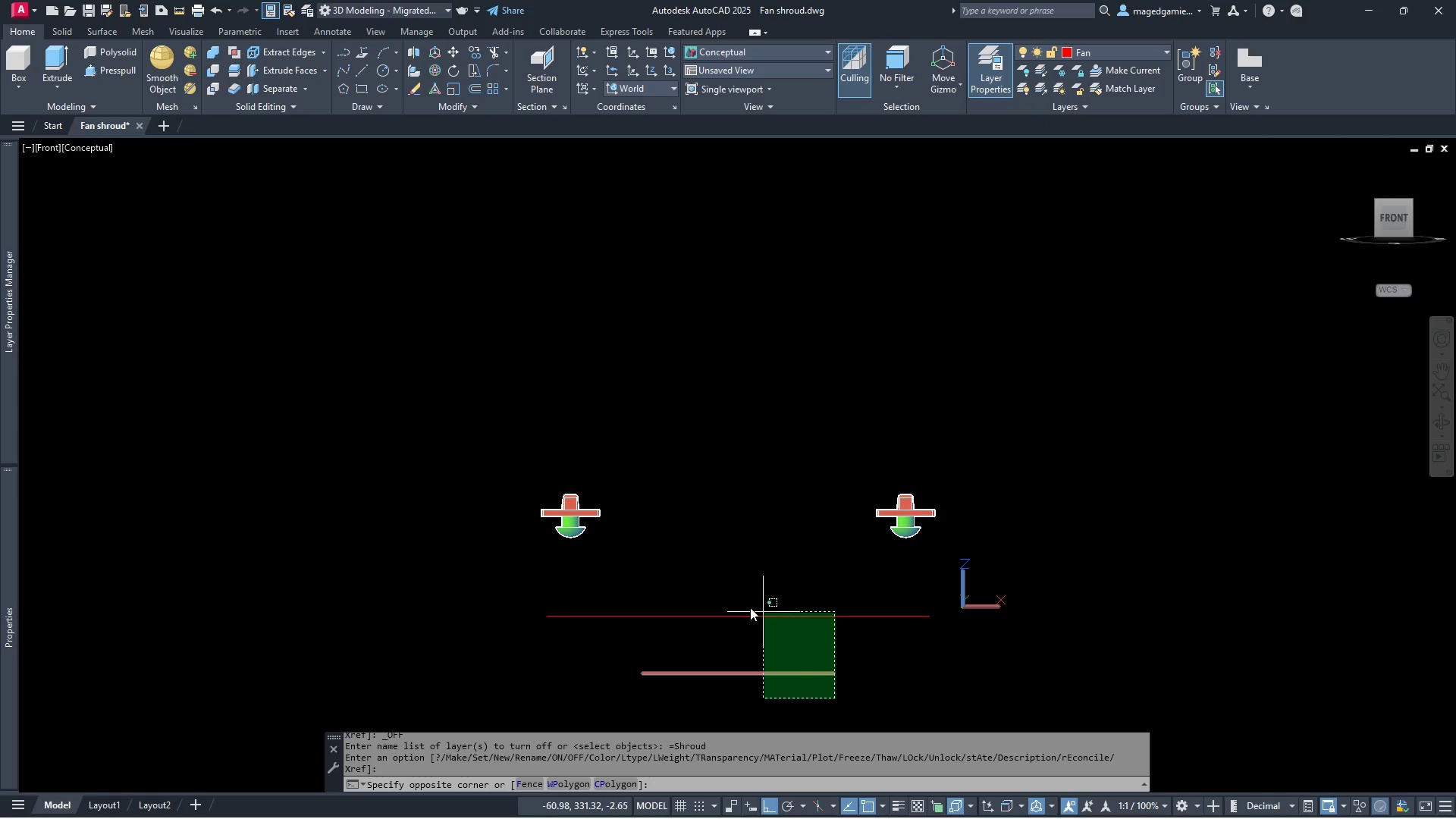 
left_click([743, 602])
 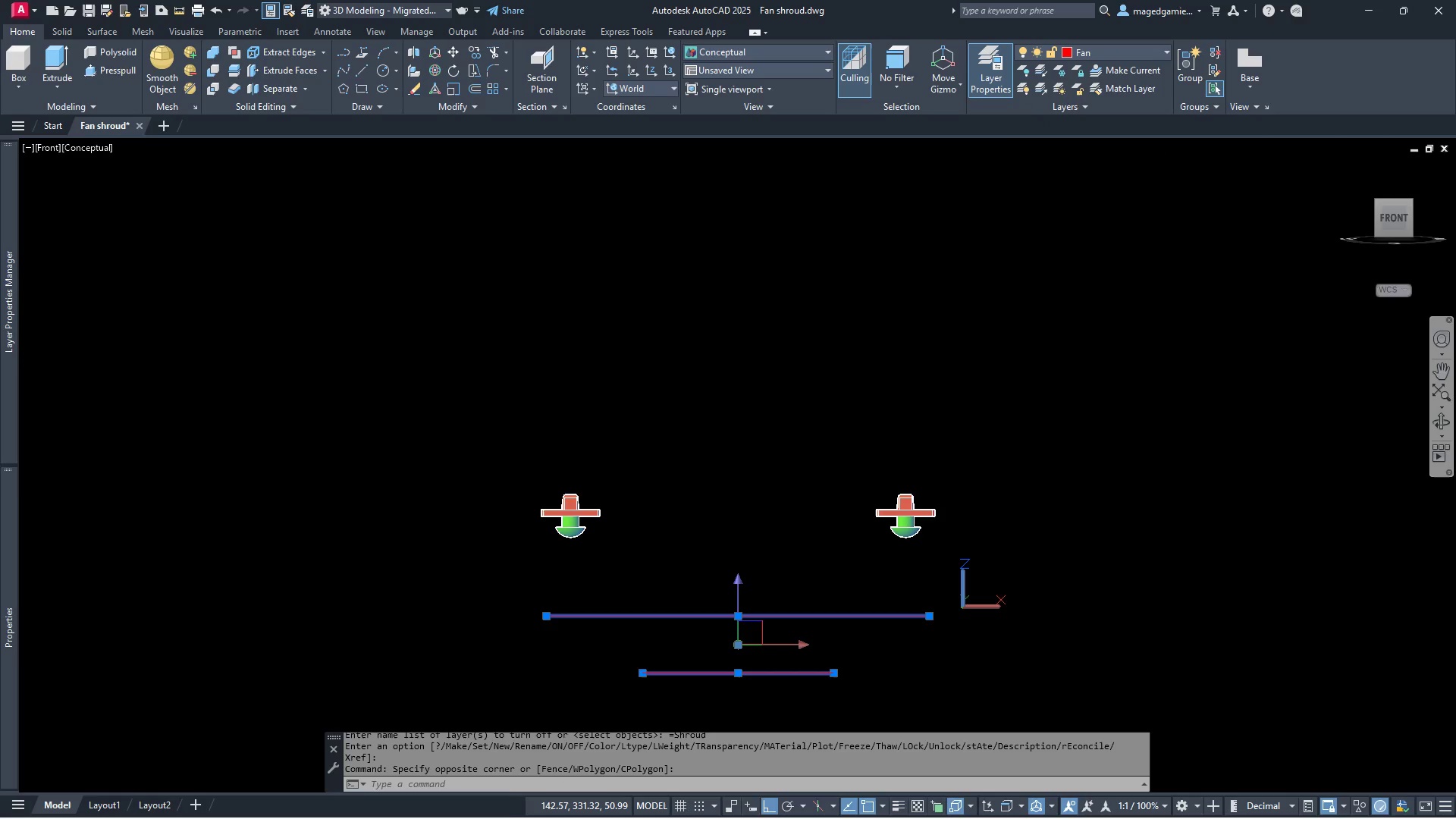 
left_click([1448, 422])
 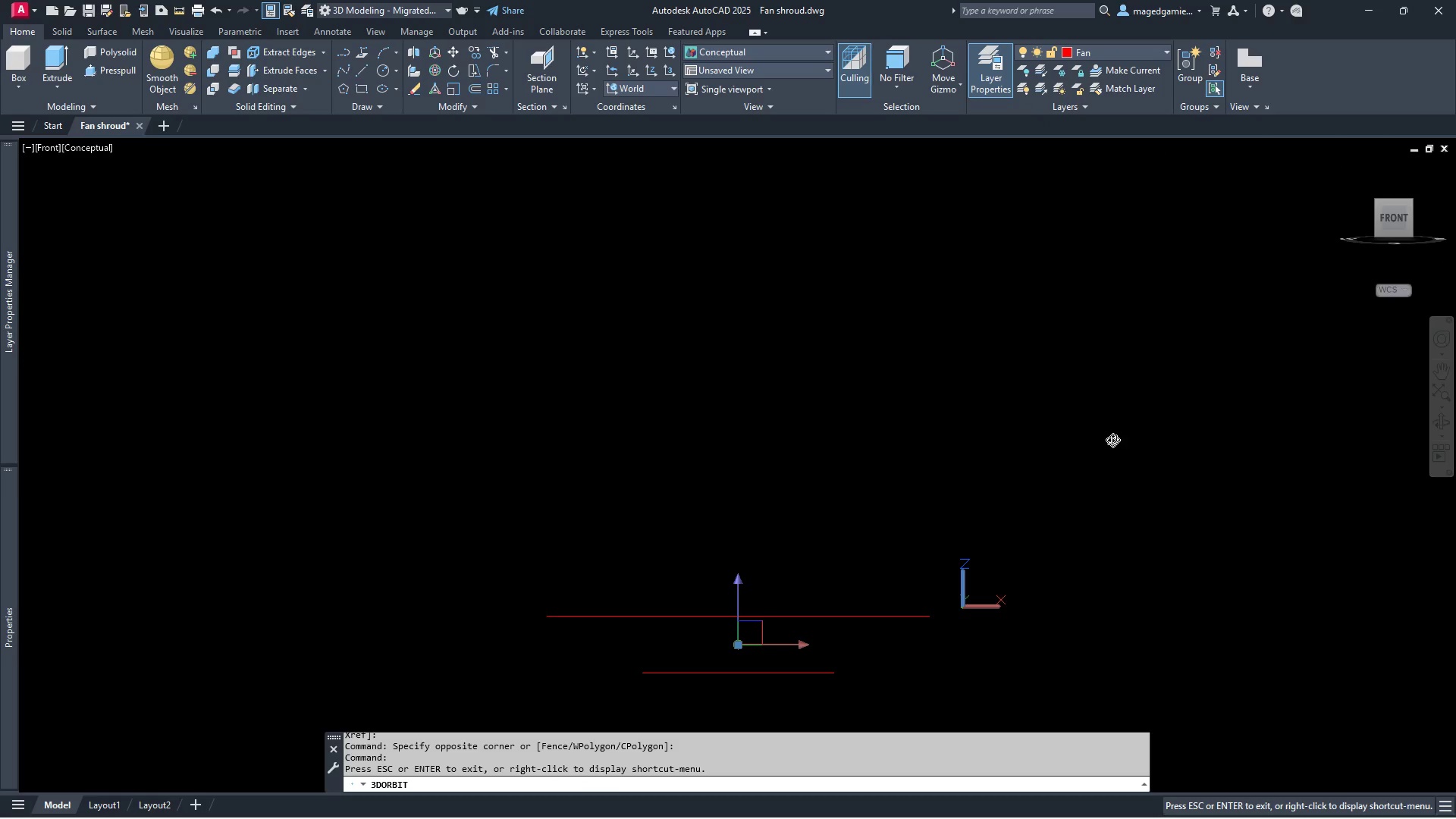 
left_click_drag(start_coordinate=[1097, 441], to_coordinate=[1150, 485])
 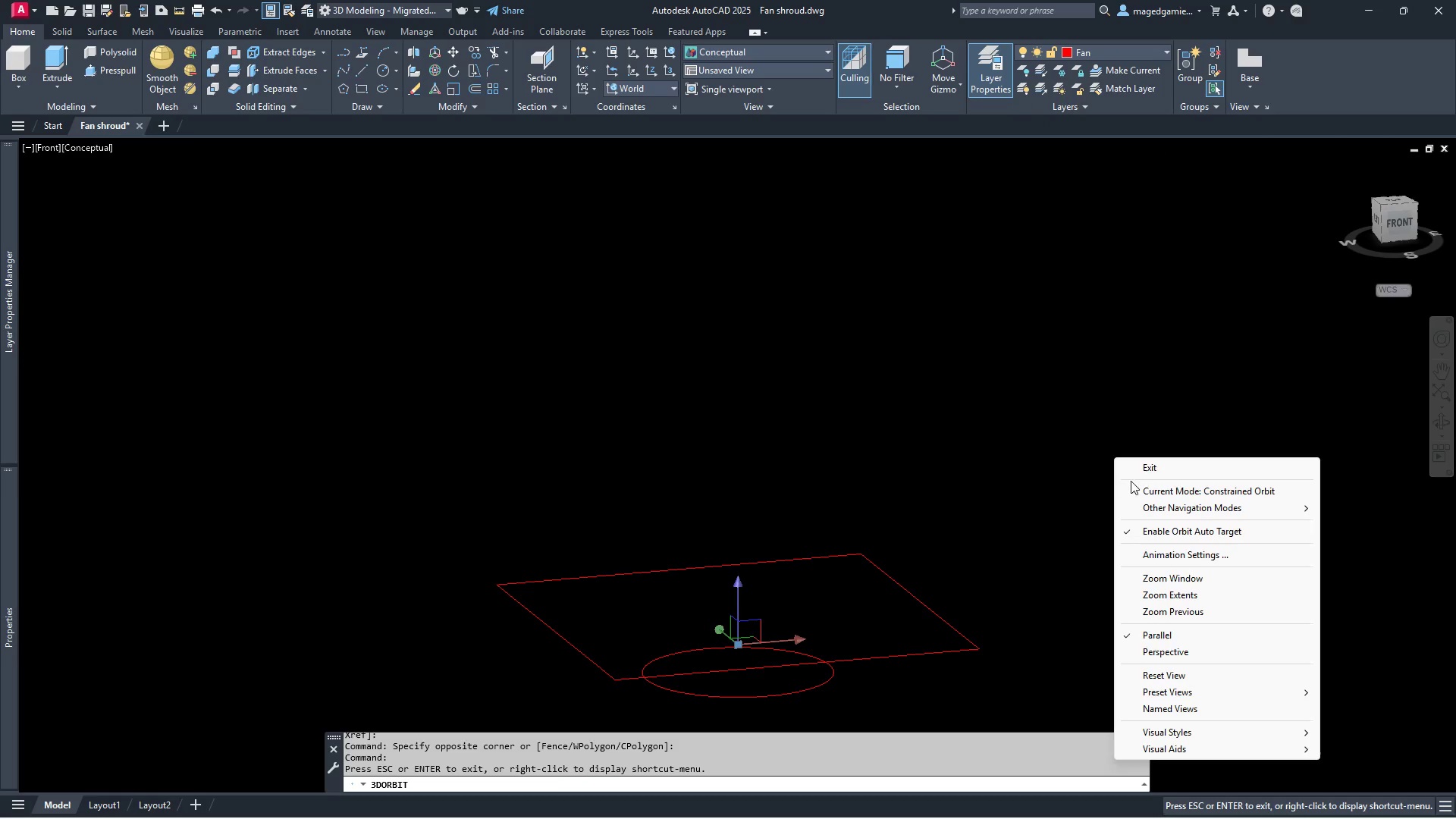 
left_click([1150, 466])
 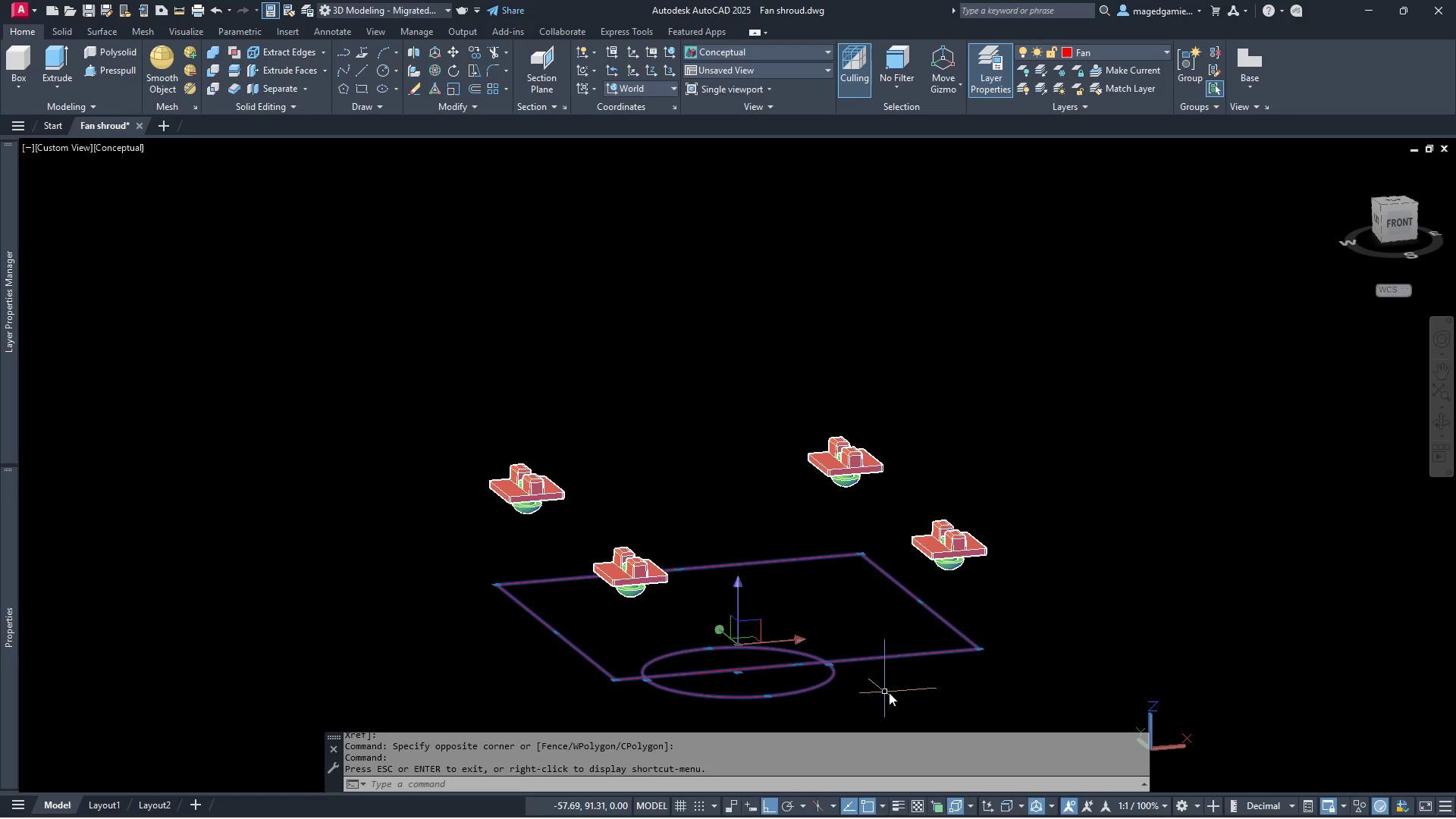 
key(Escape)
 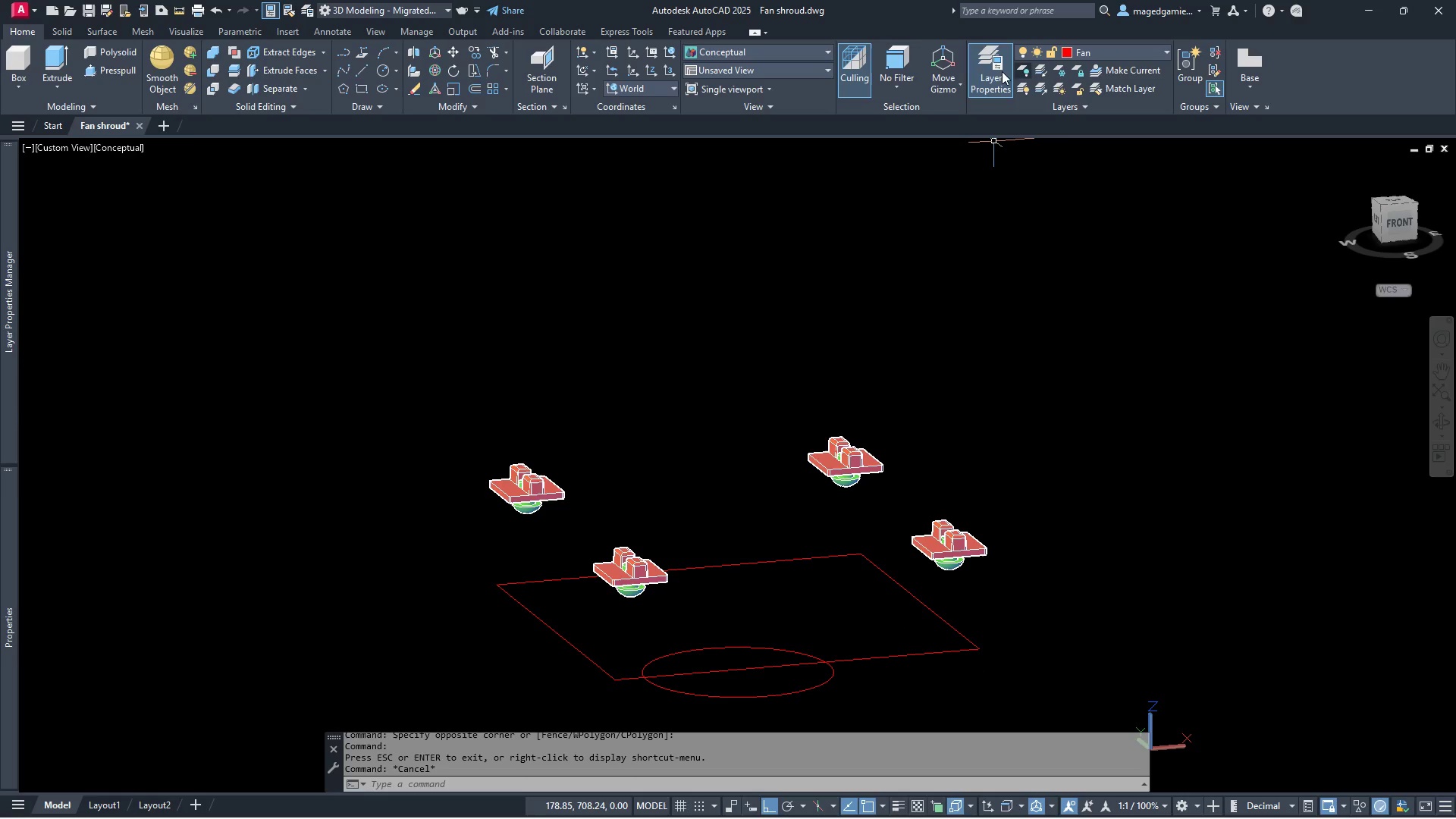 
left_click([773, 49])
 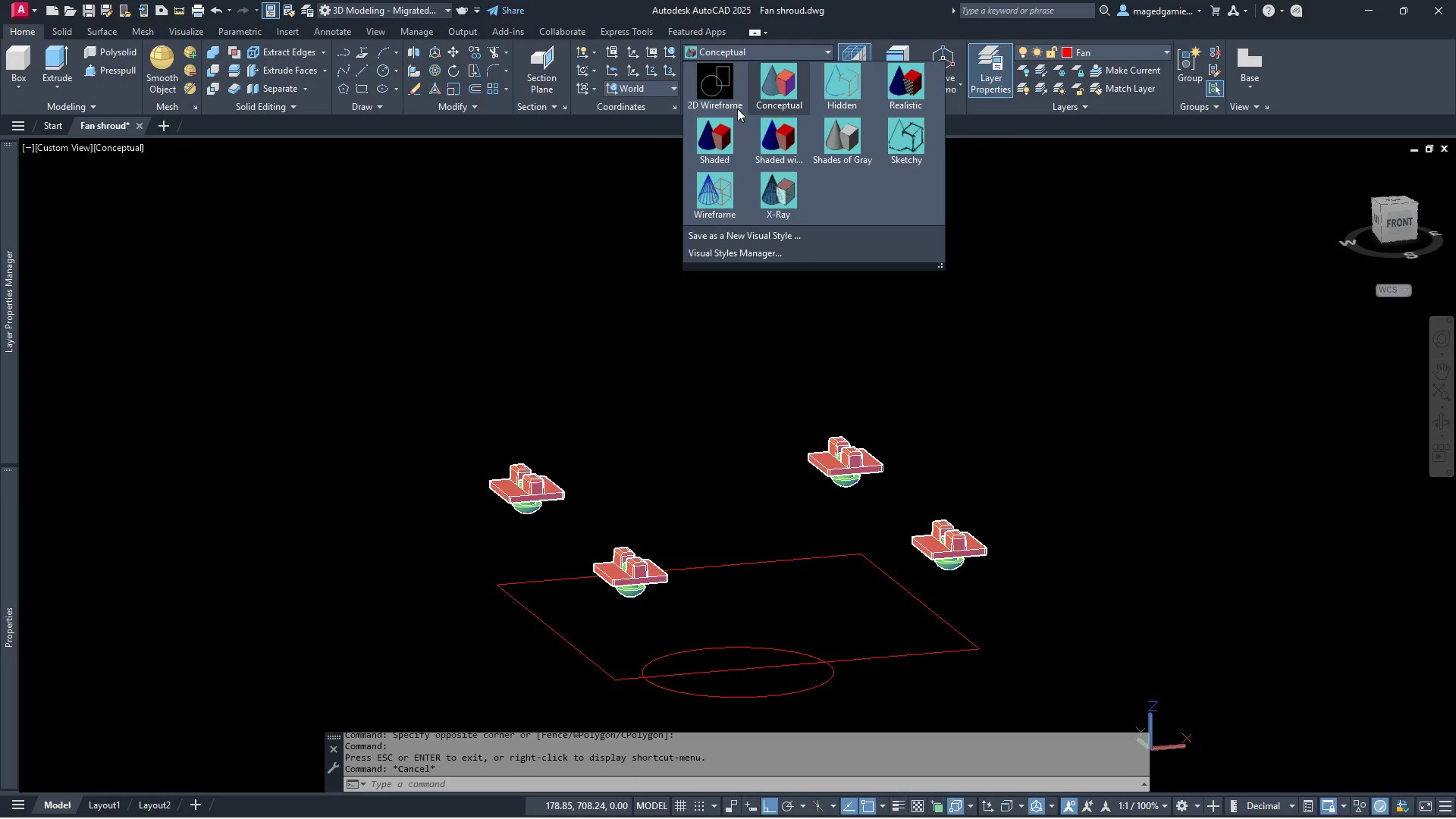 
left_click([710, 80])
 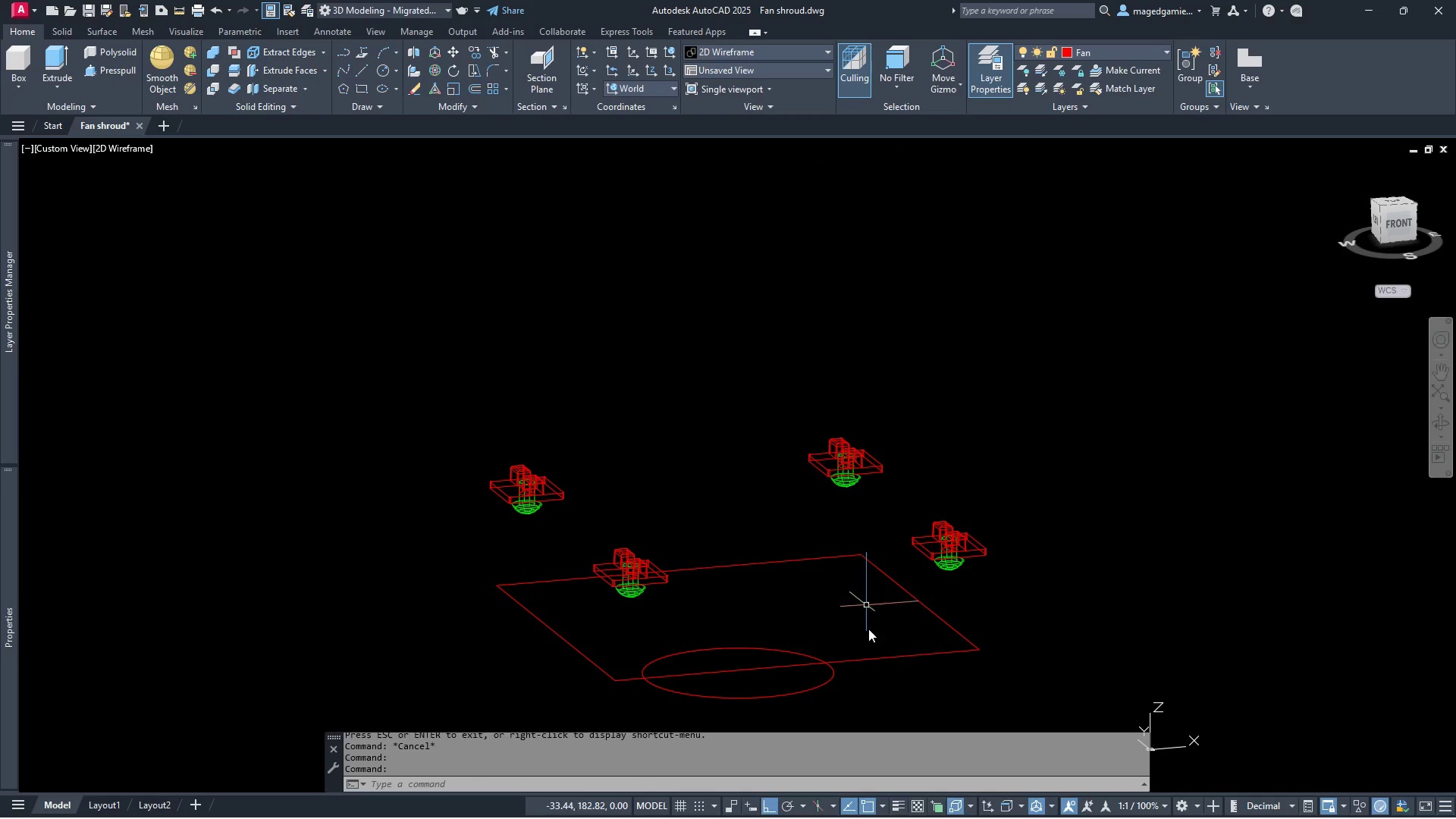 
left_click([872, 708])
 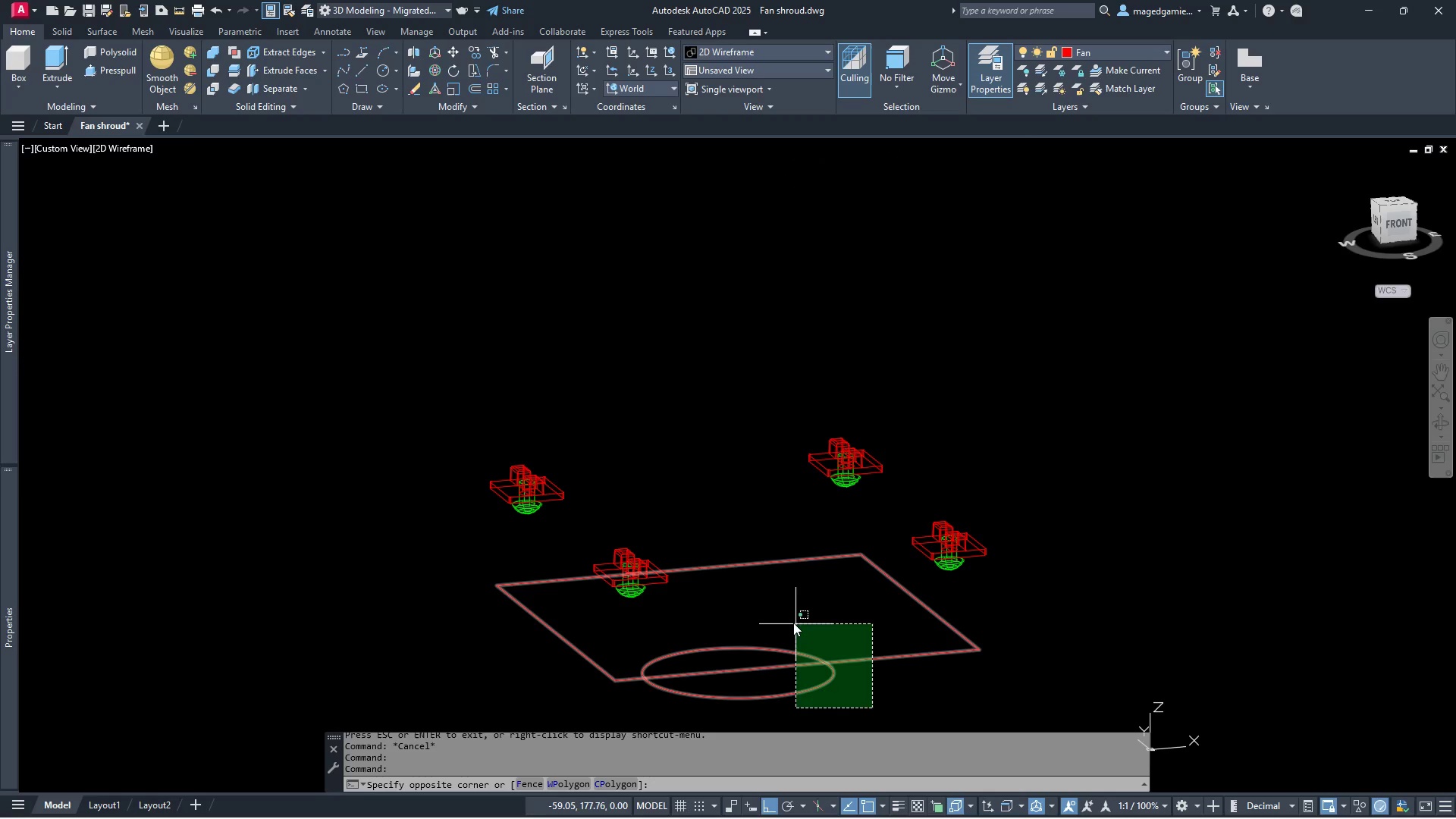 
left_click([792, 623])
 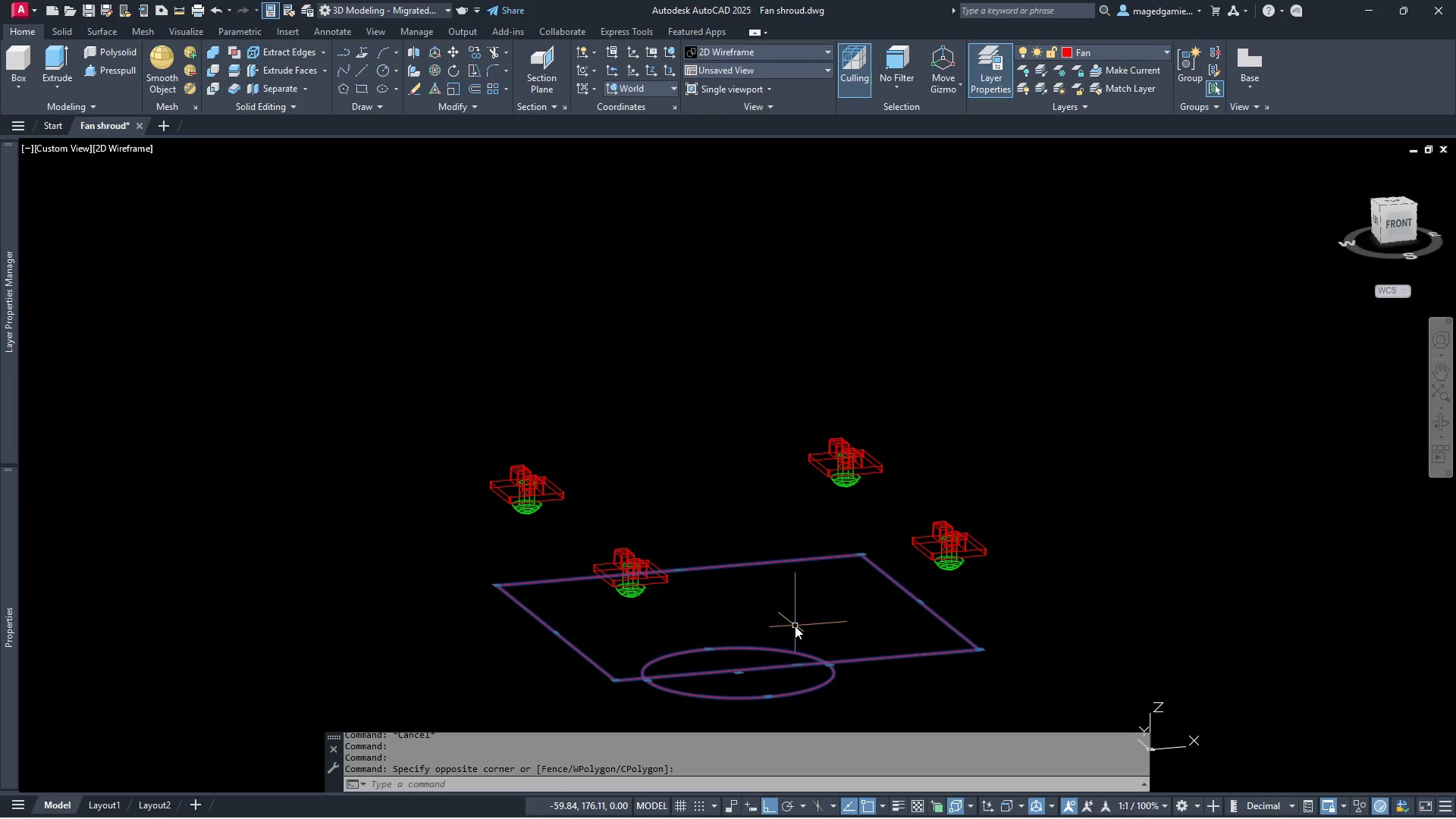 
key(Delete)
 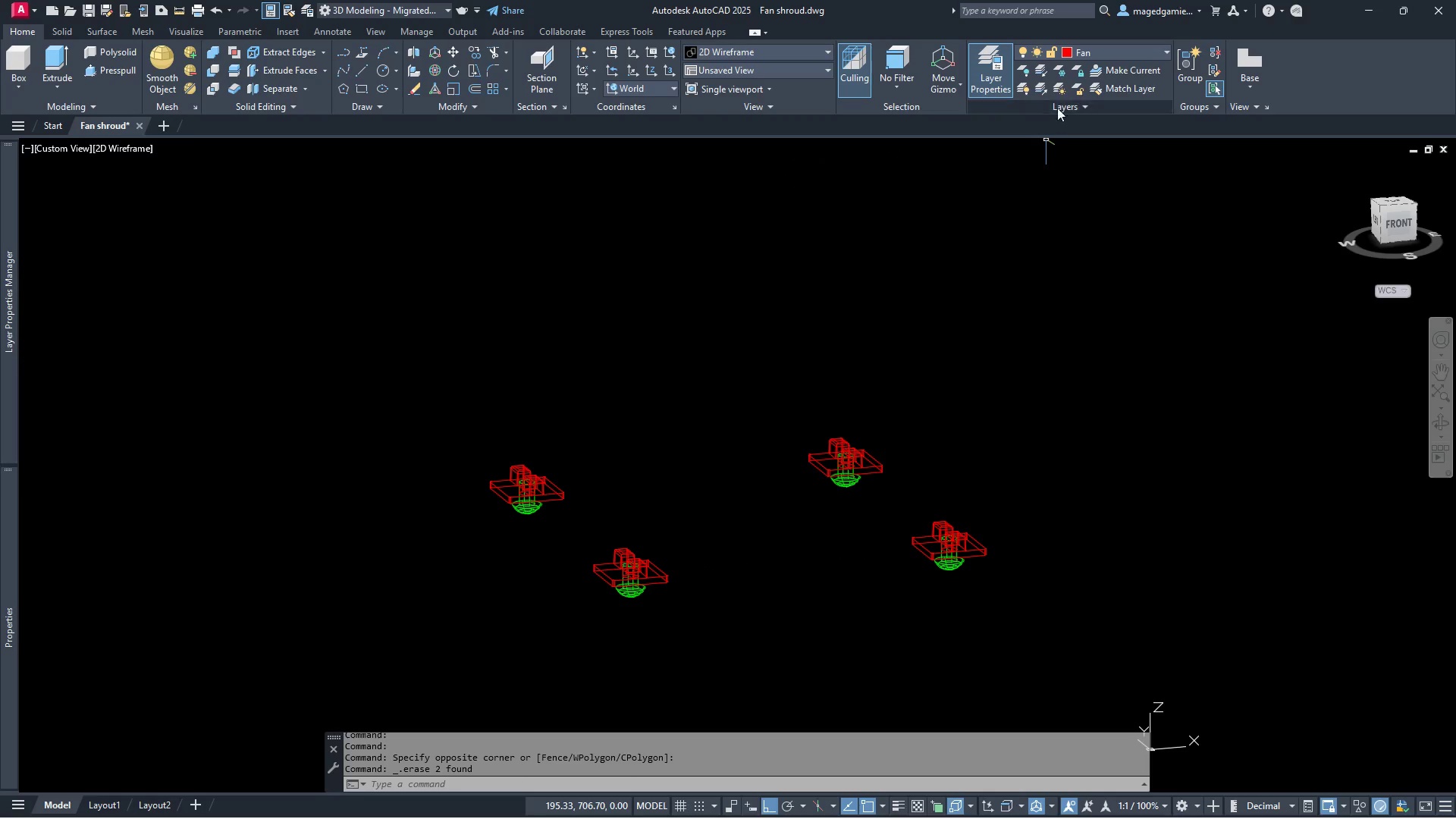 
left_click([1125, 51])
 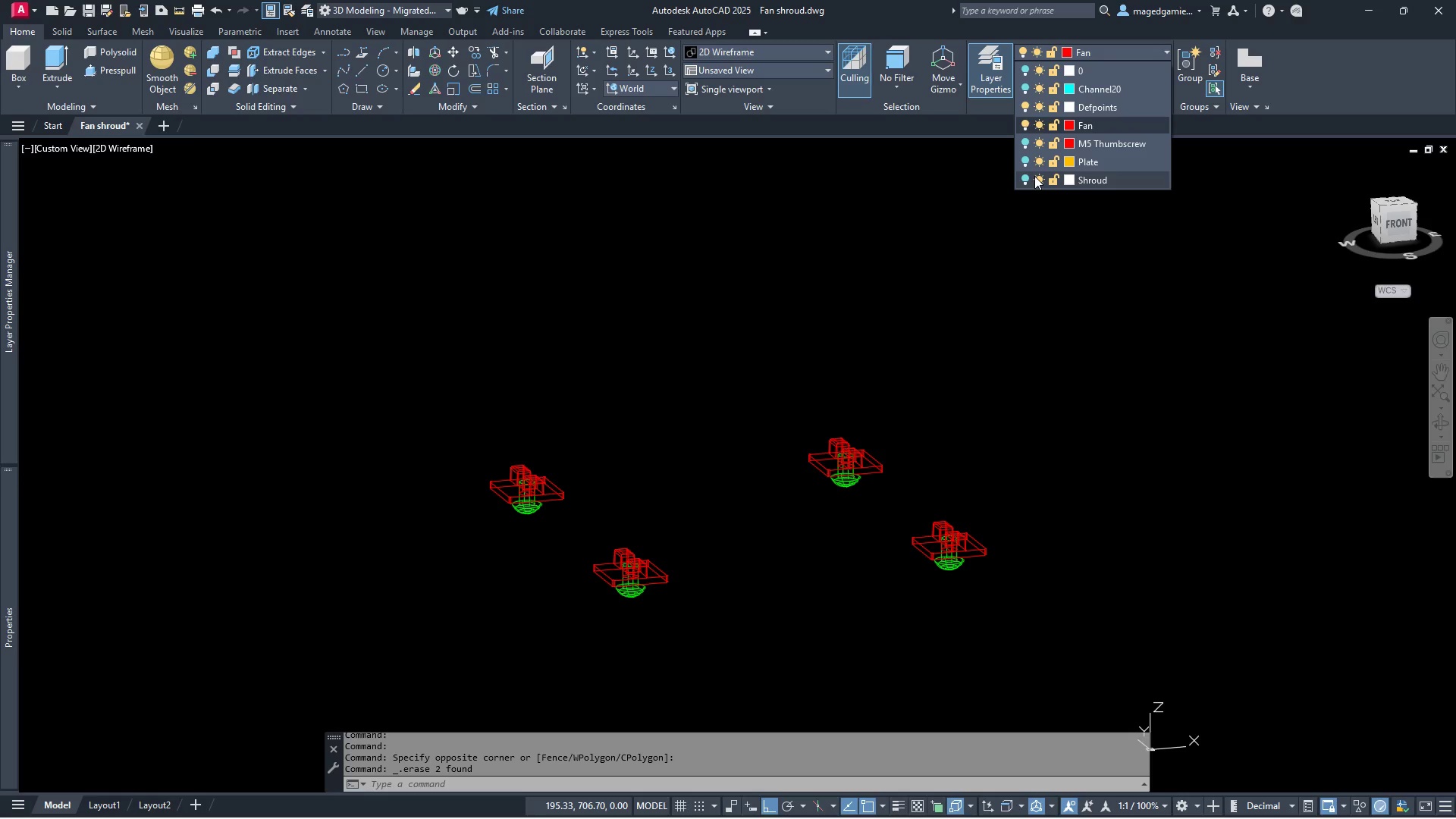 
left_click([1025, 176])
 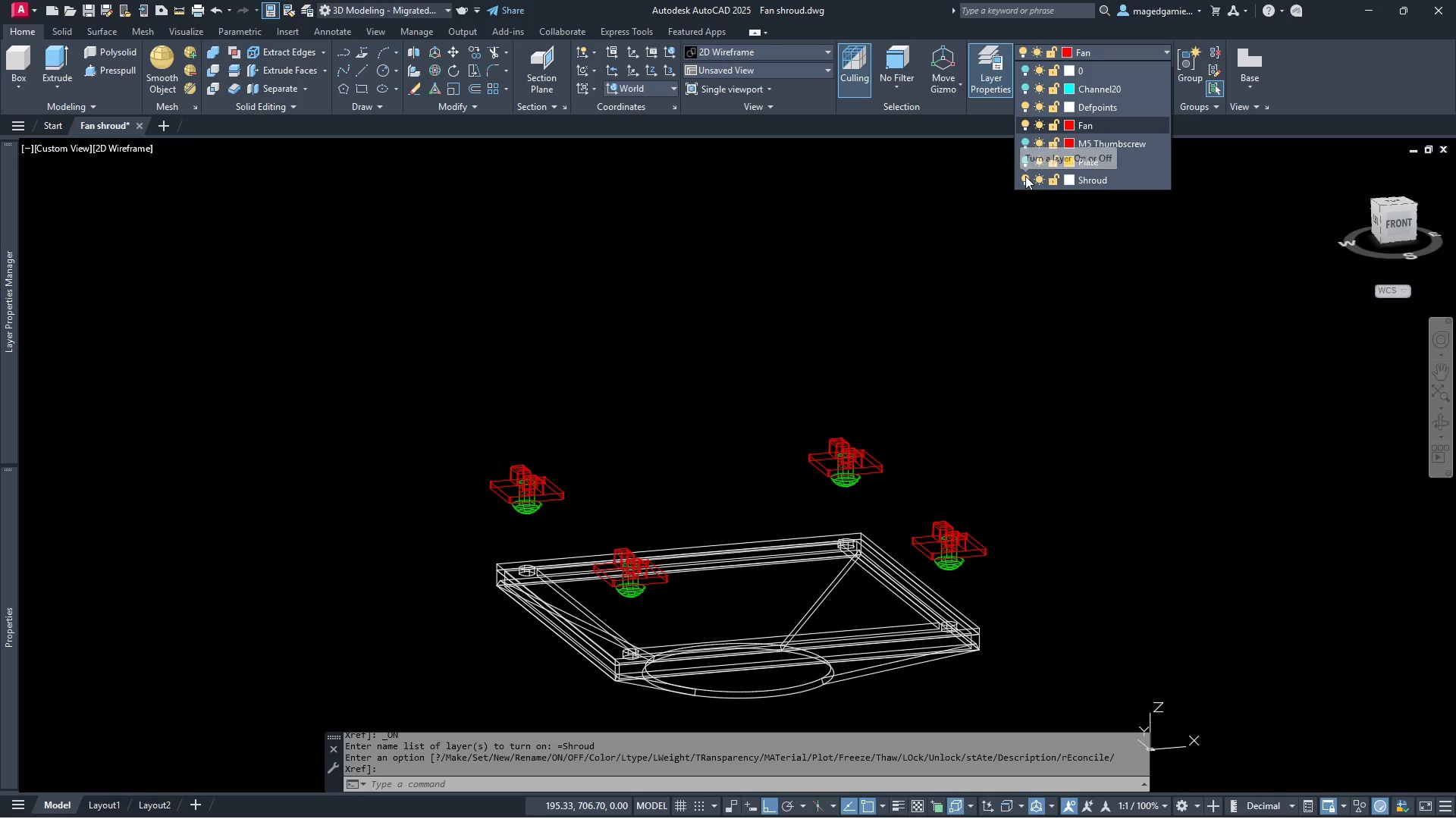 
left_click([1025, 176])
 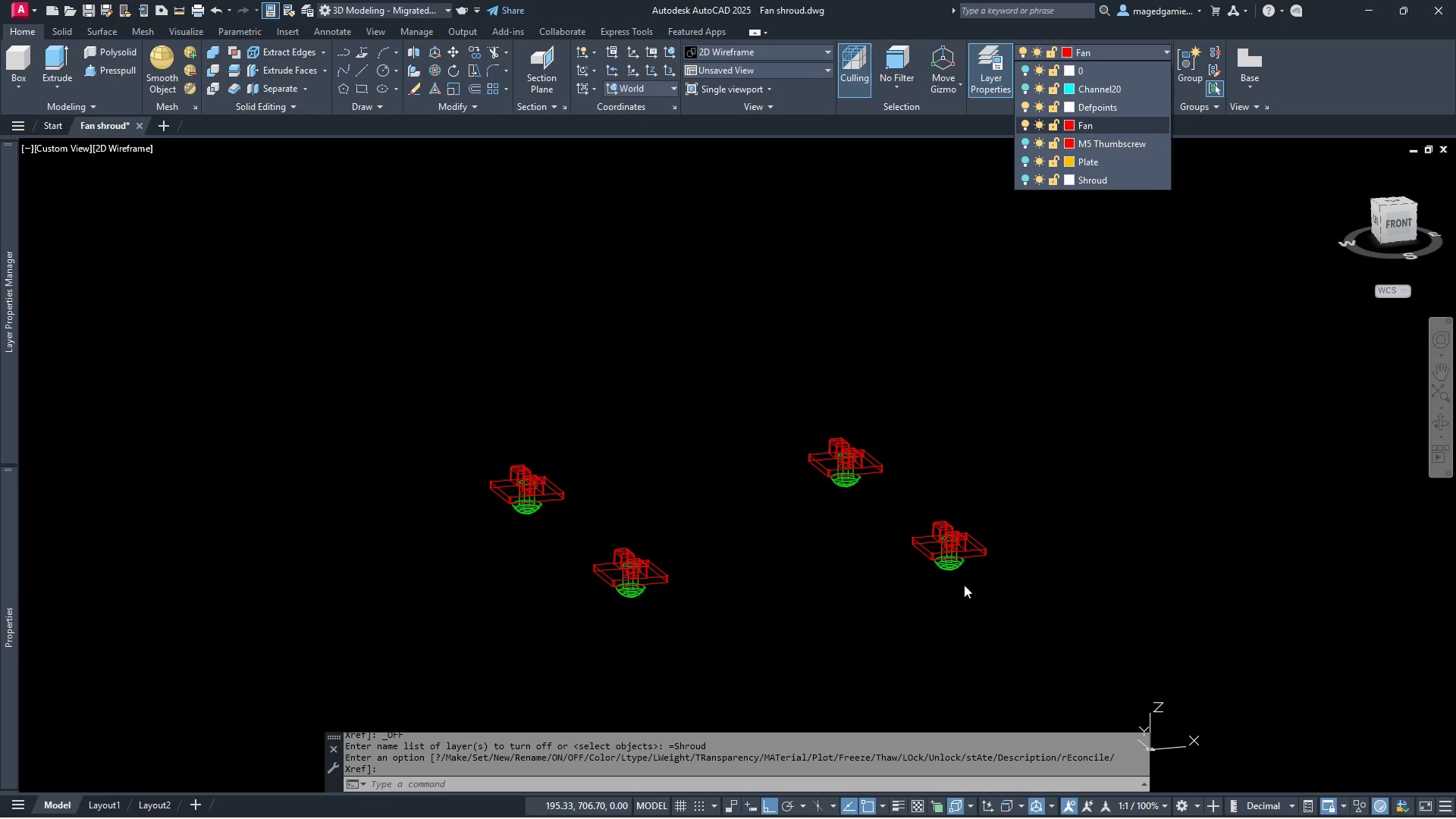 
scroll: coordinate [960, 581], scroll_direction: up, amount: 5.0
 